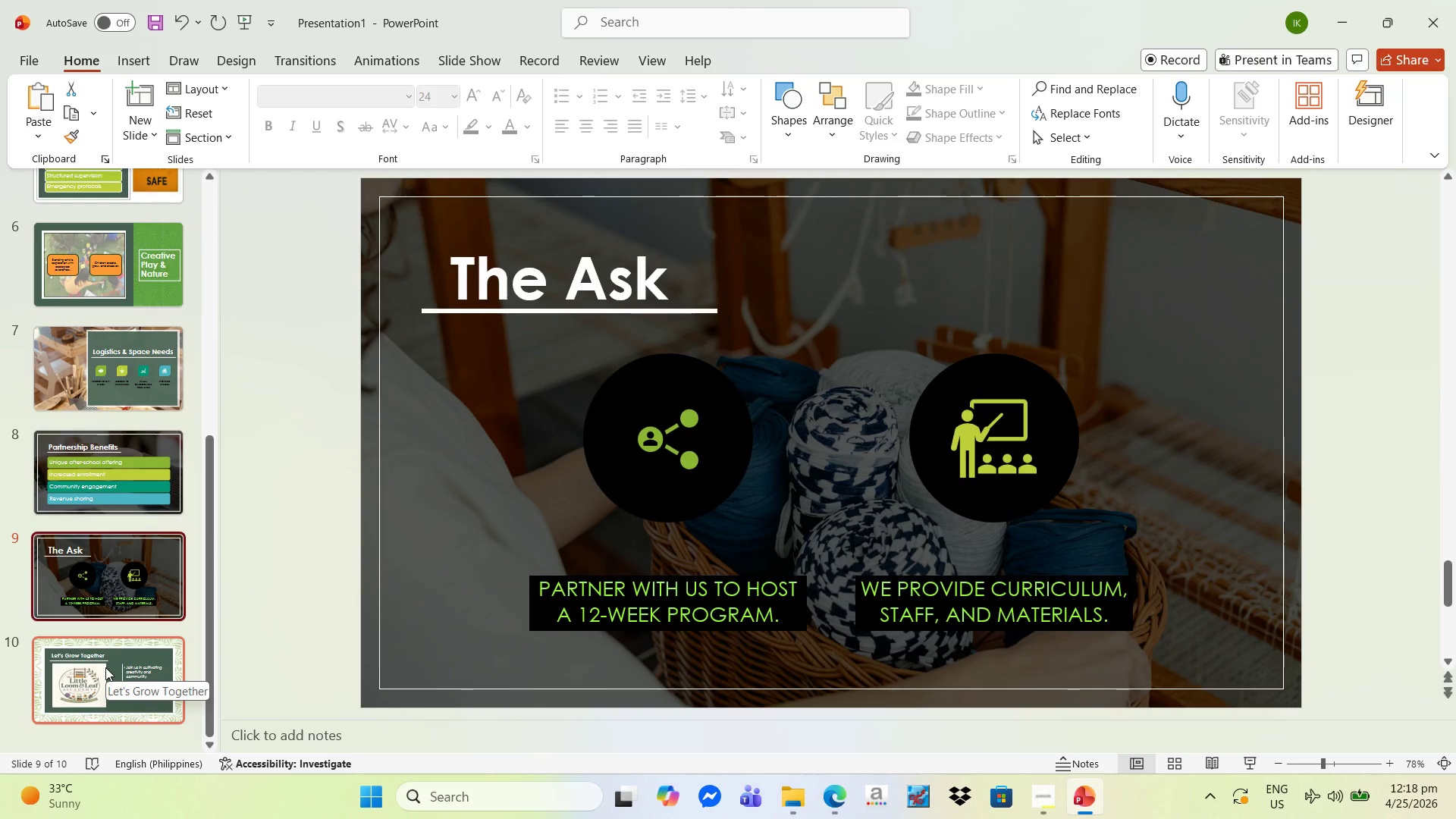 
left_click([127, 673])
 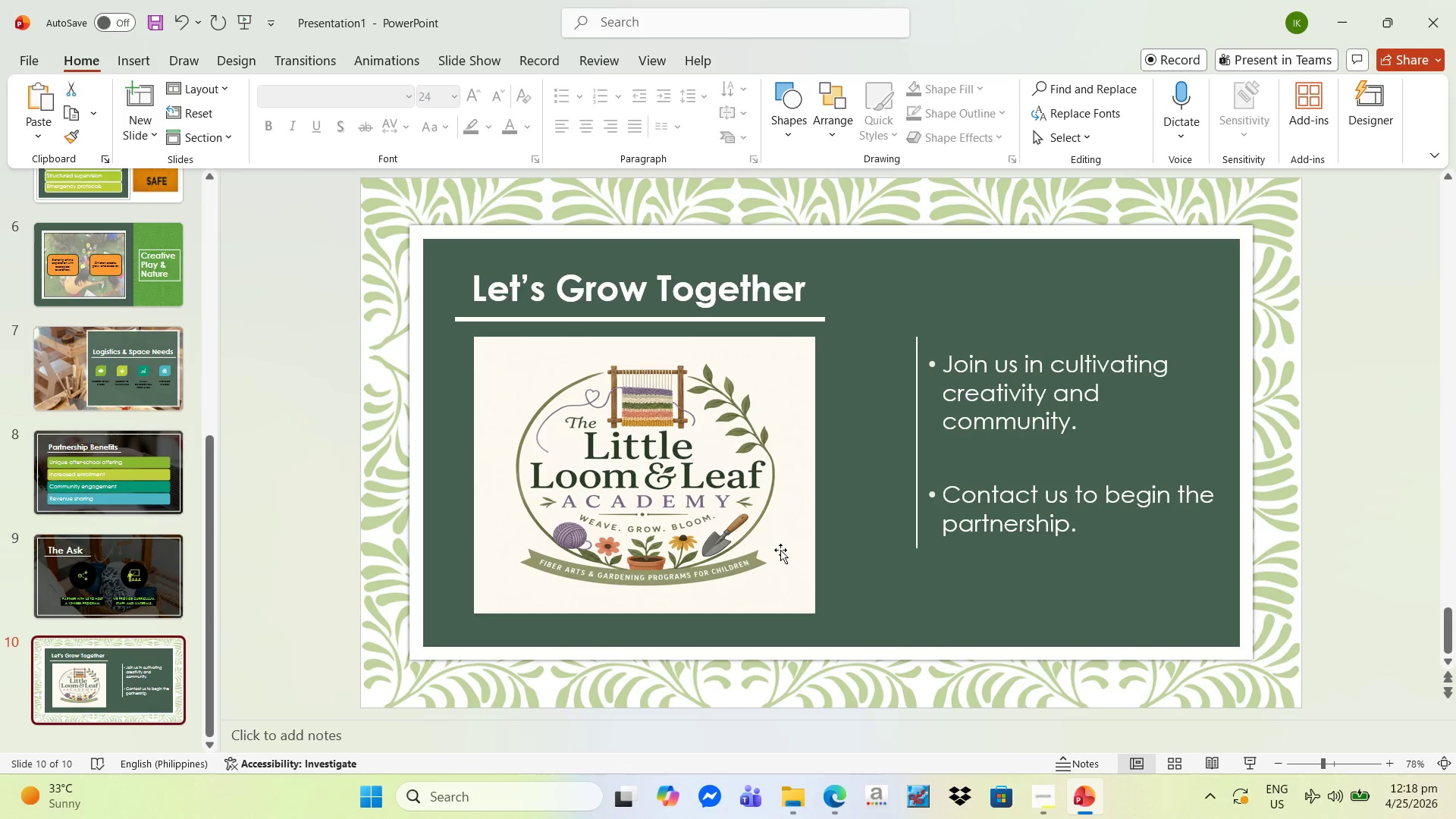 
left_click([700, 317])
 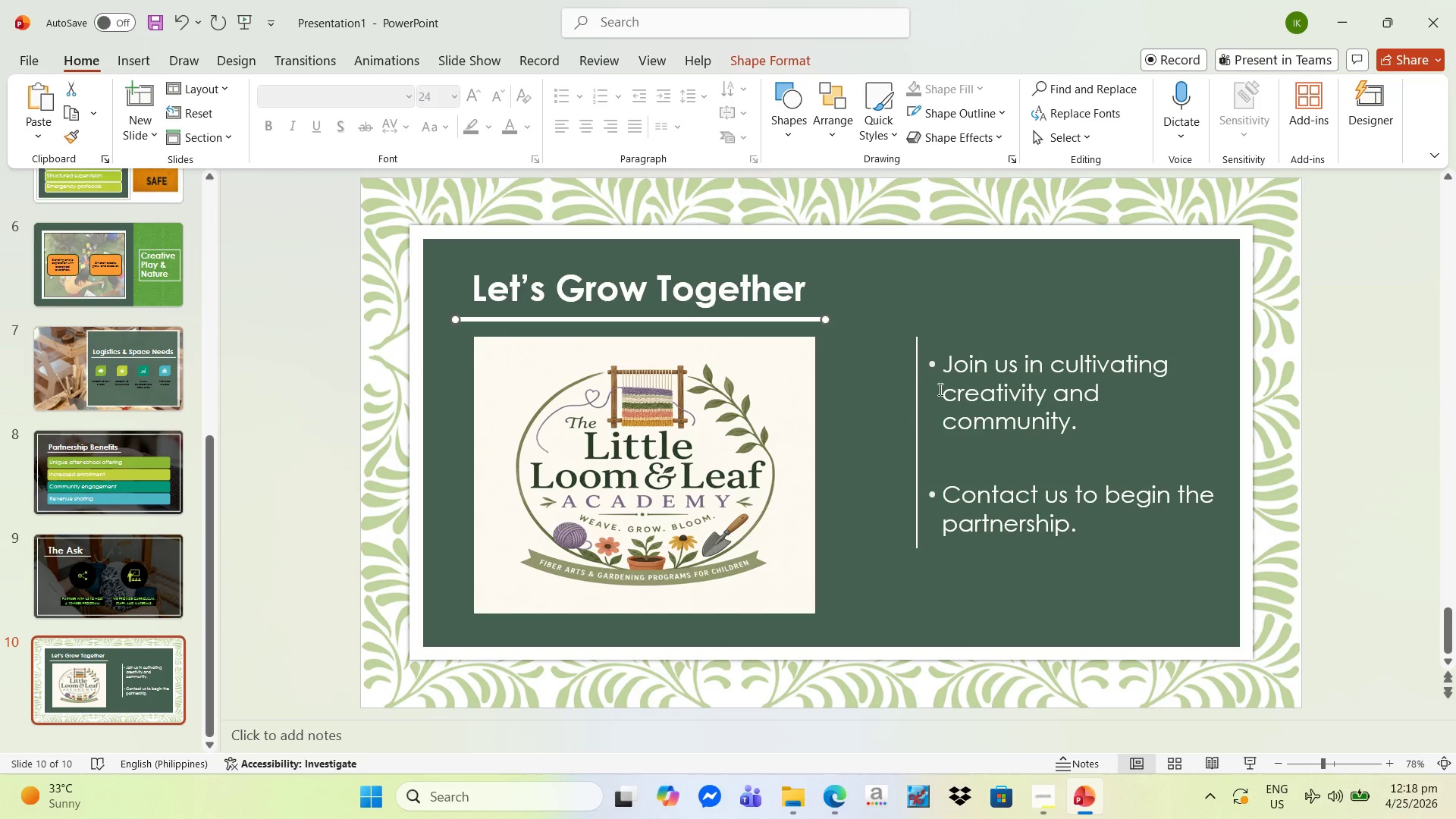 
left_click([947, 384])
 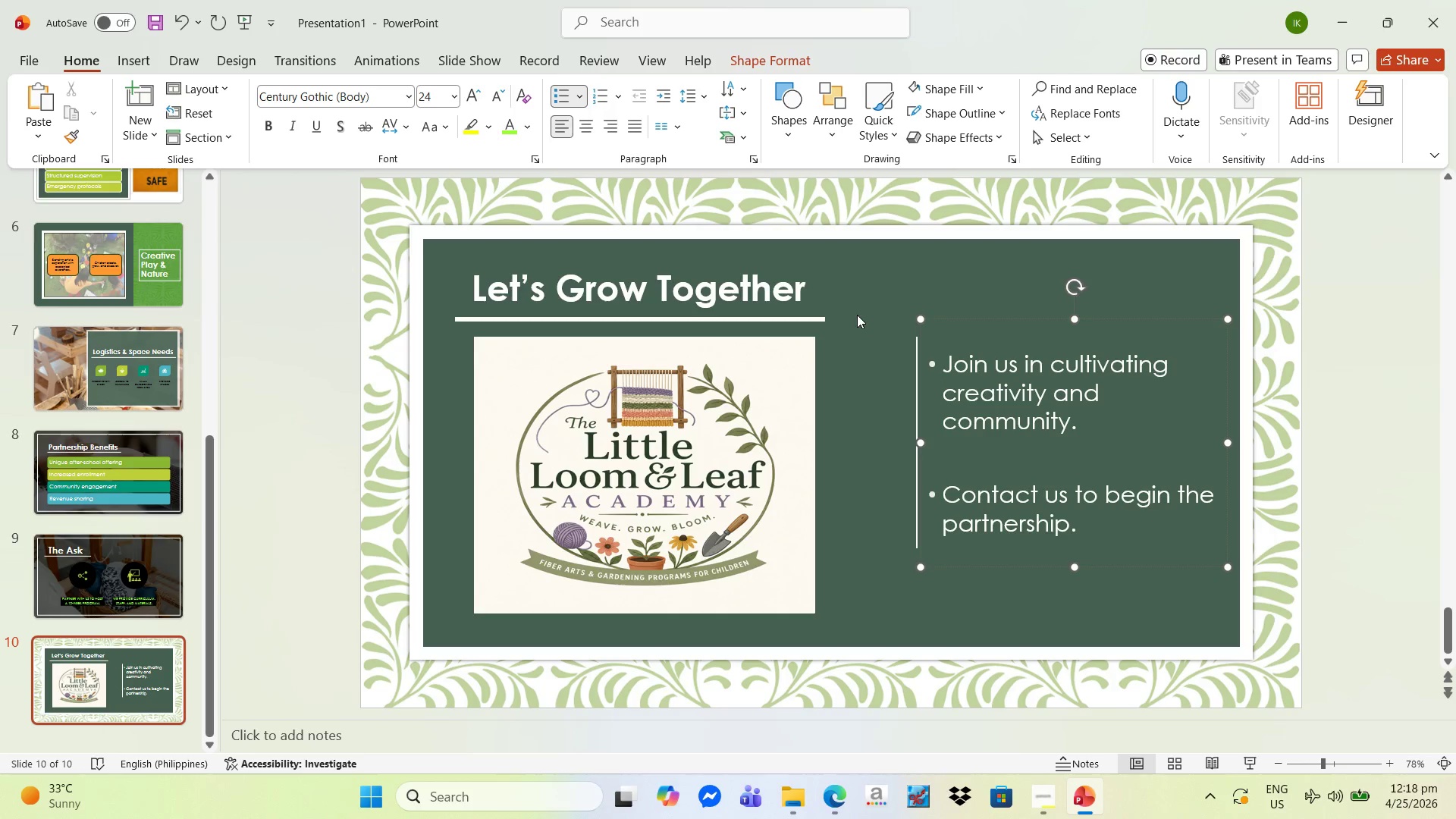 
scroll: coordinate [173, 371], scroll_direction: up, amount: 16.0
 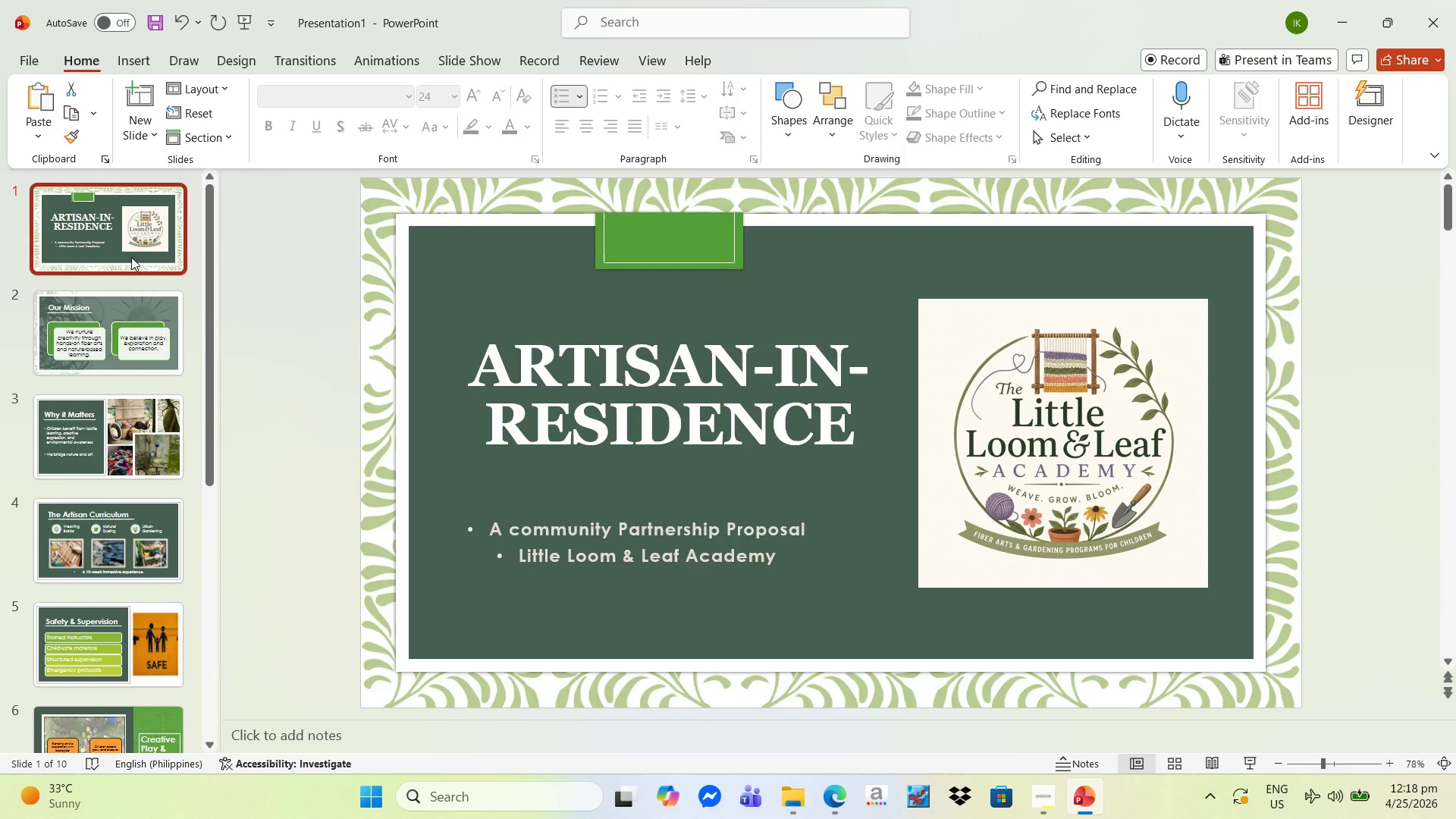 
left_click([702, 249])
 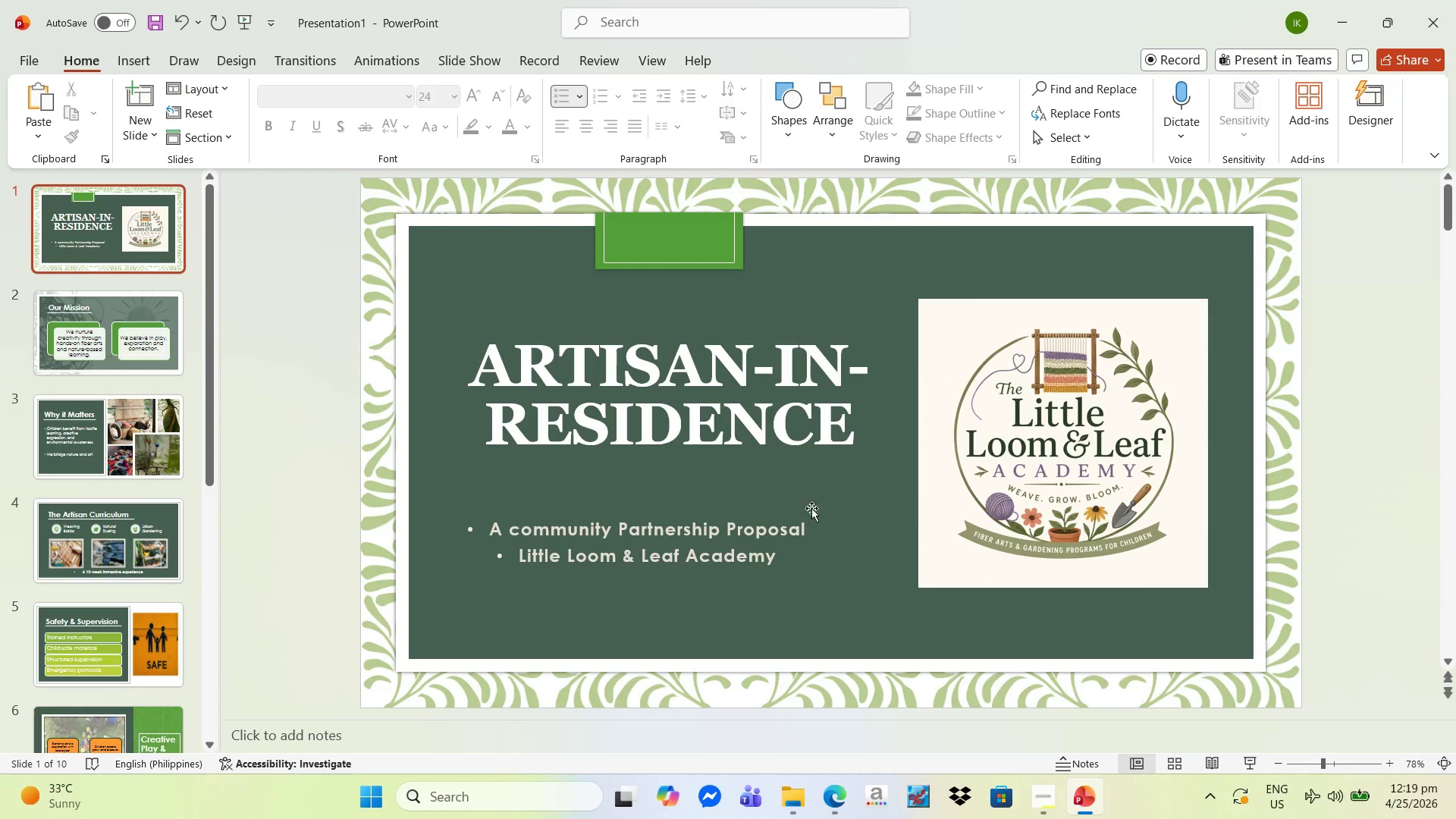 
wait(5.81)
 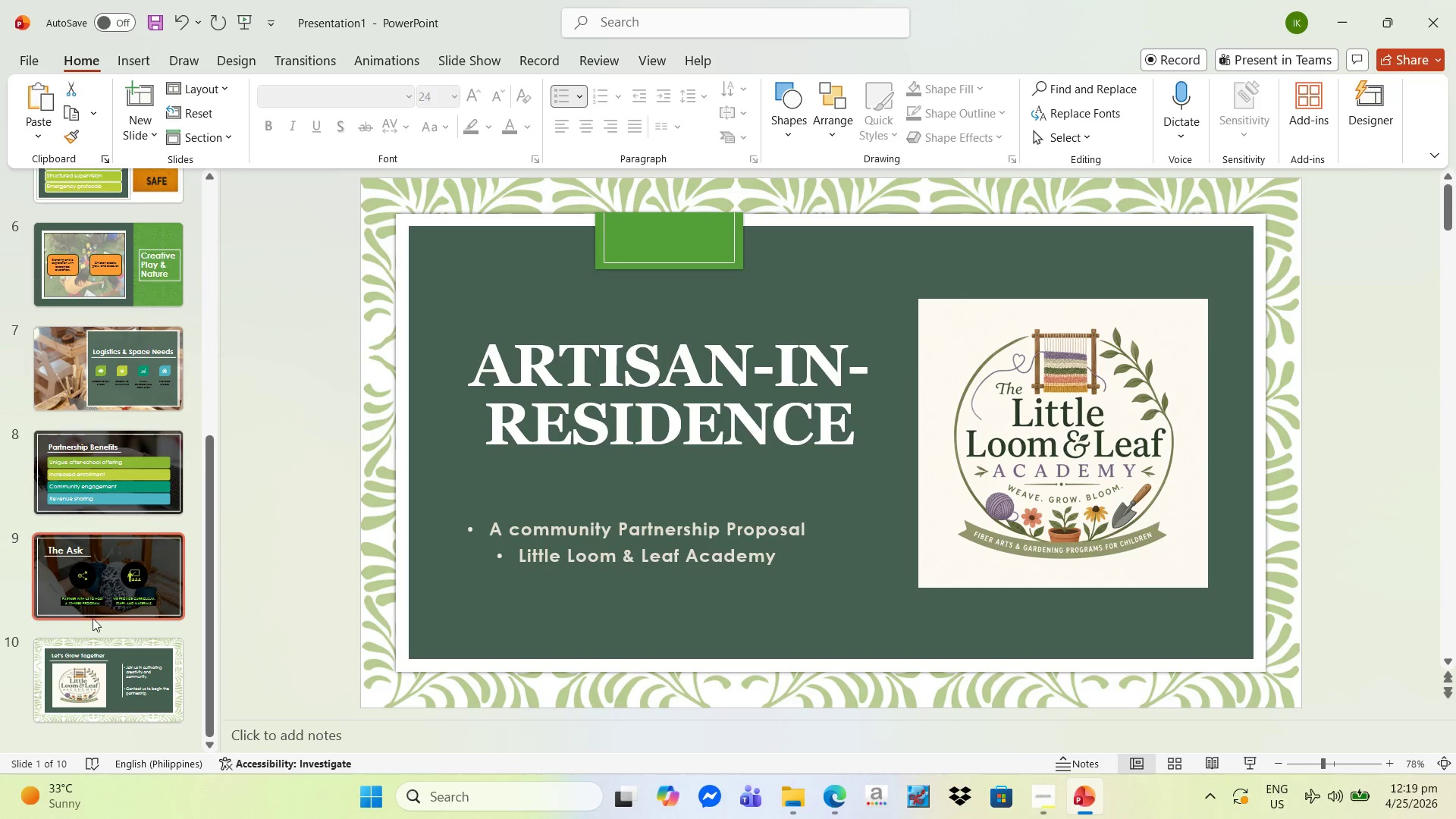 
left_click([91, 659])
 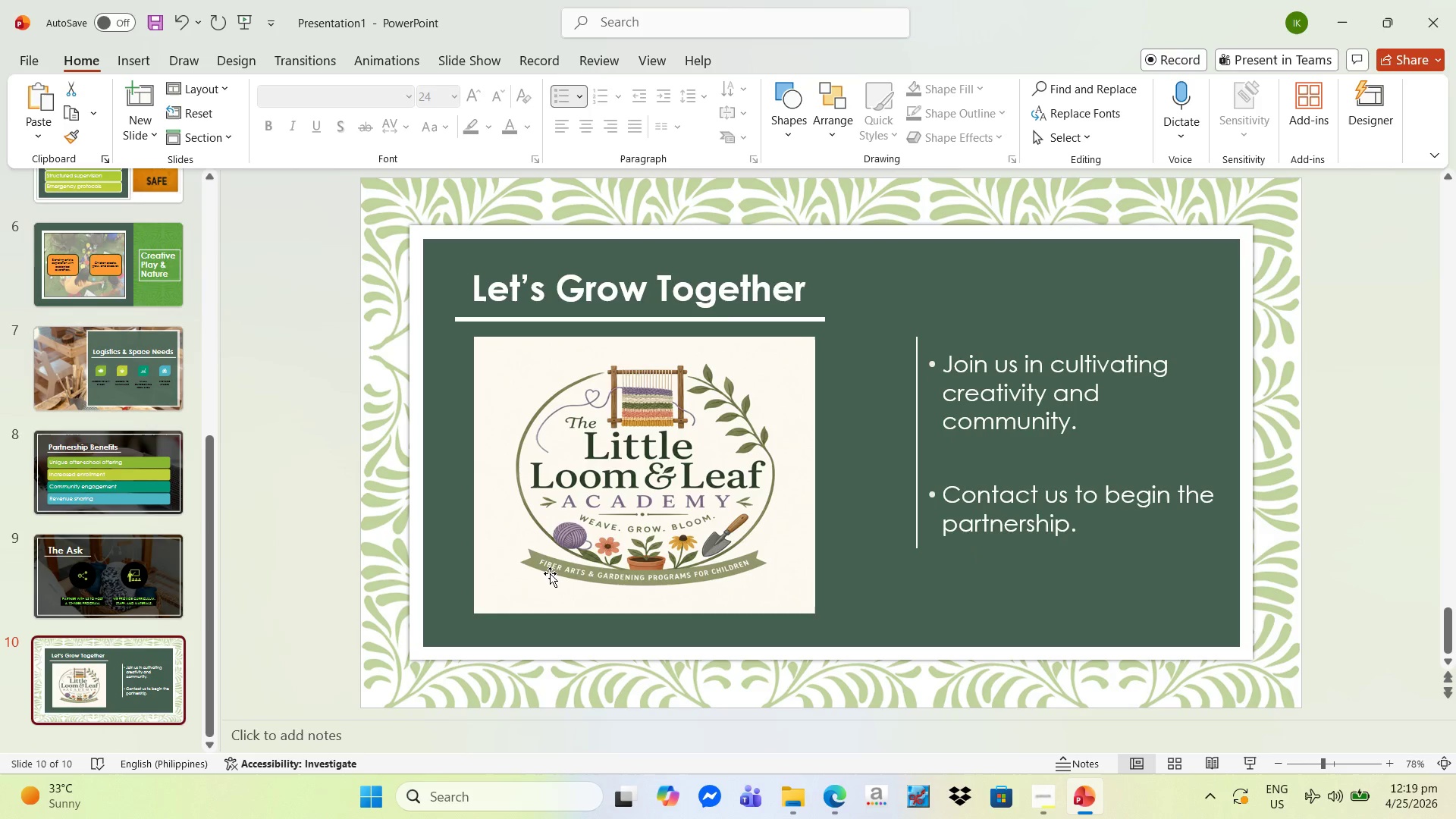 
scroll: coordinate [110, 534], scroll_direction: down, amount: 17.0
 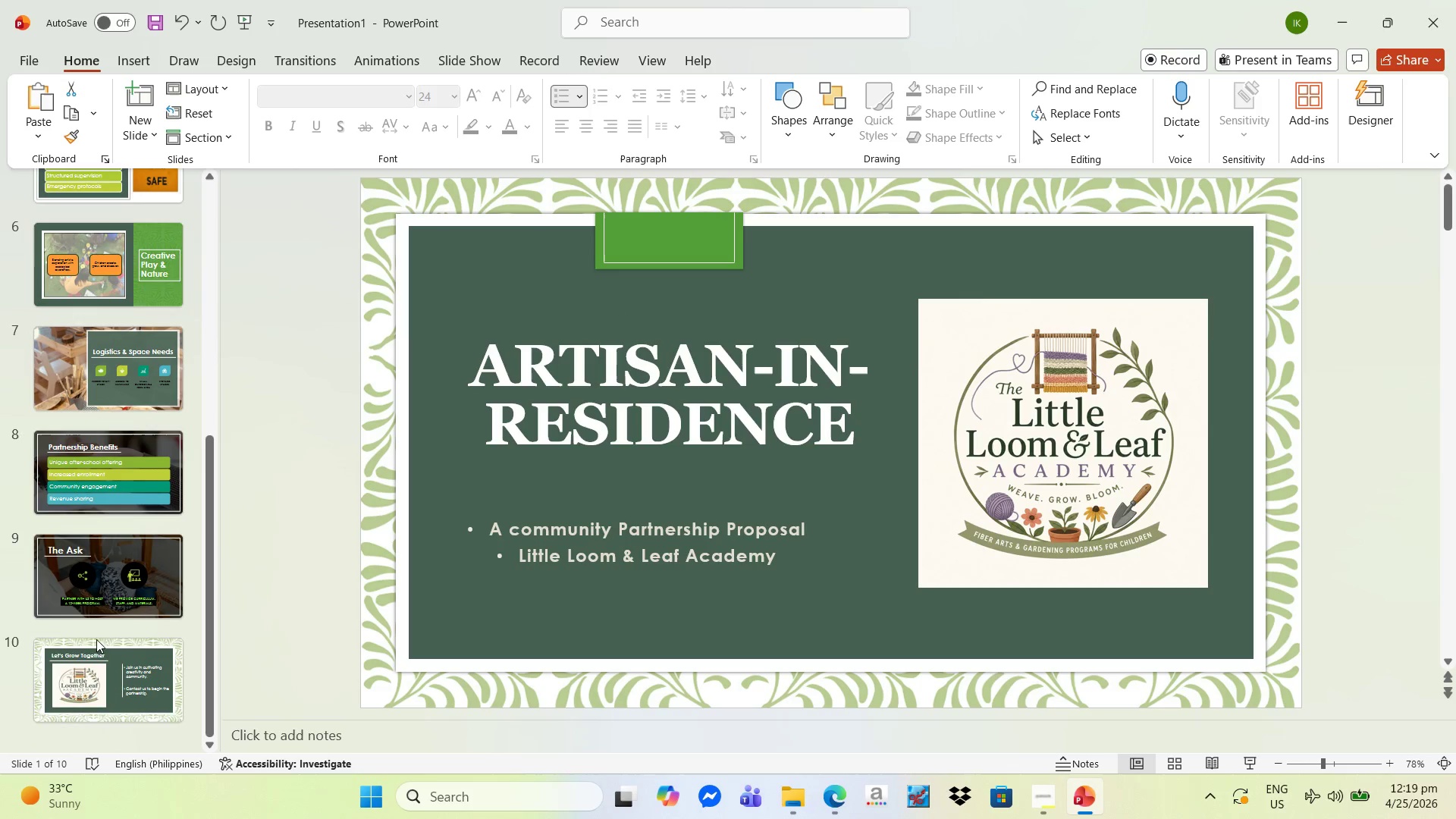 
left_click([593, 546])
 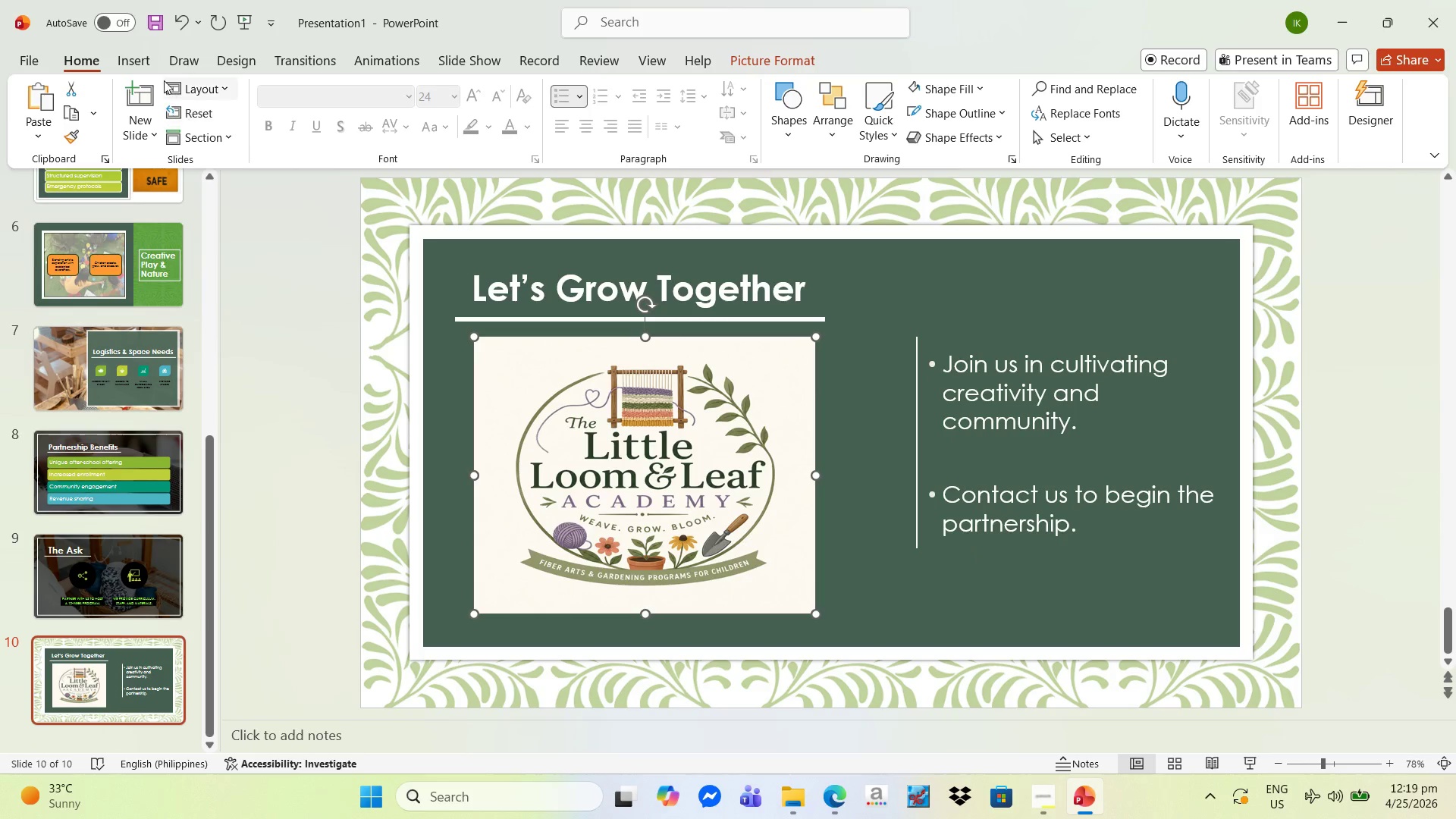 
left_click([773, 52])
 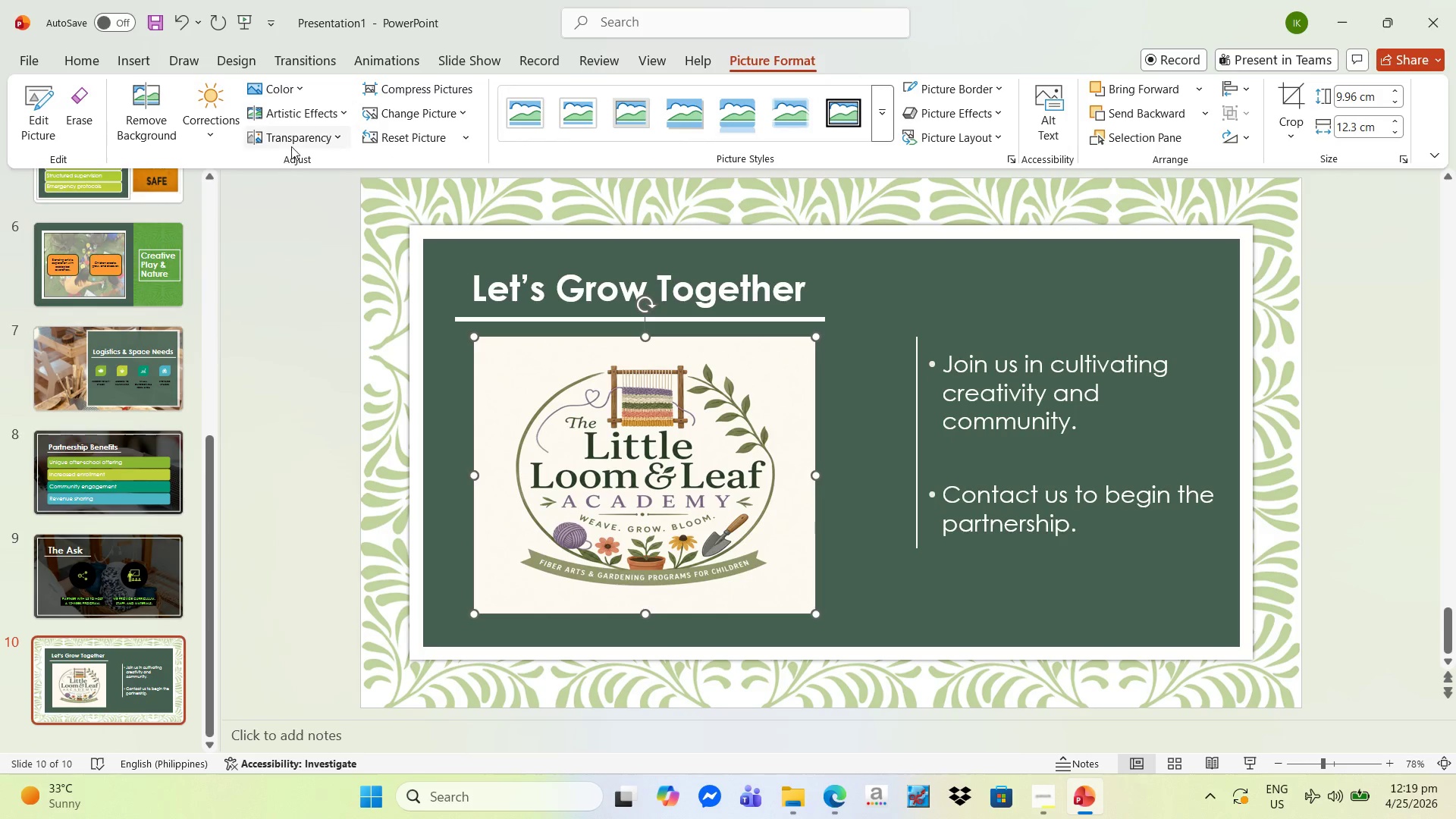 
left_click([296, 134])
 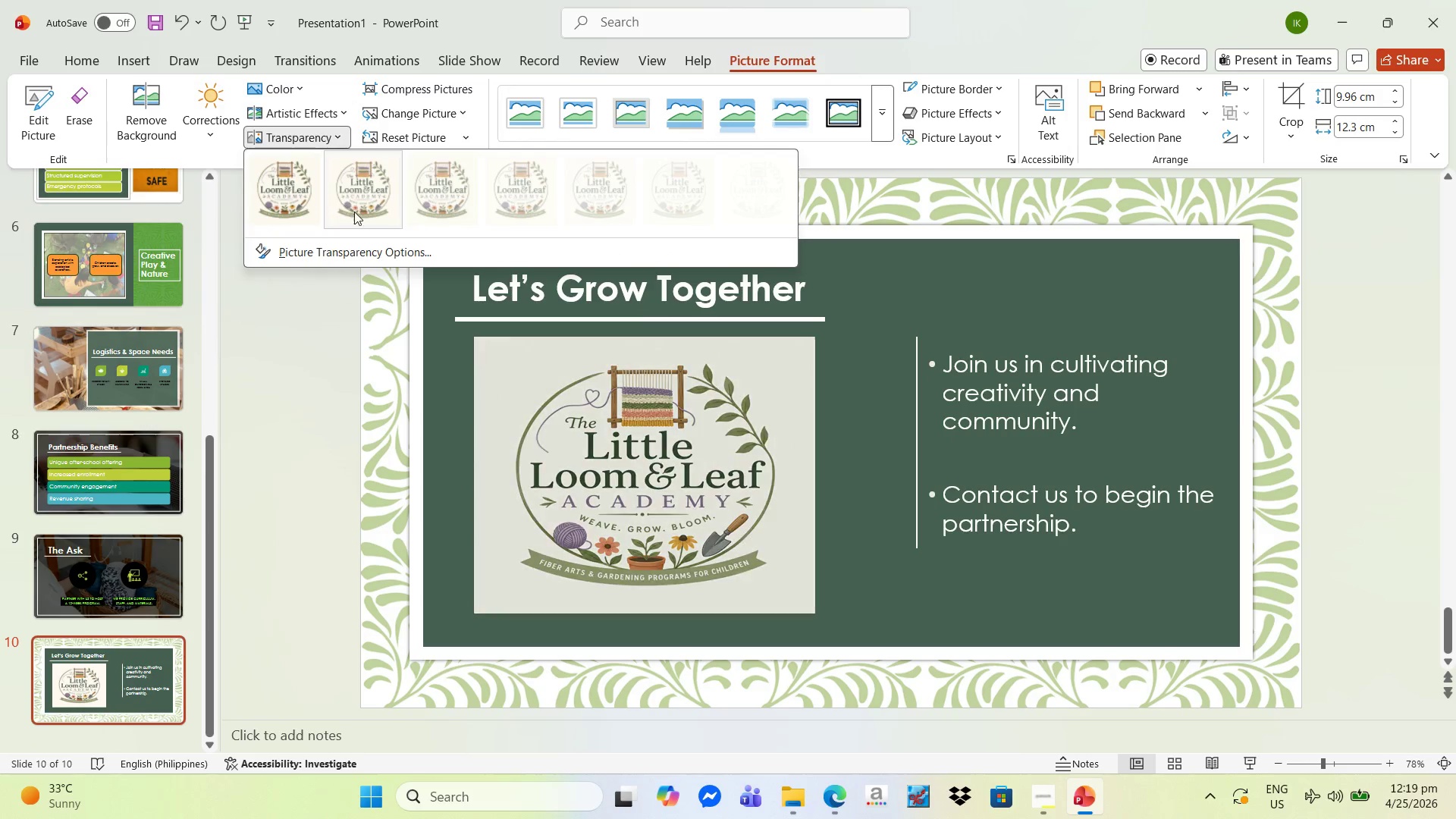 
left_click([354, 212])
 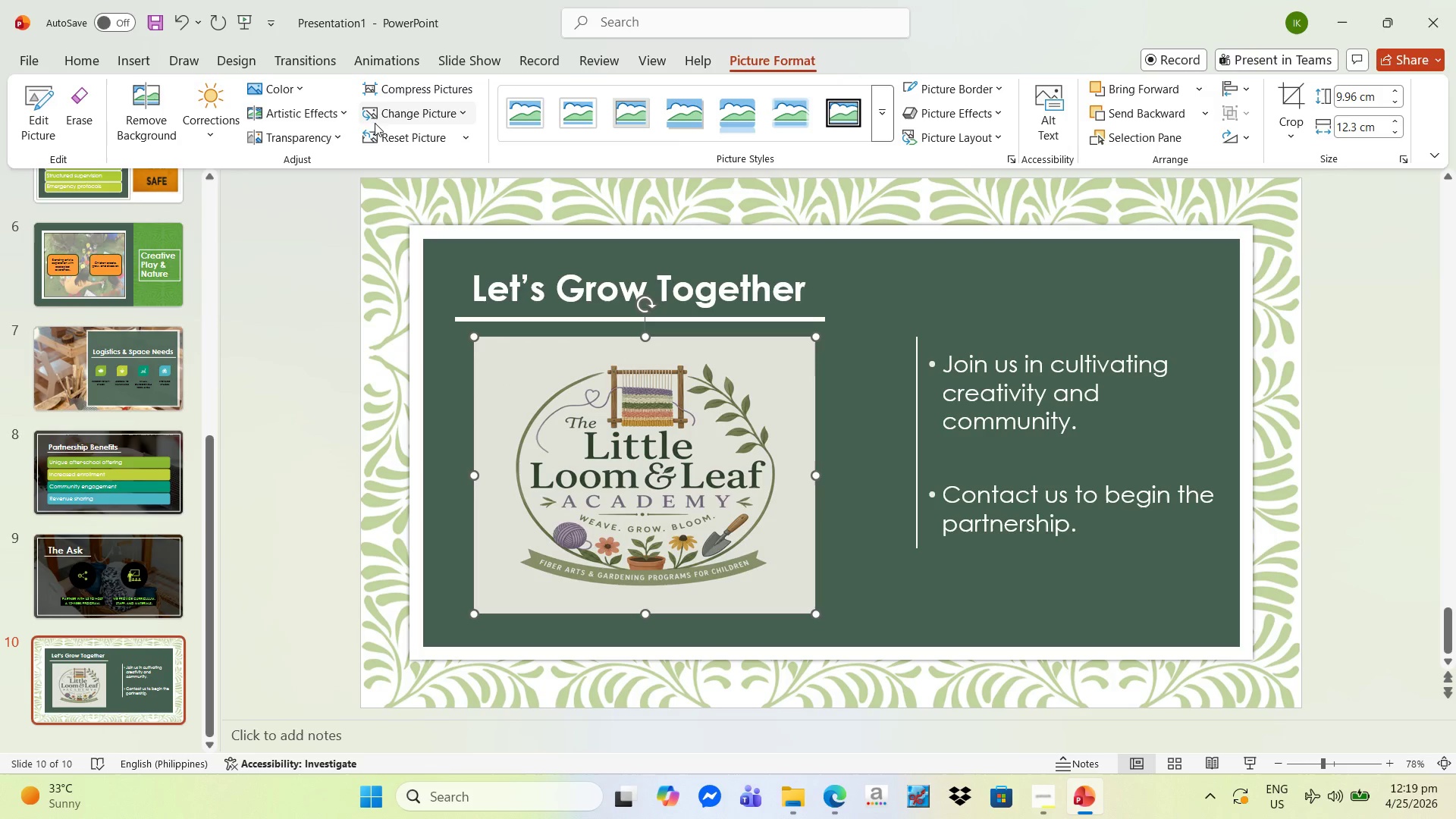 
left_click([379, 135])
 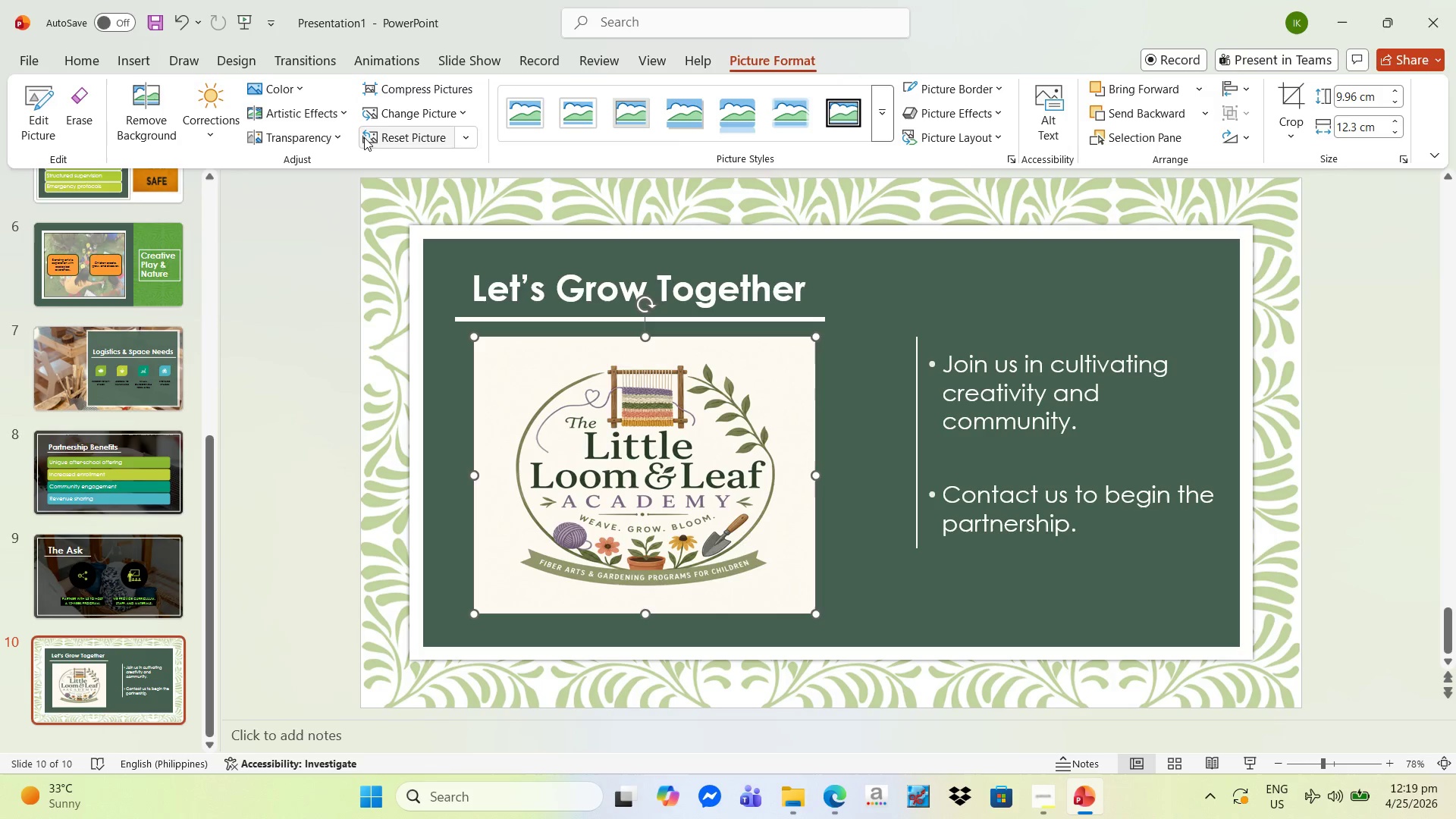 
left_click([316, 137])
 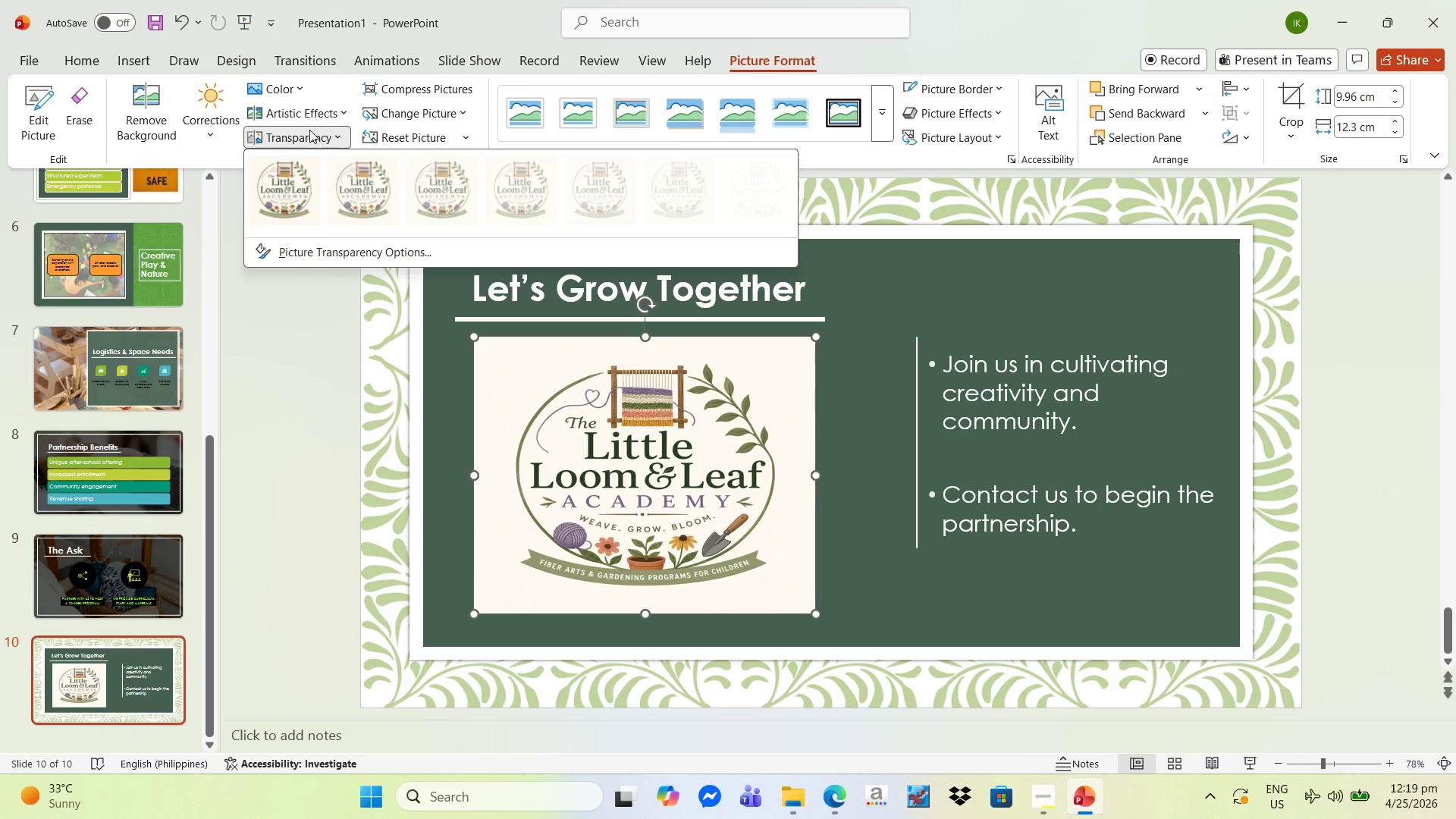 
left_click([304, 115])
 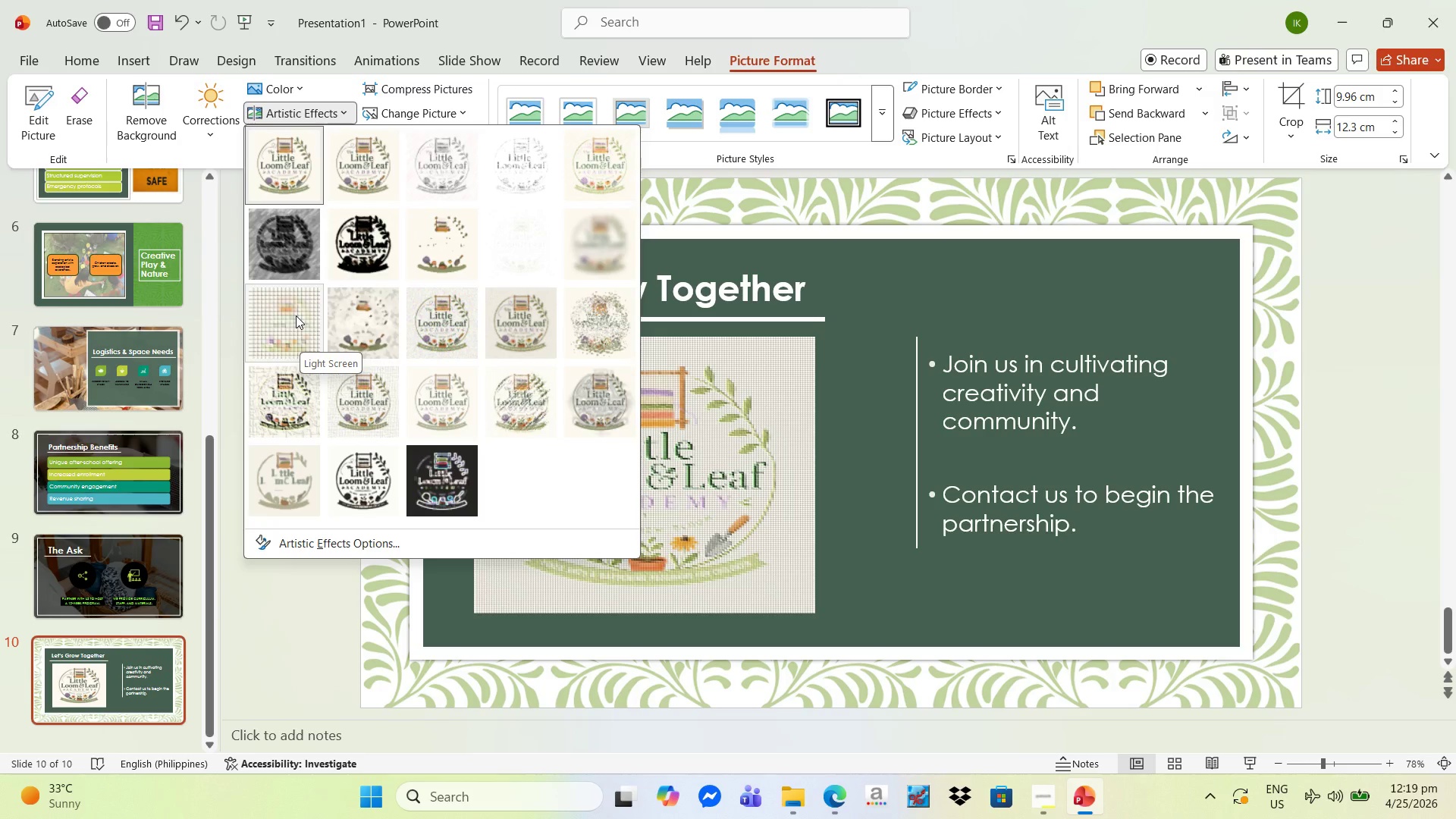 
wait(12.75)
 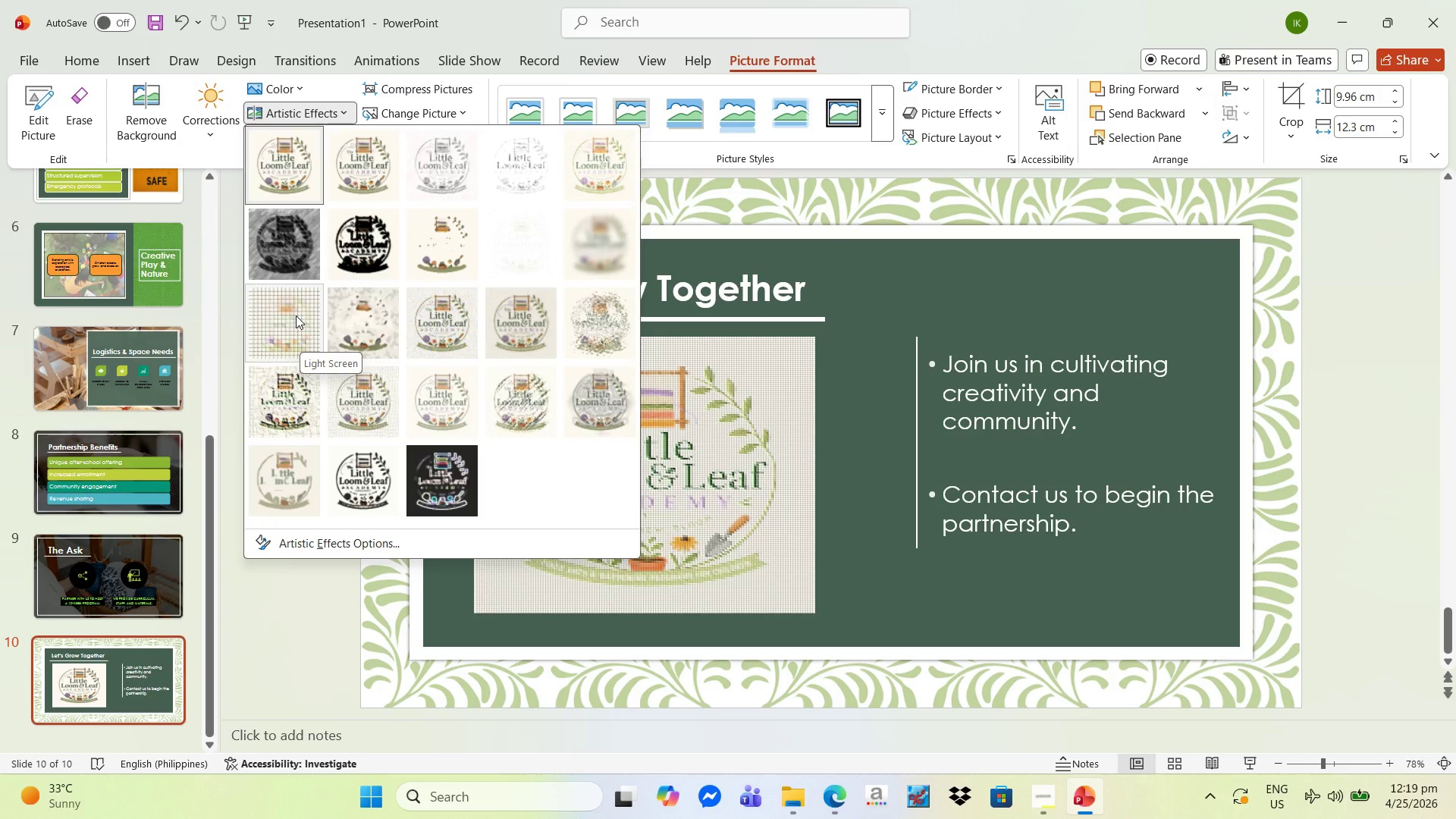 
left_click_drag(start_coordinate=[577, 425], to_coordinate=[524, 328])
 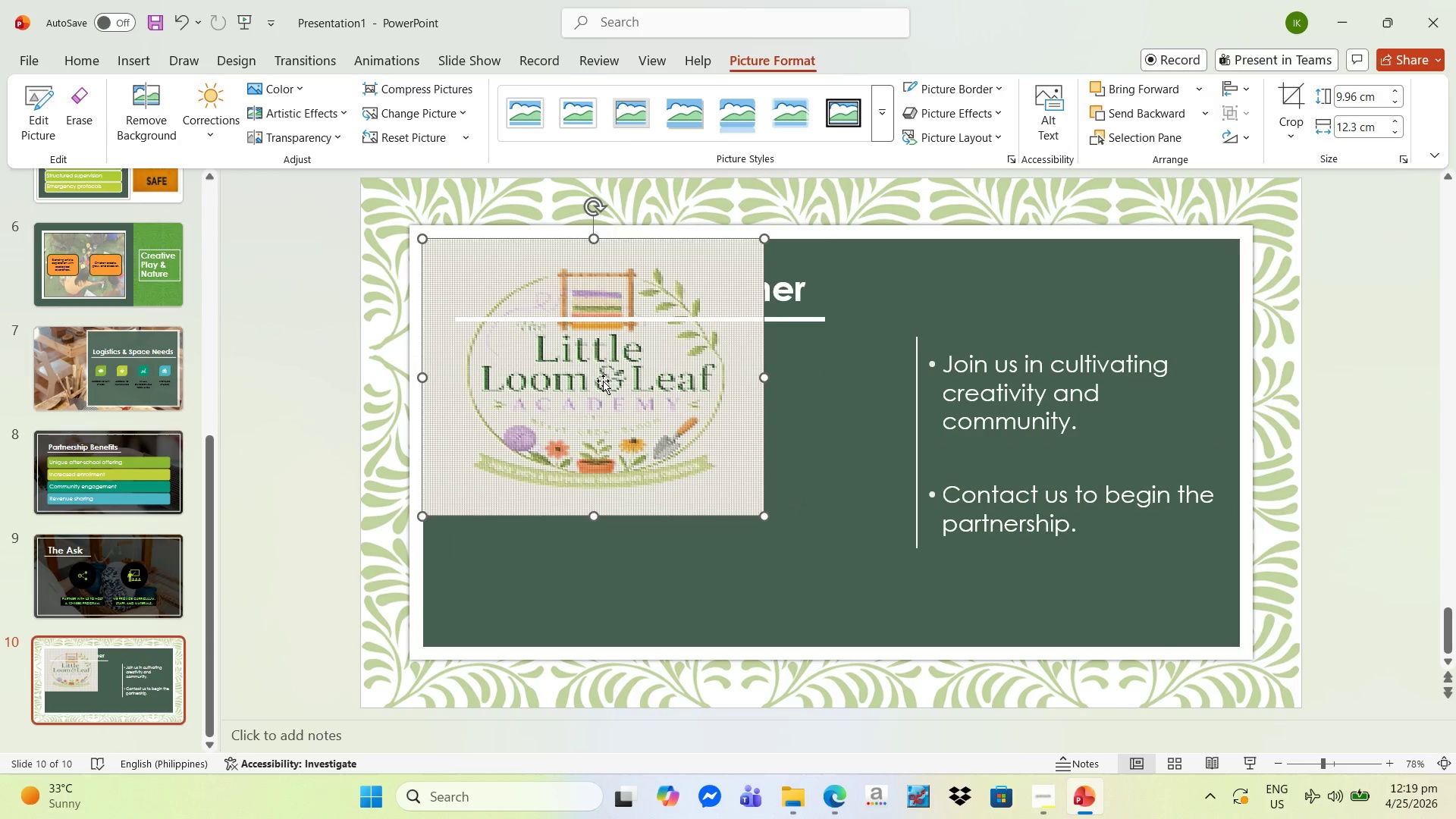 
key(Control+Z)
 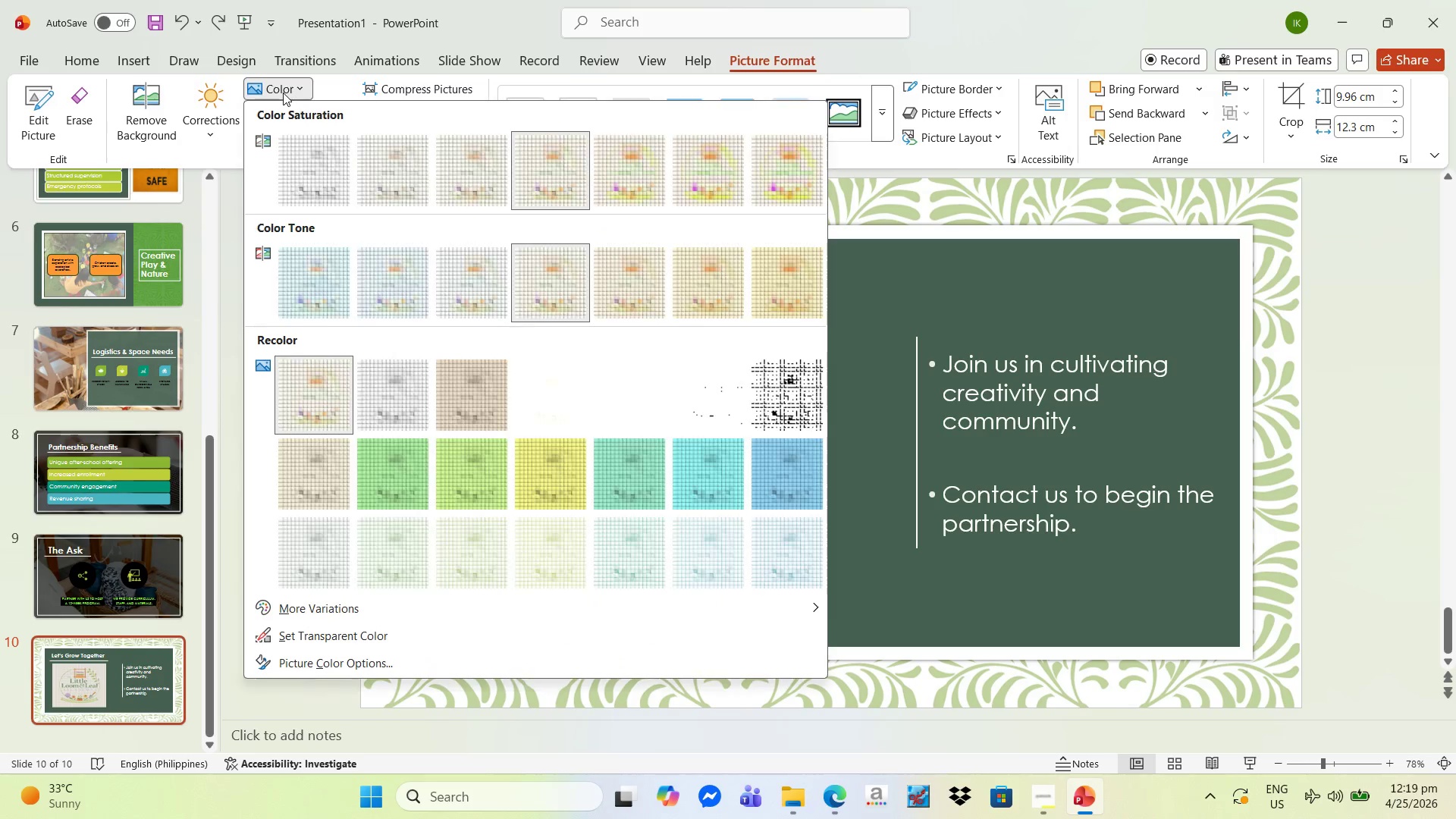 
left_click([283, 93])
 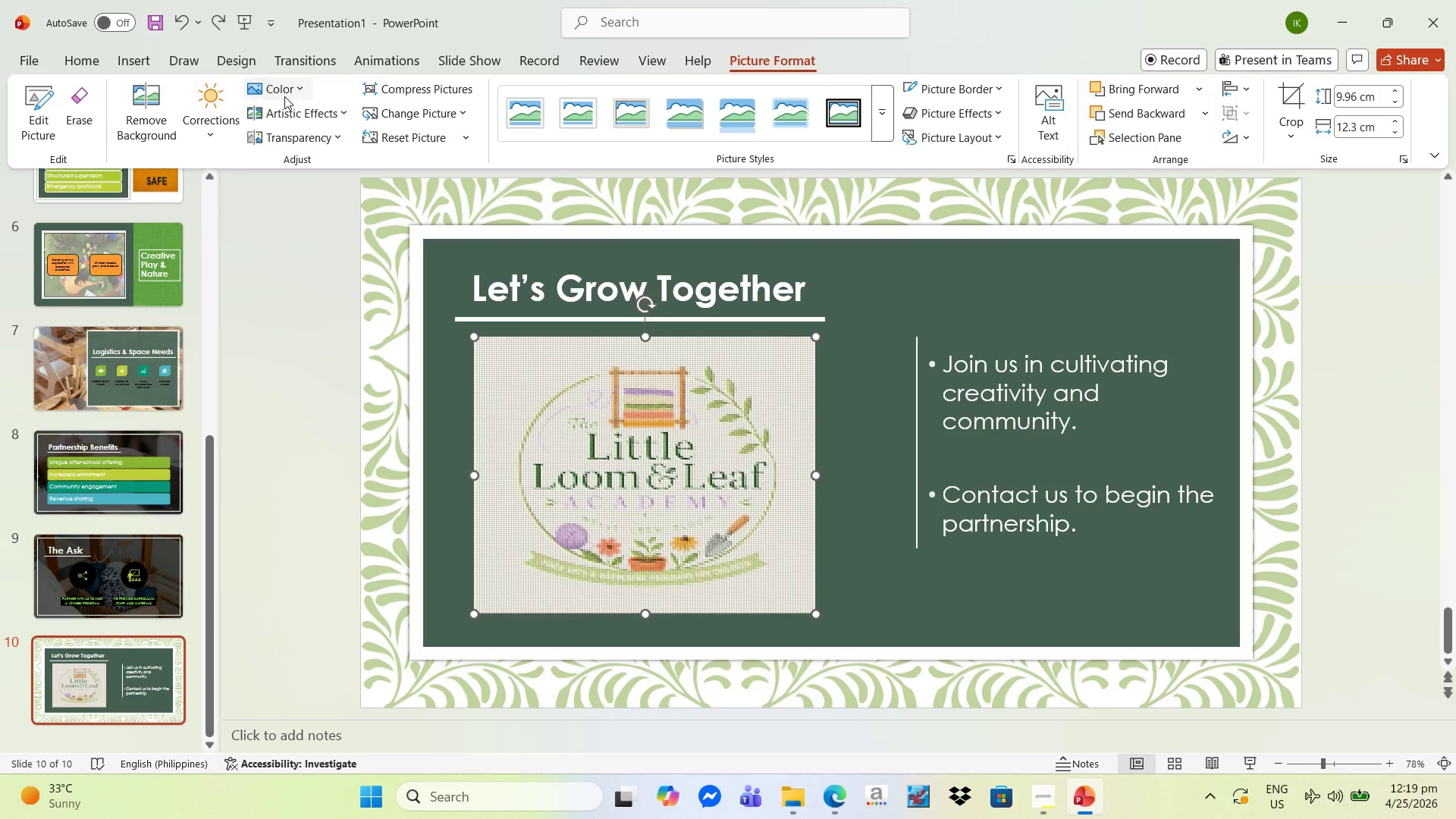 
mouse_move([292, 128])
 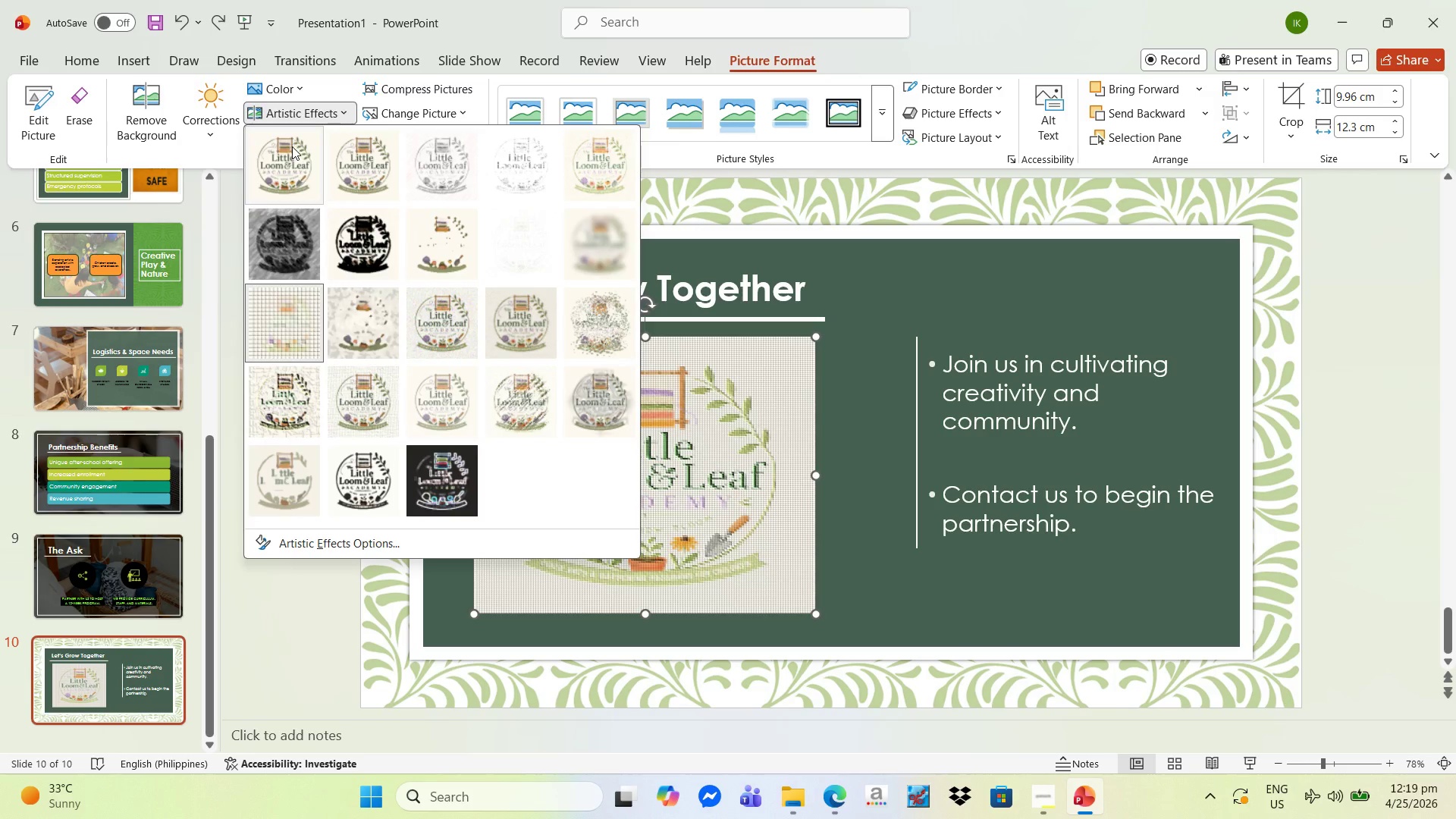 
left_click([292, 146])
 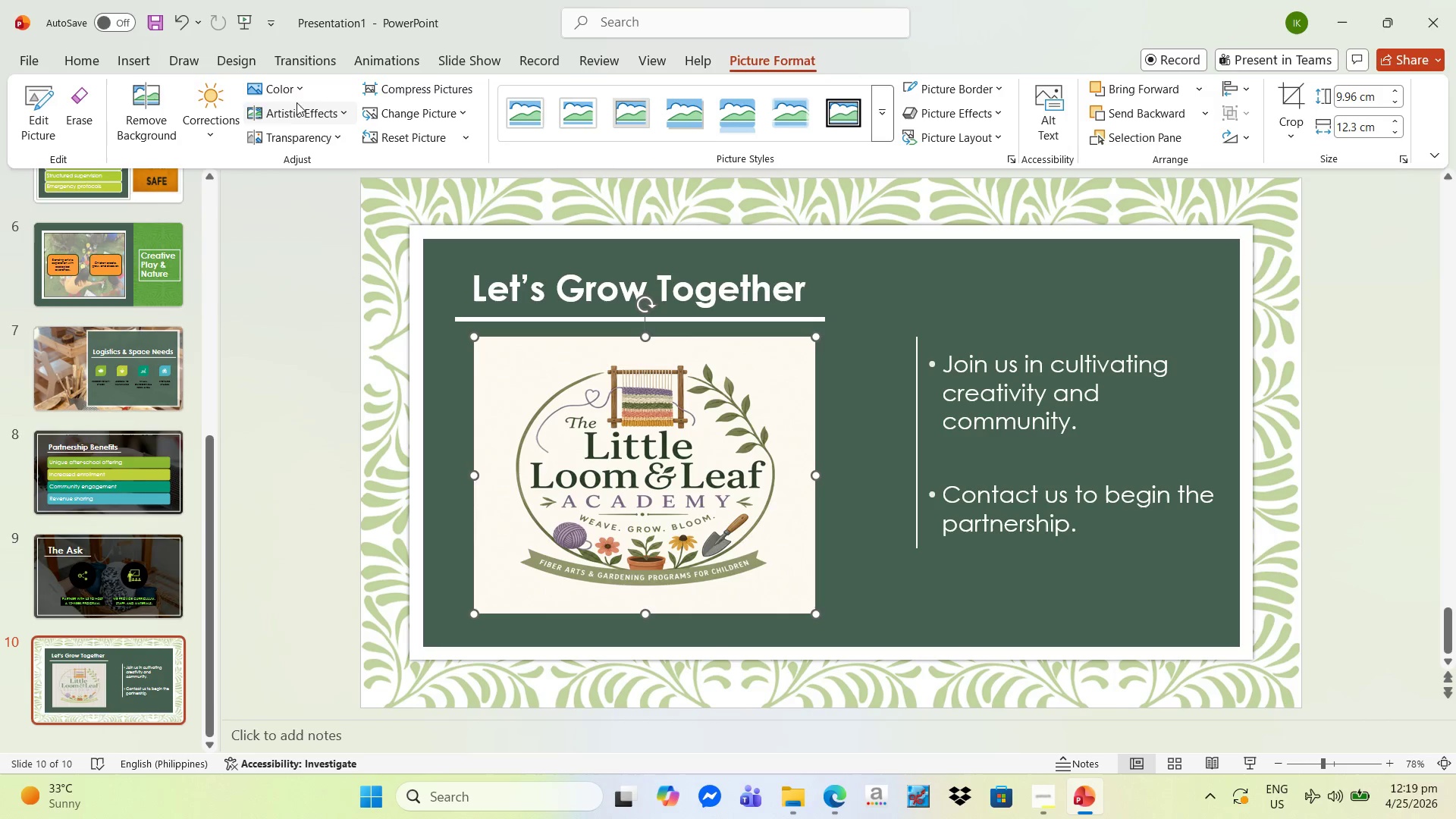 
left_click([297, 97])
 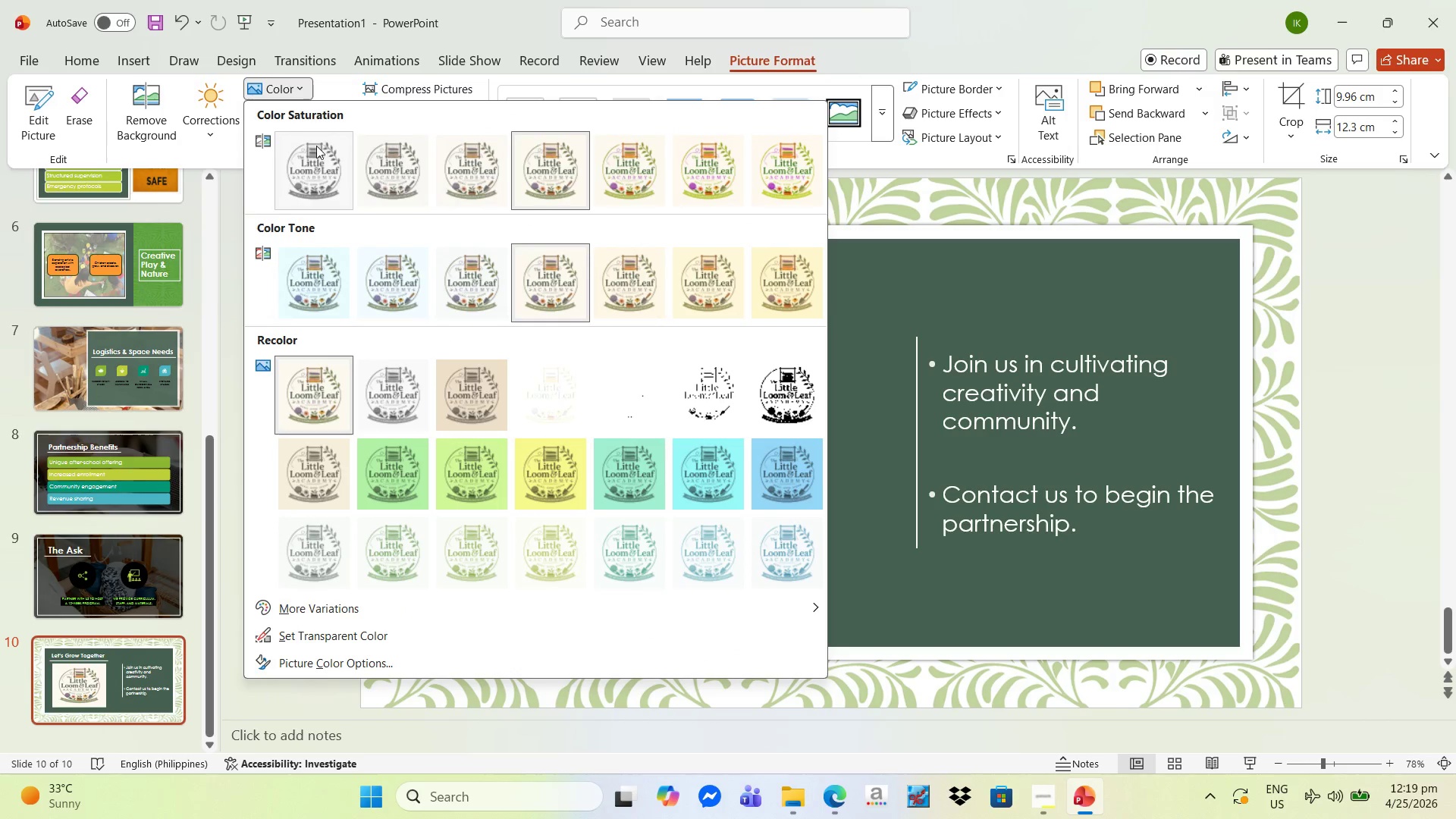 
left_click([318, 149])
 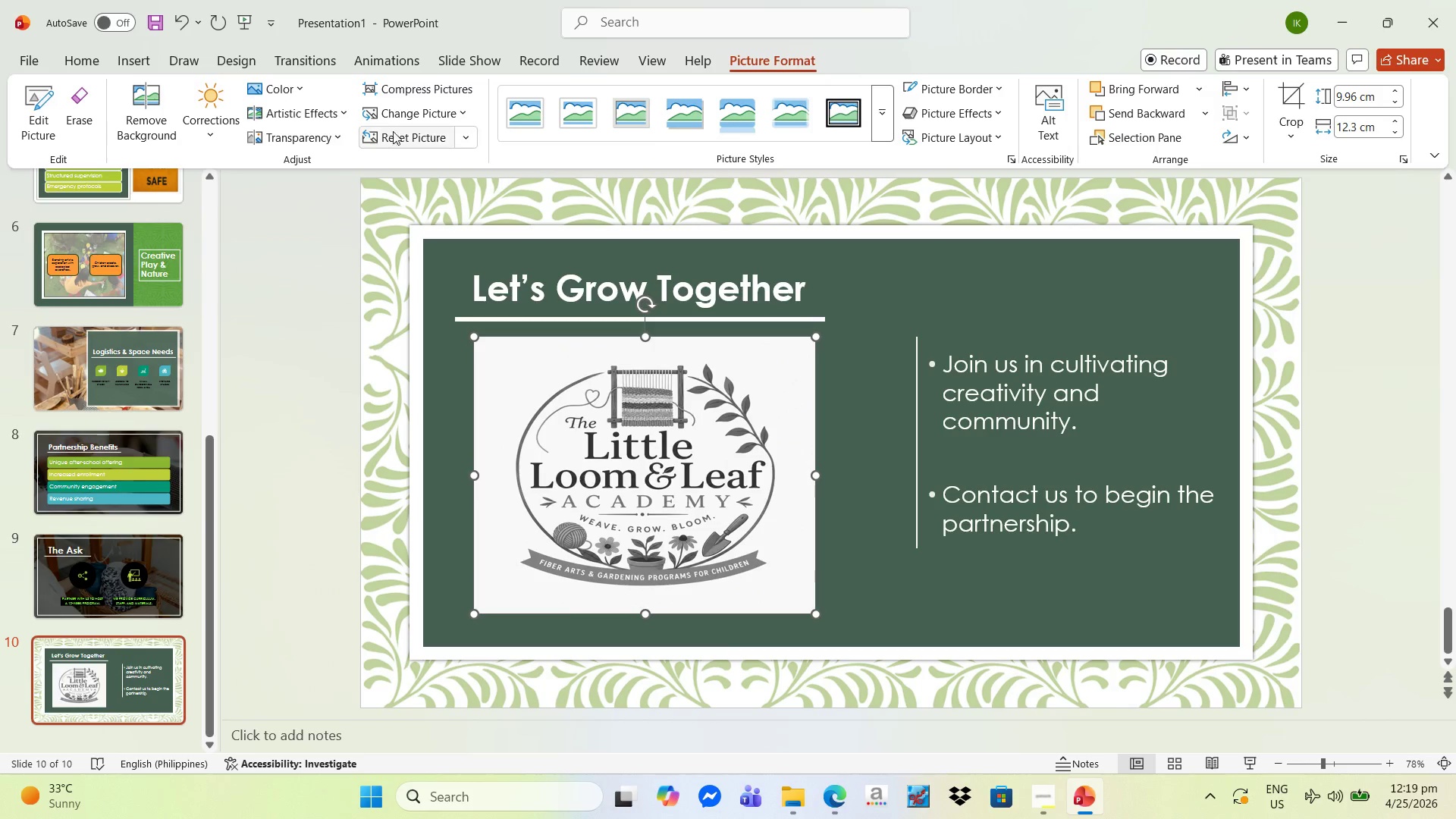 
left_click([300, 90])
 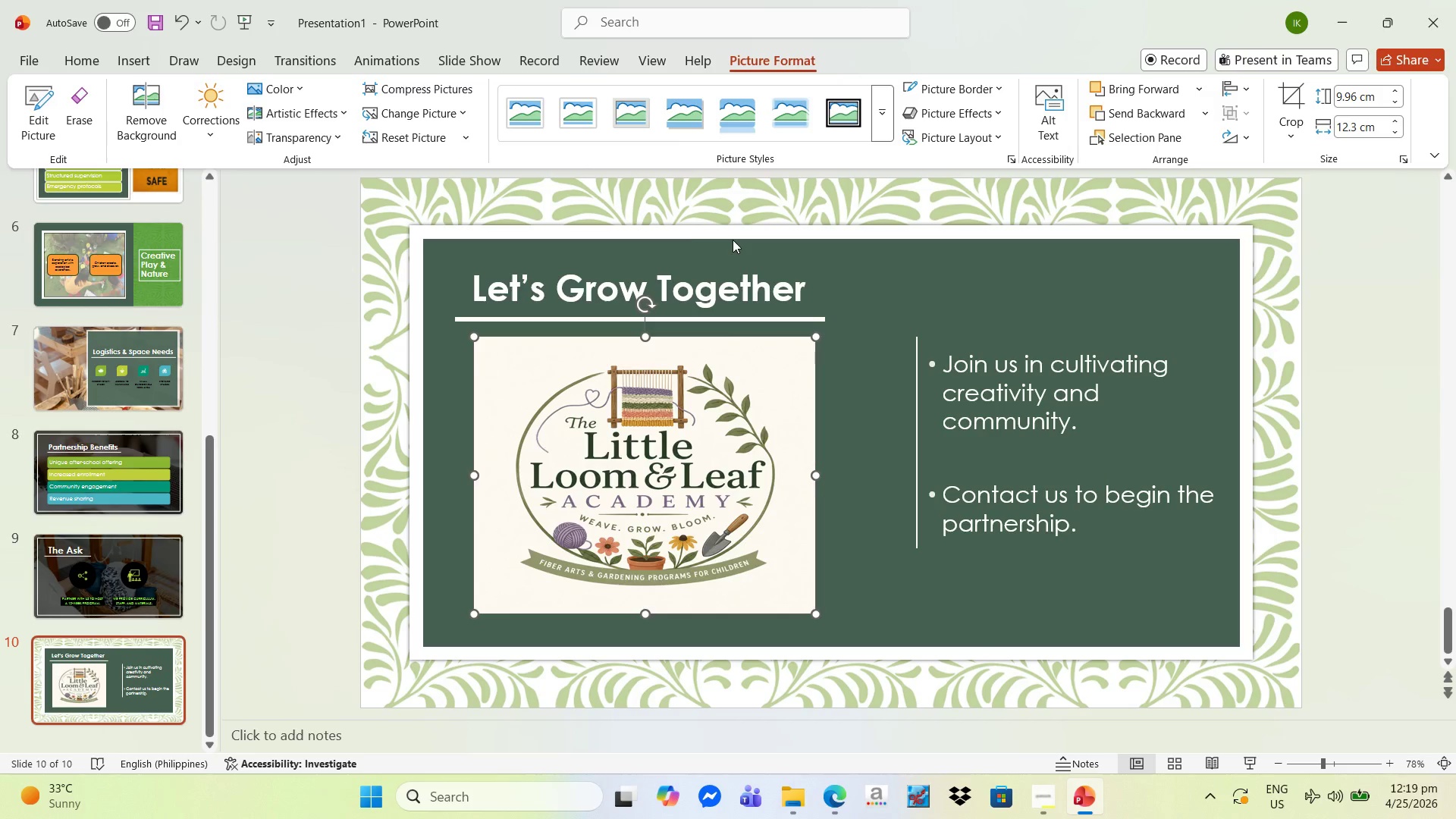 
left_click([243, 86])
 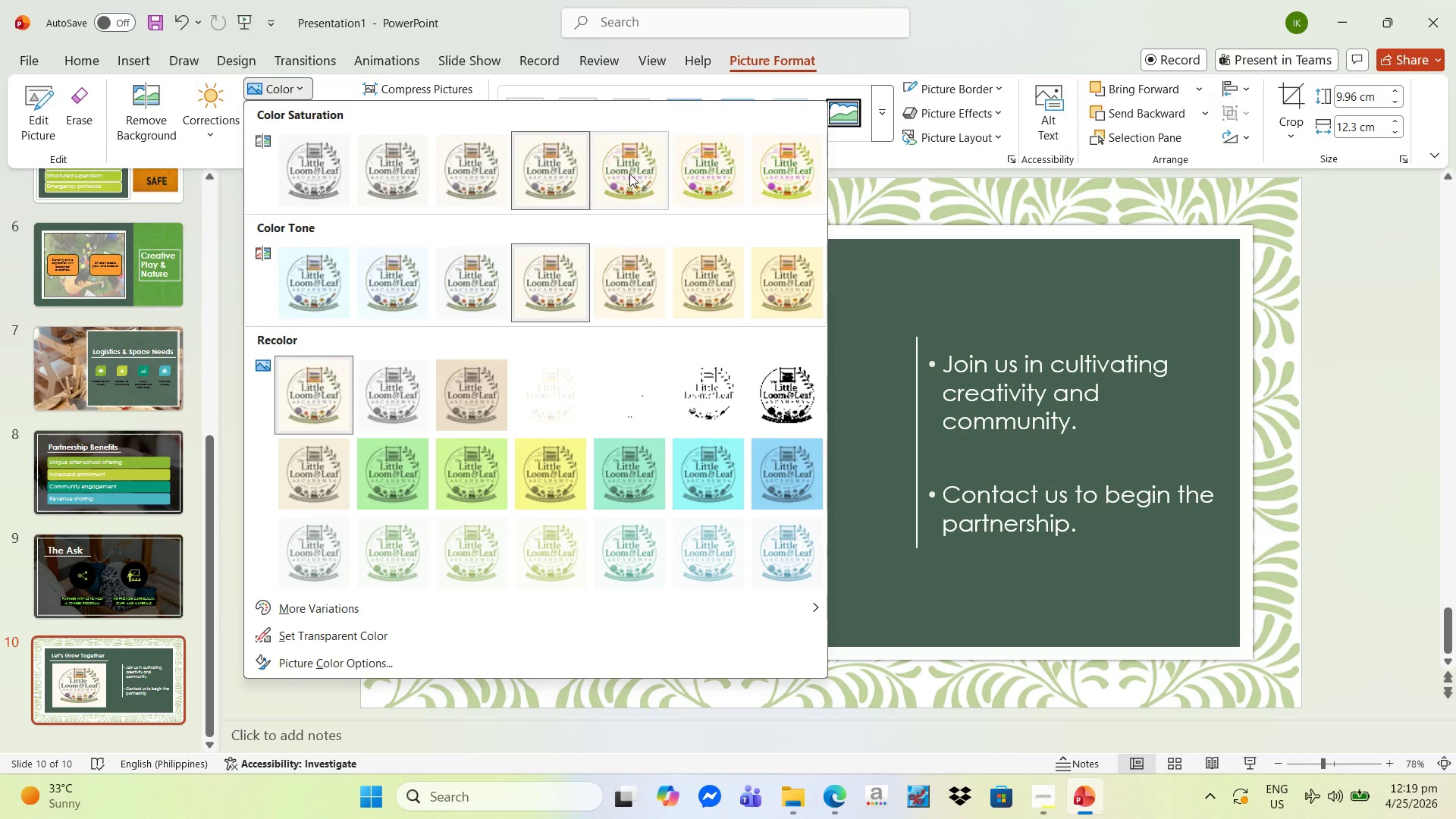 
left_click([644, 178])
 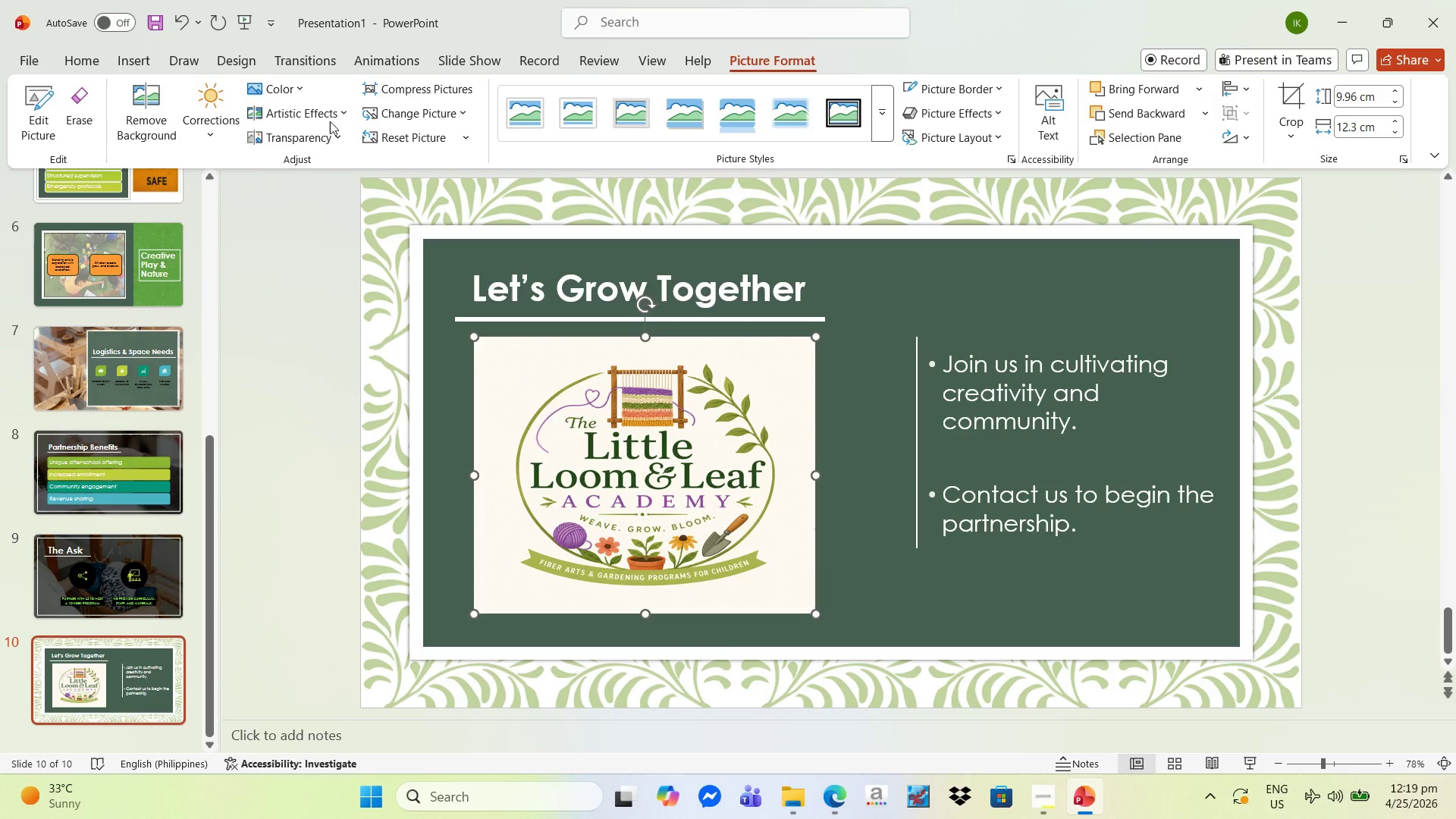 
left_click([293, 91])
 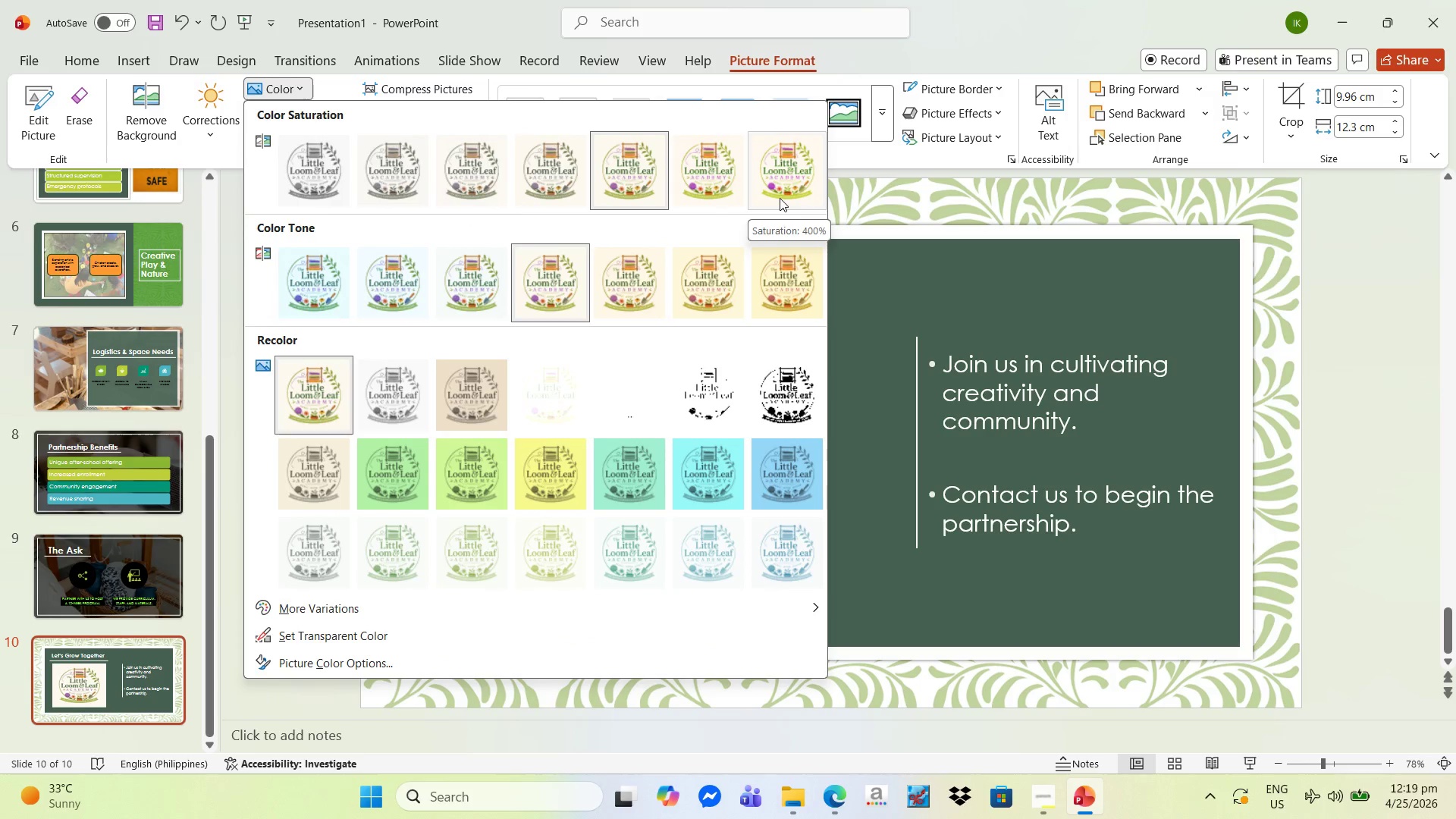 
left_click([784, 205])
 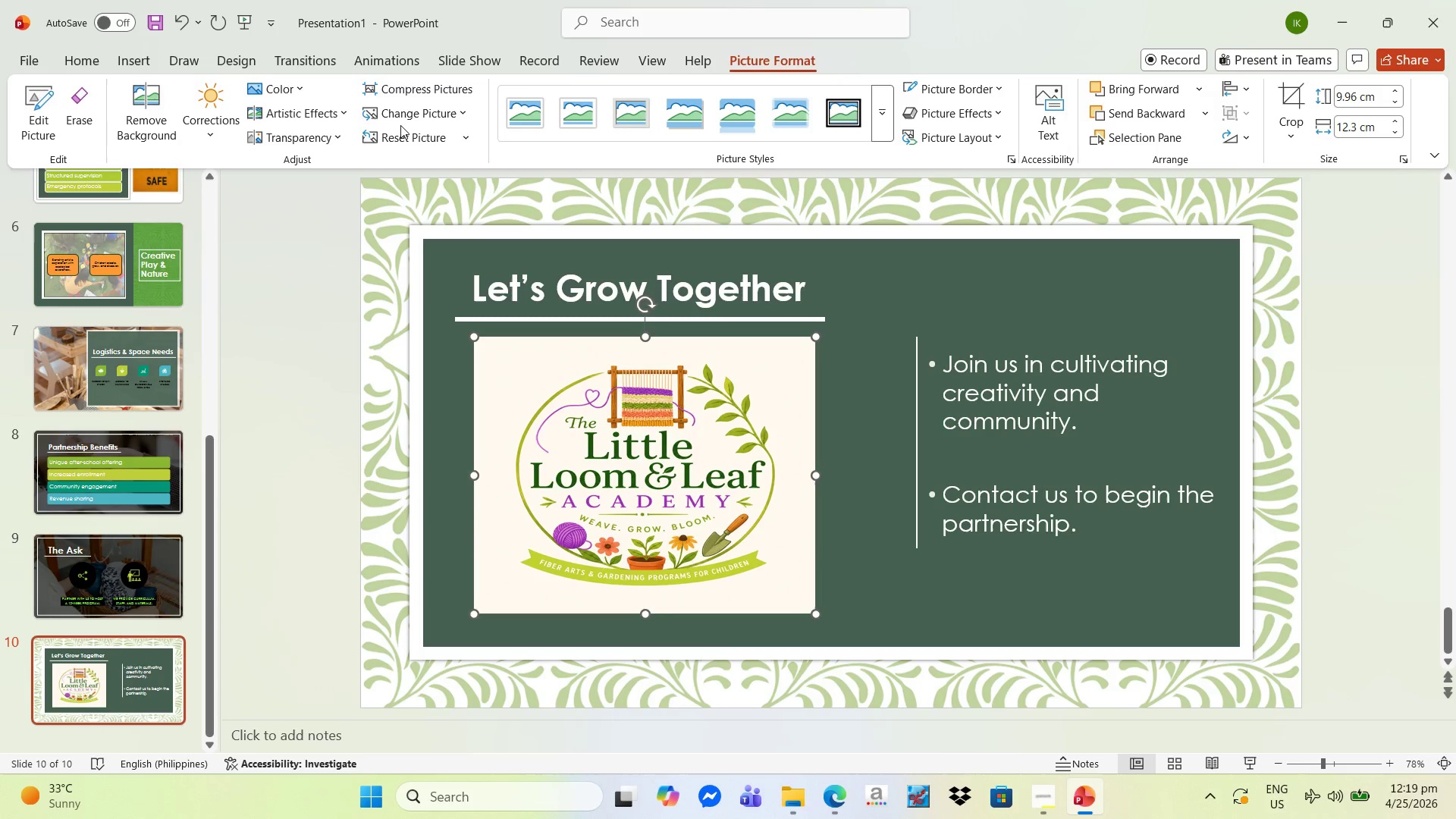 
left_click([298, 97])
 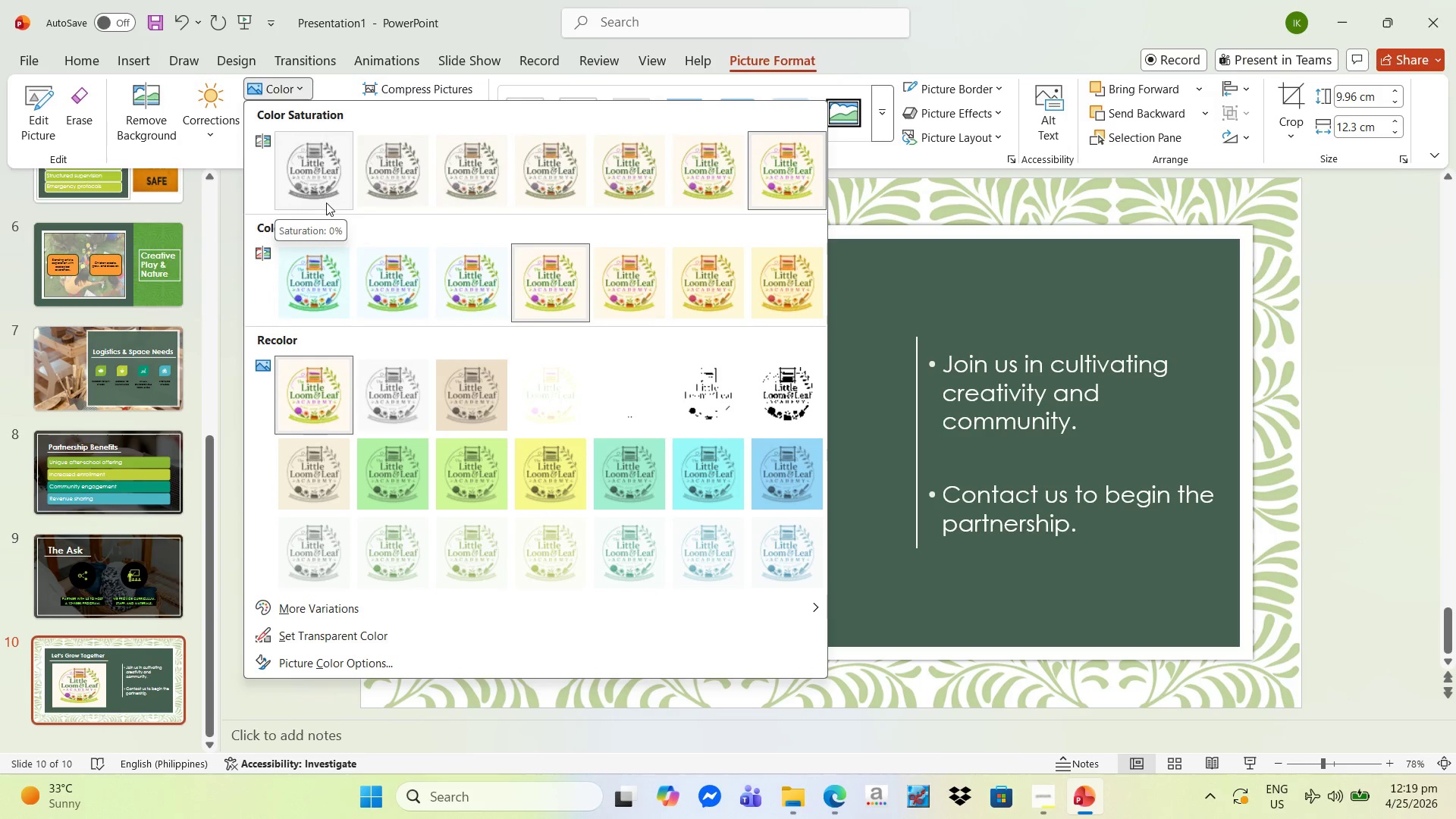 
wait(8.73)
 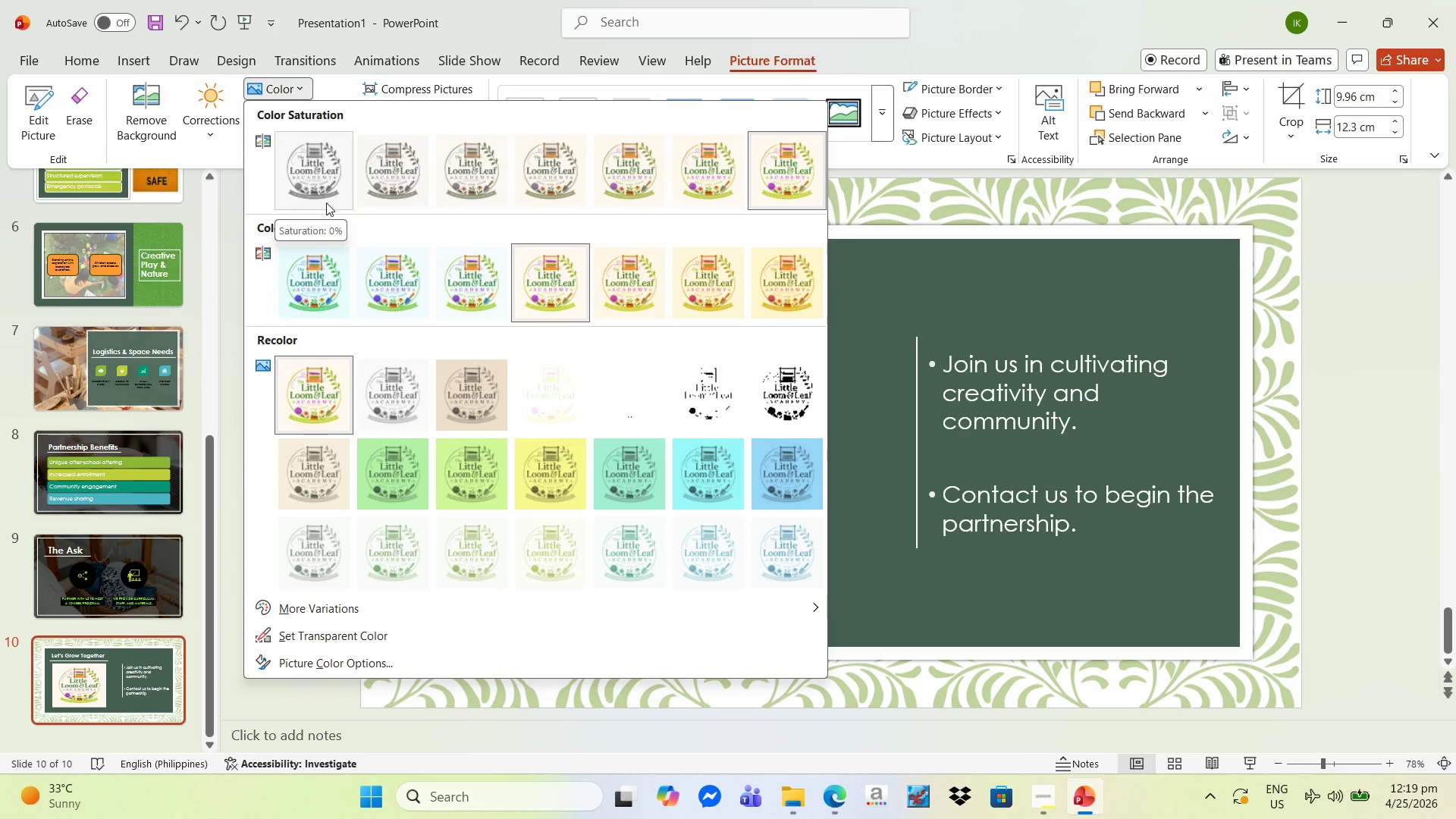 
left_click([640, 200])
 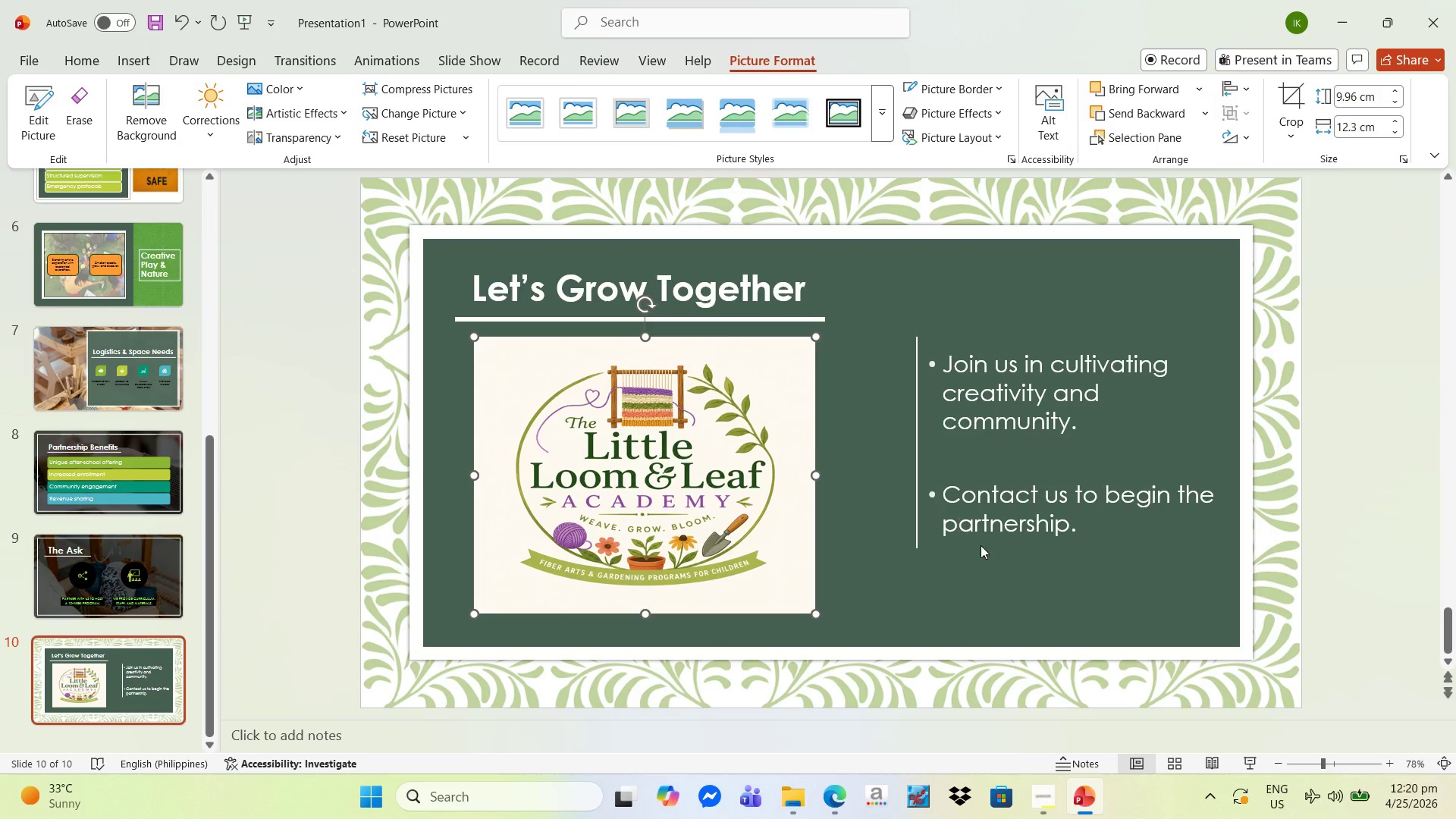 
wait(5.34)
 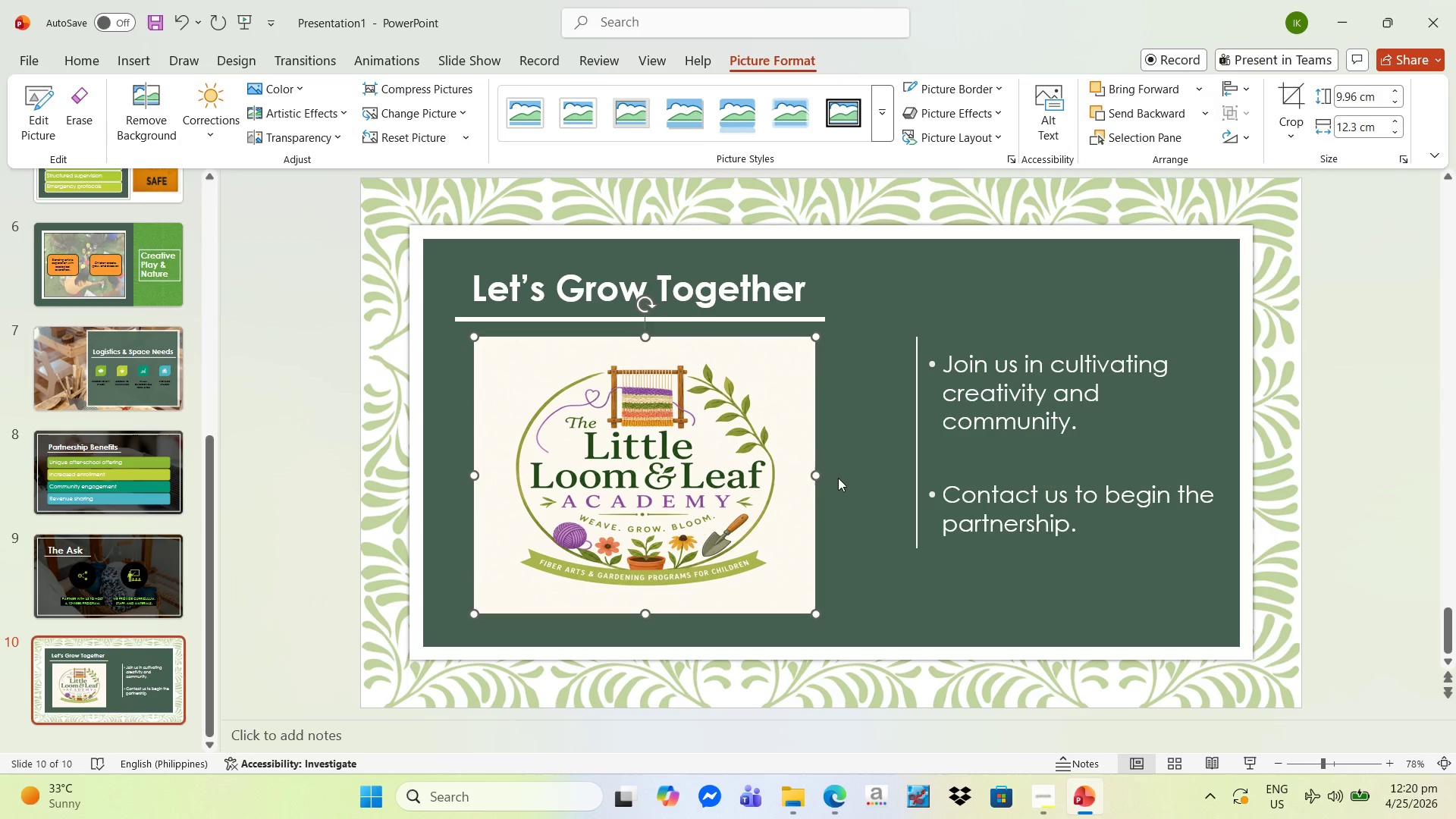 
left_click([1338, 579])
 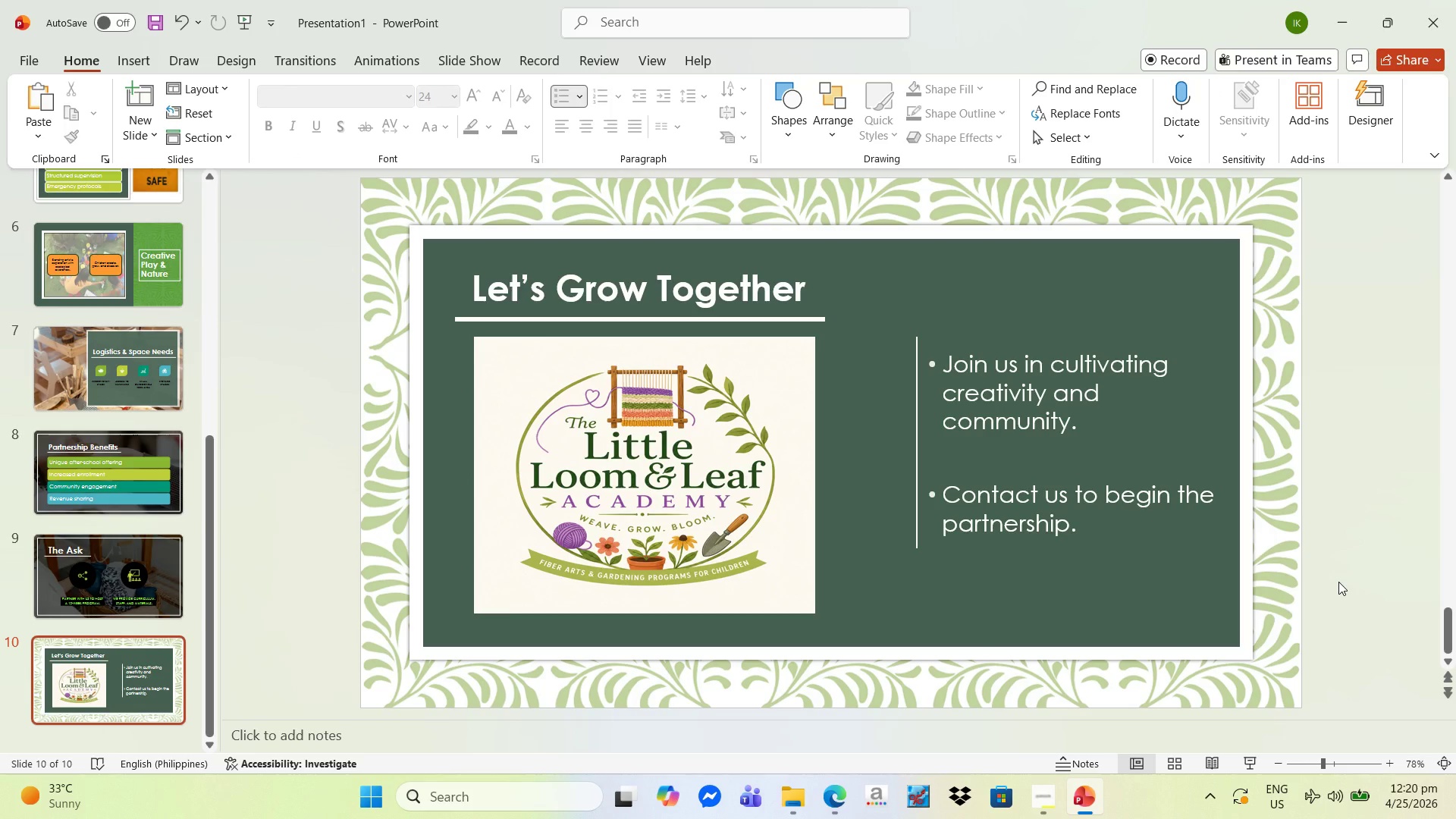 
wait(13.2)
 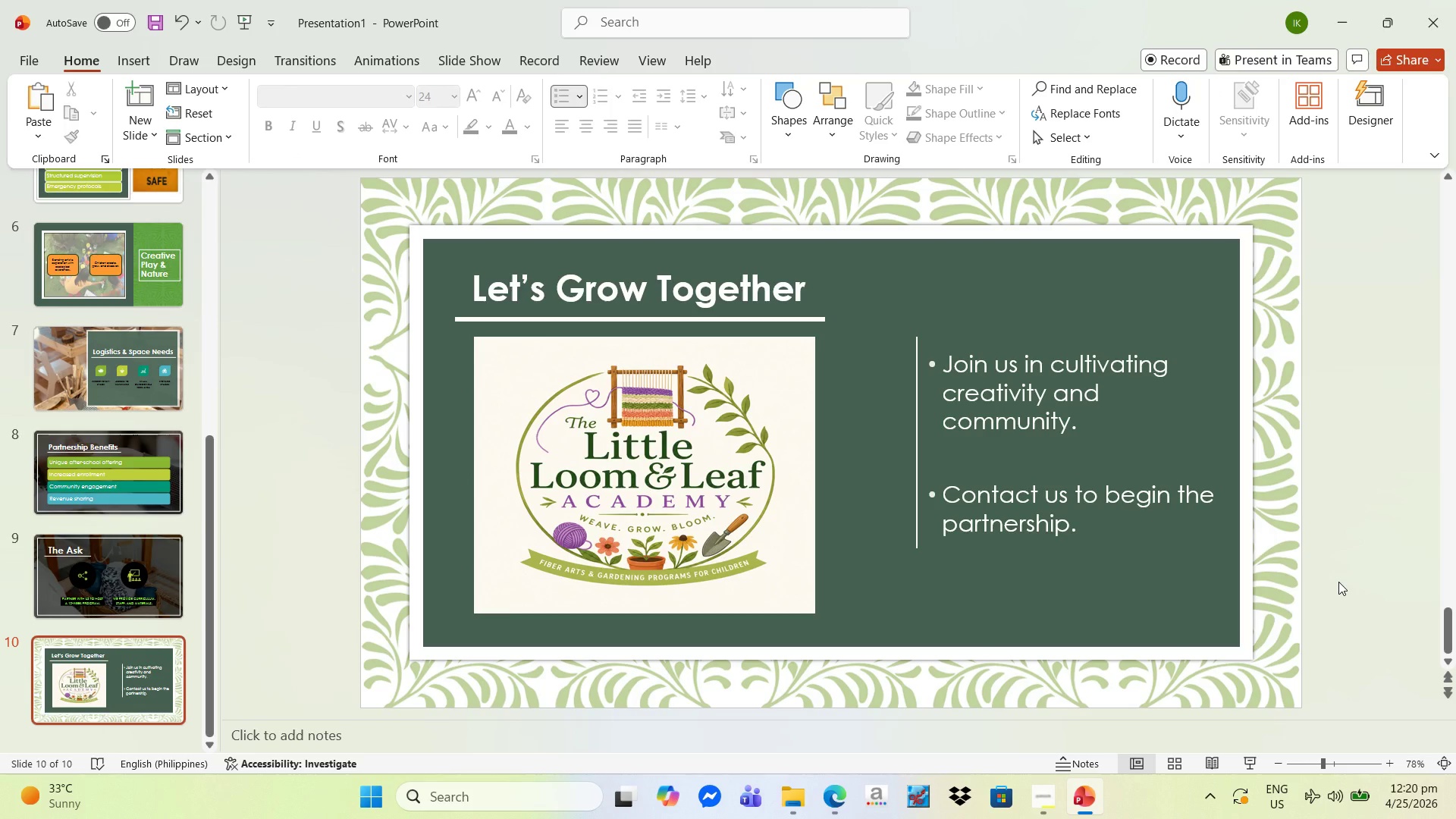 
left_click([730, 477])
 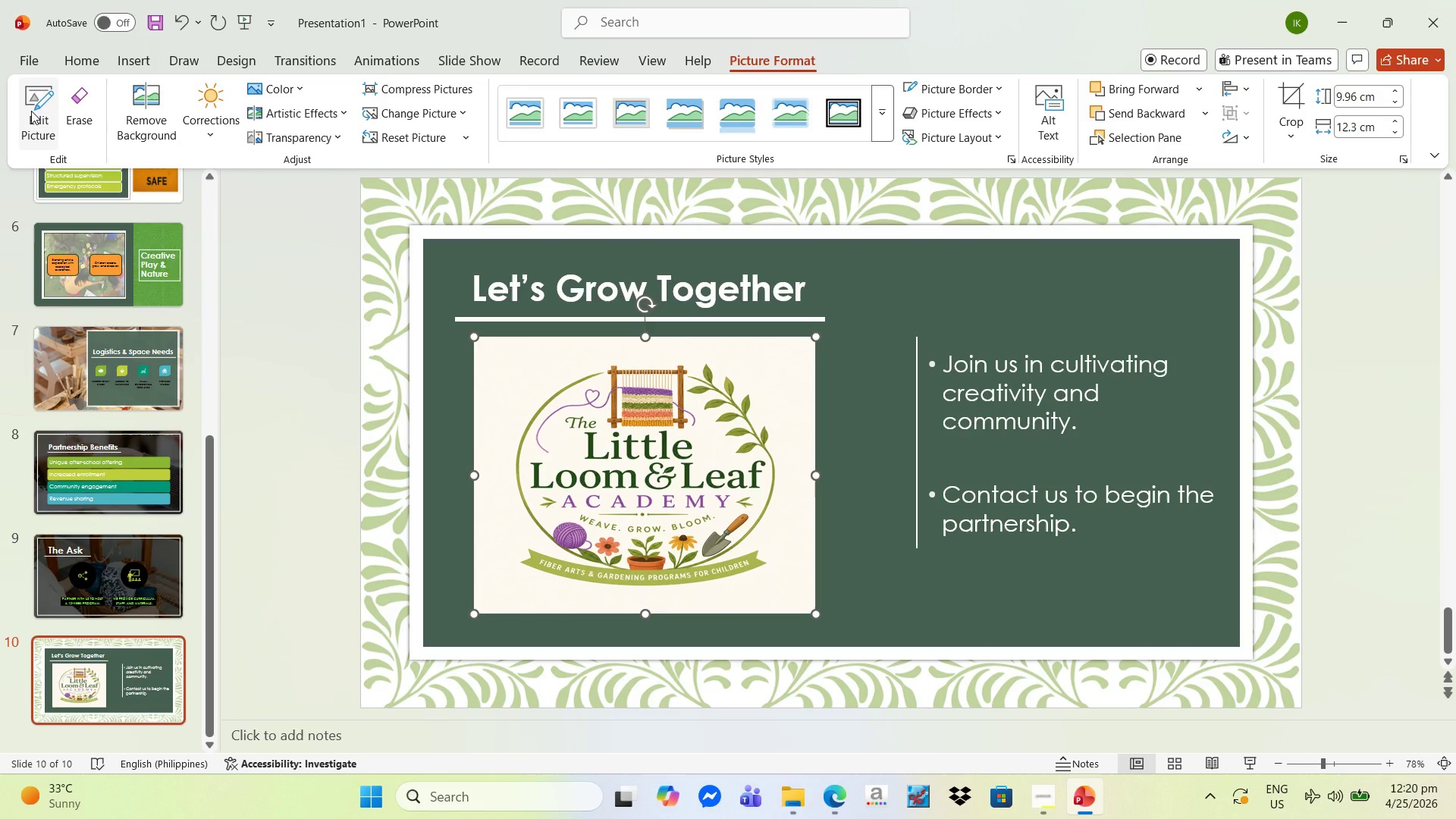 
left_click([31, 111])
 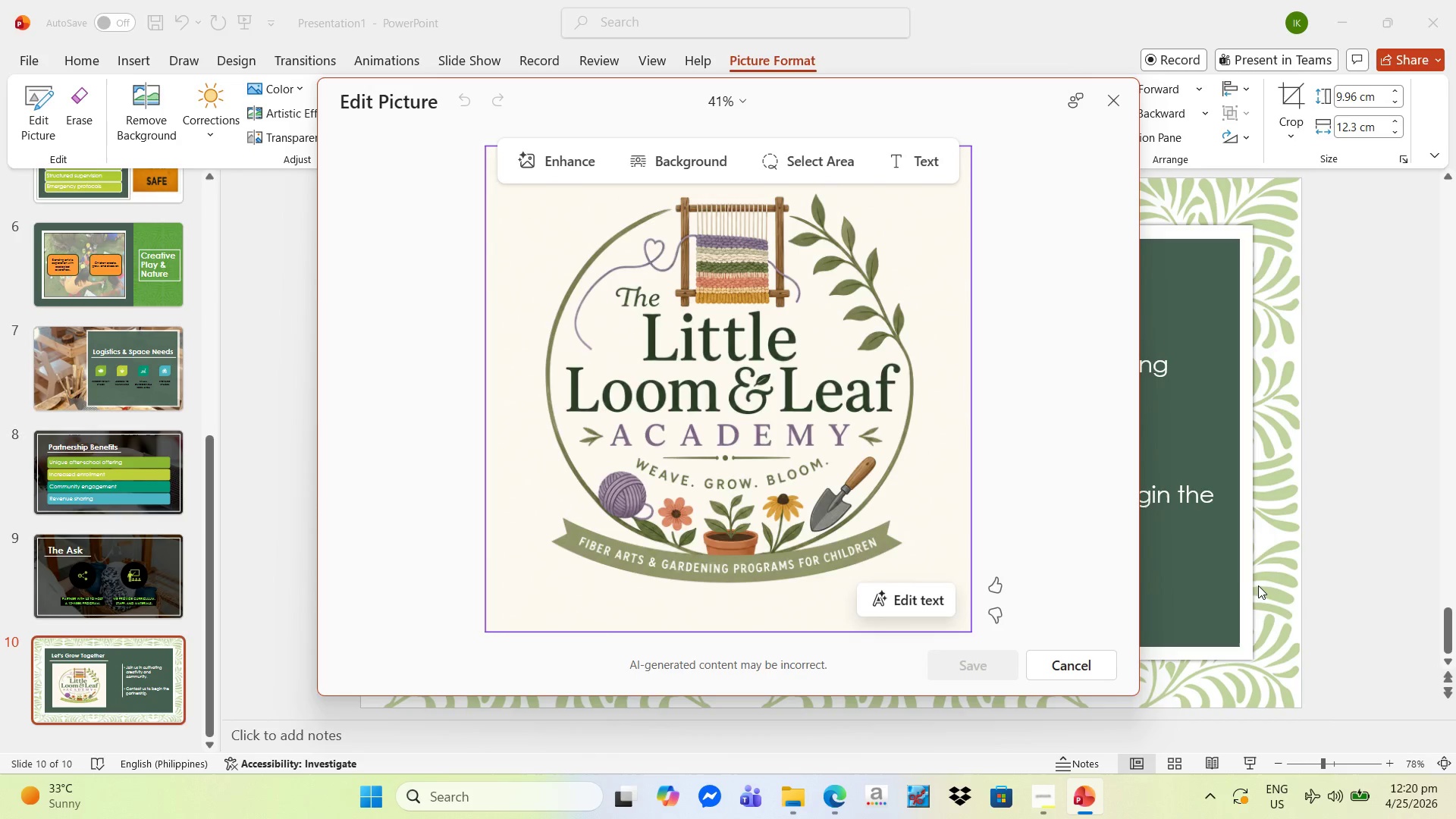 
wait(14.11)
 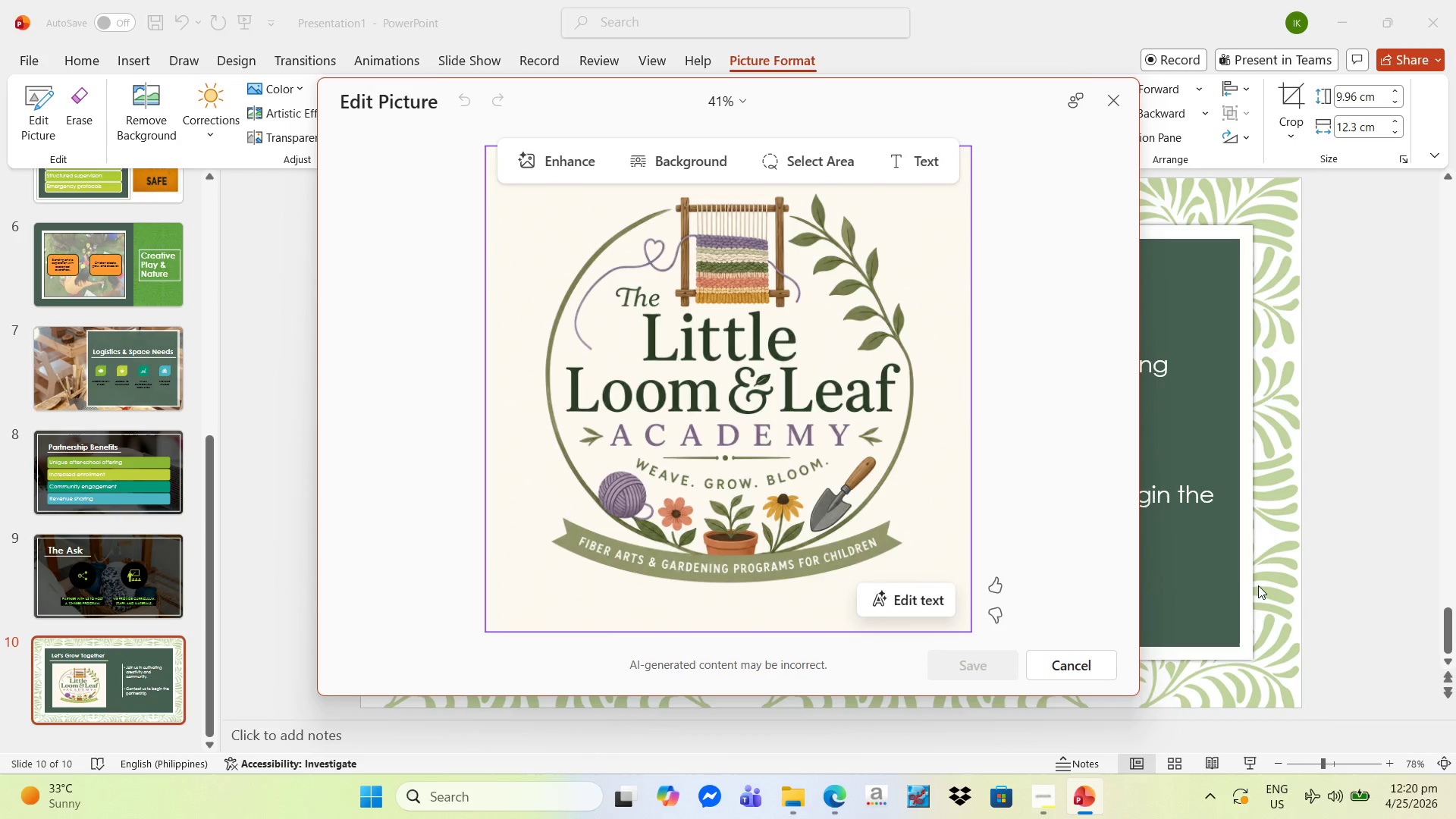 
left_click([1111, 101])
 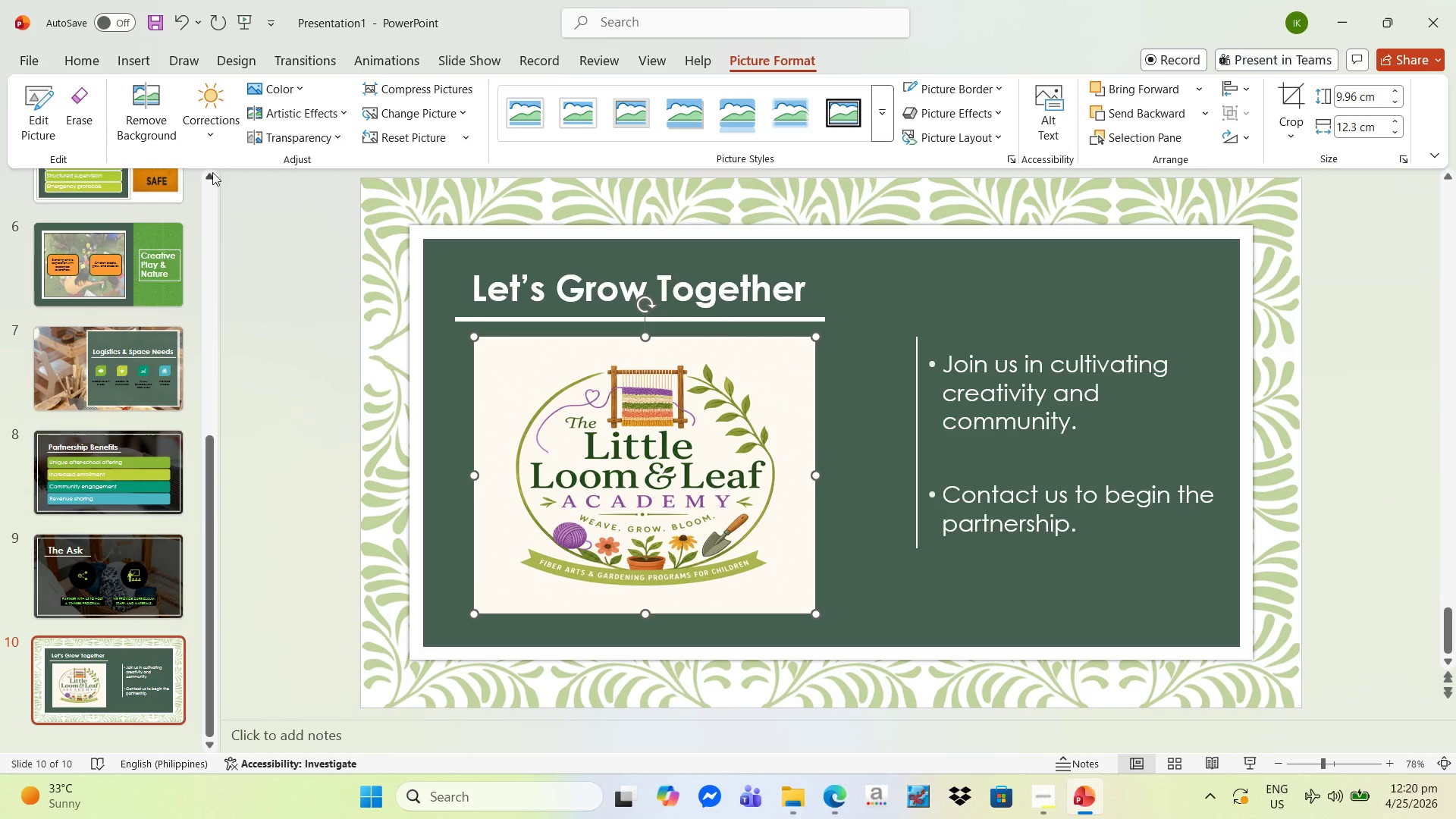 
left_click([139, 124])
 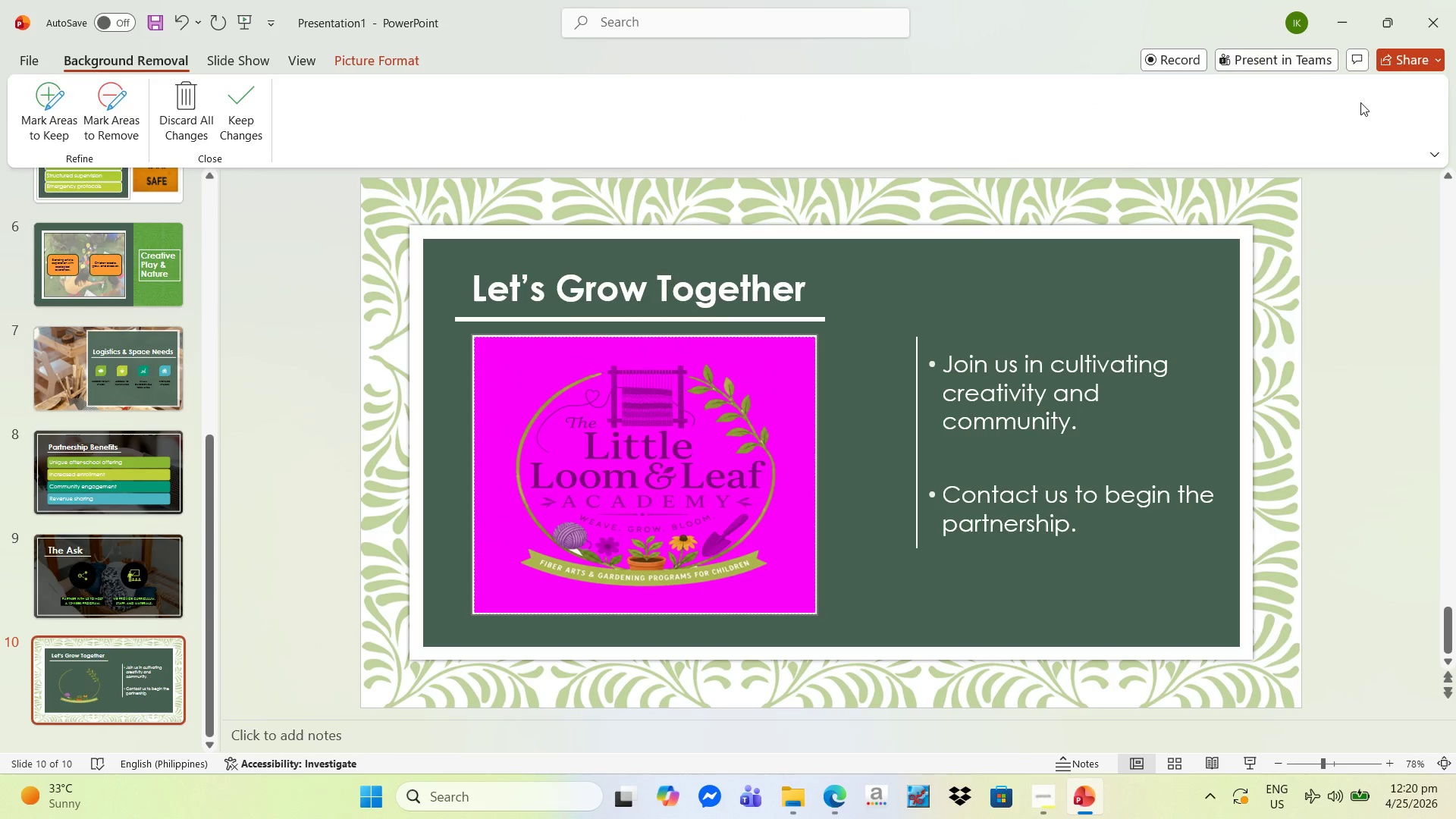 
wait(7.23)
 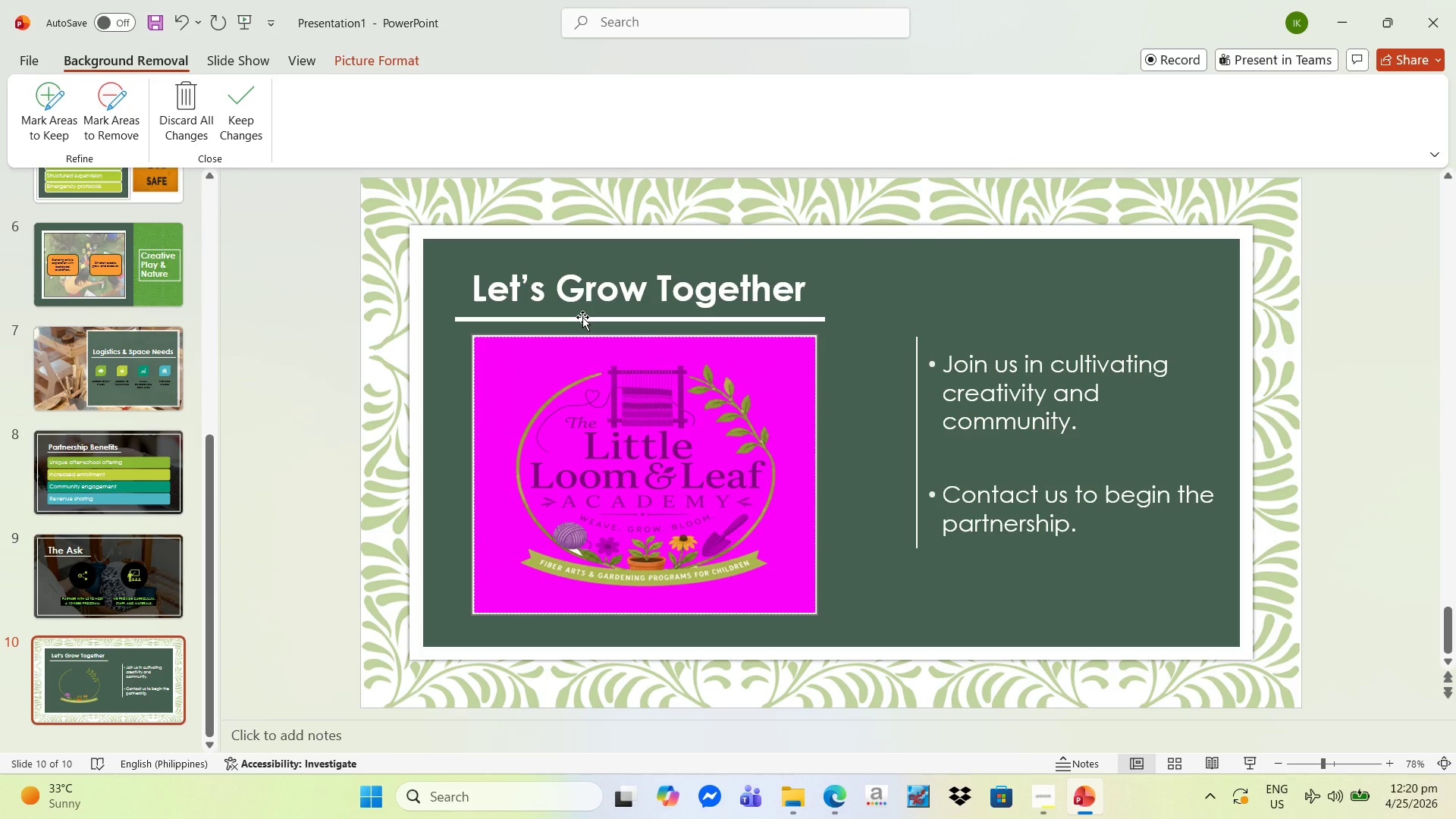 
left_click([512, 41])
 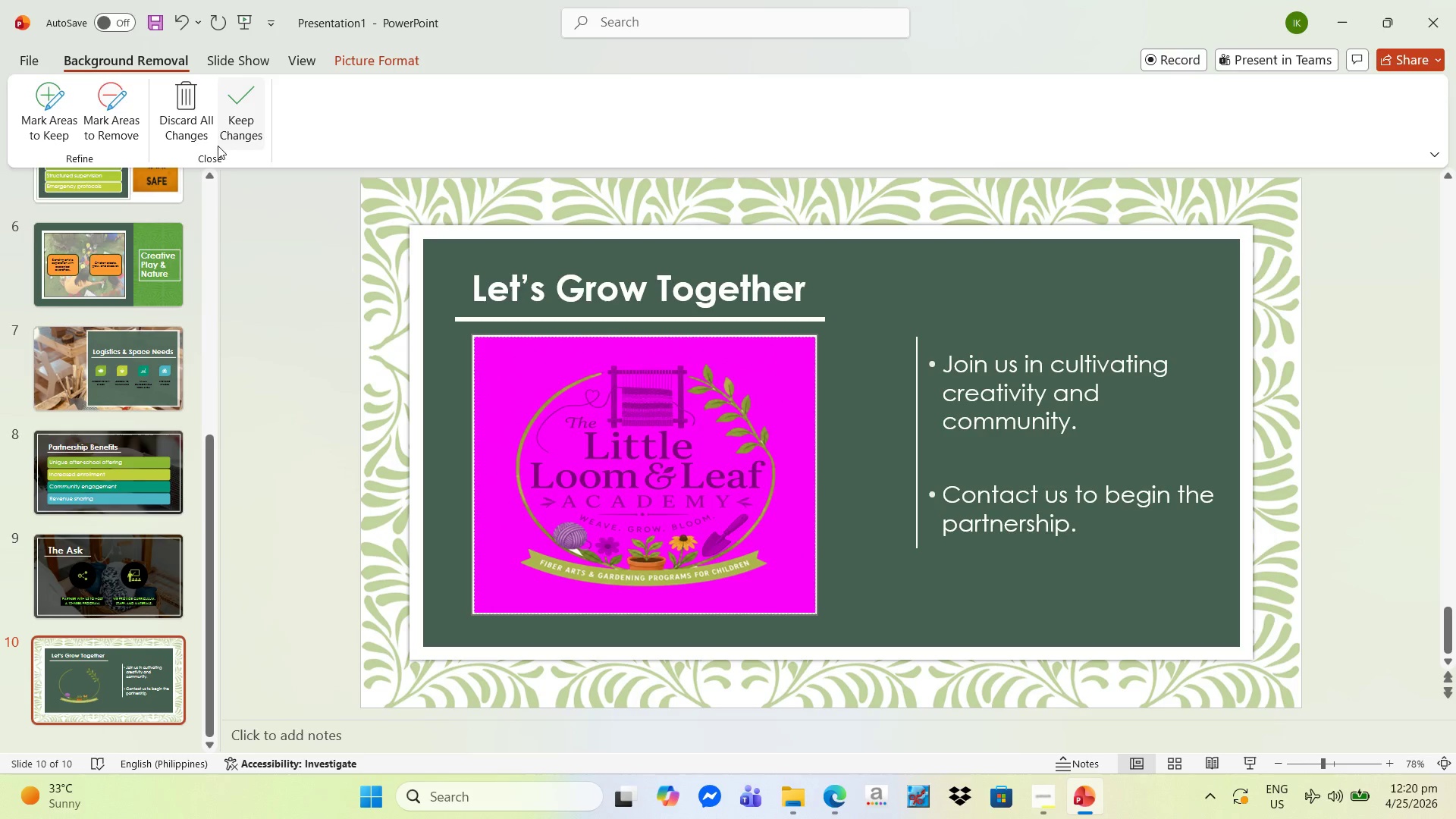 
left_click([210, 158])
 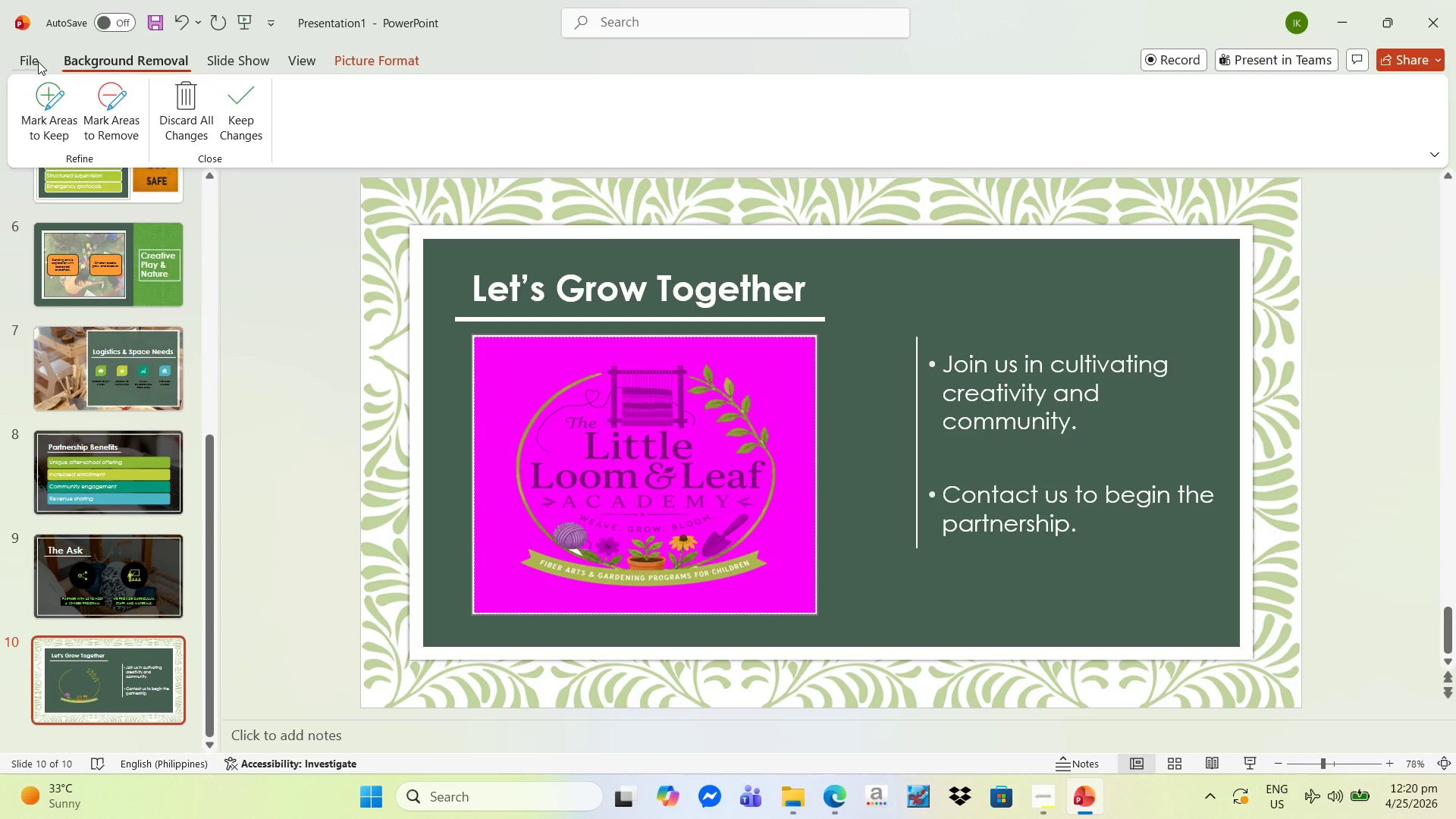 
left_click([30, 63])
 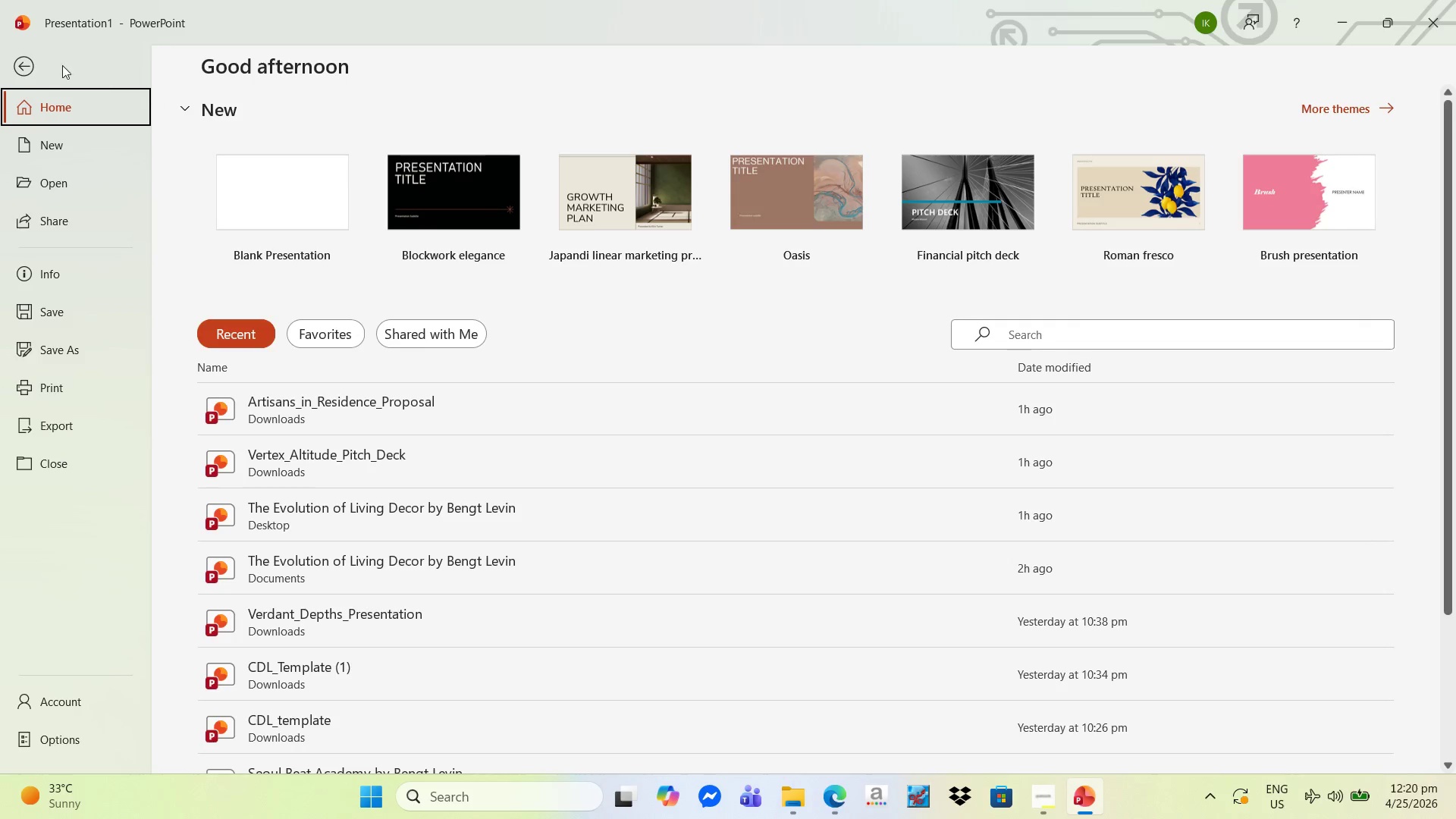 
left_click([18, 64])
 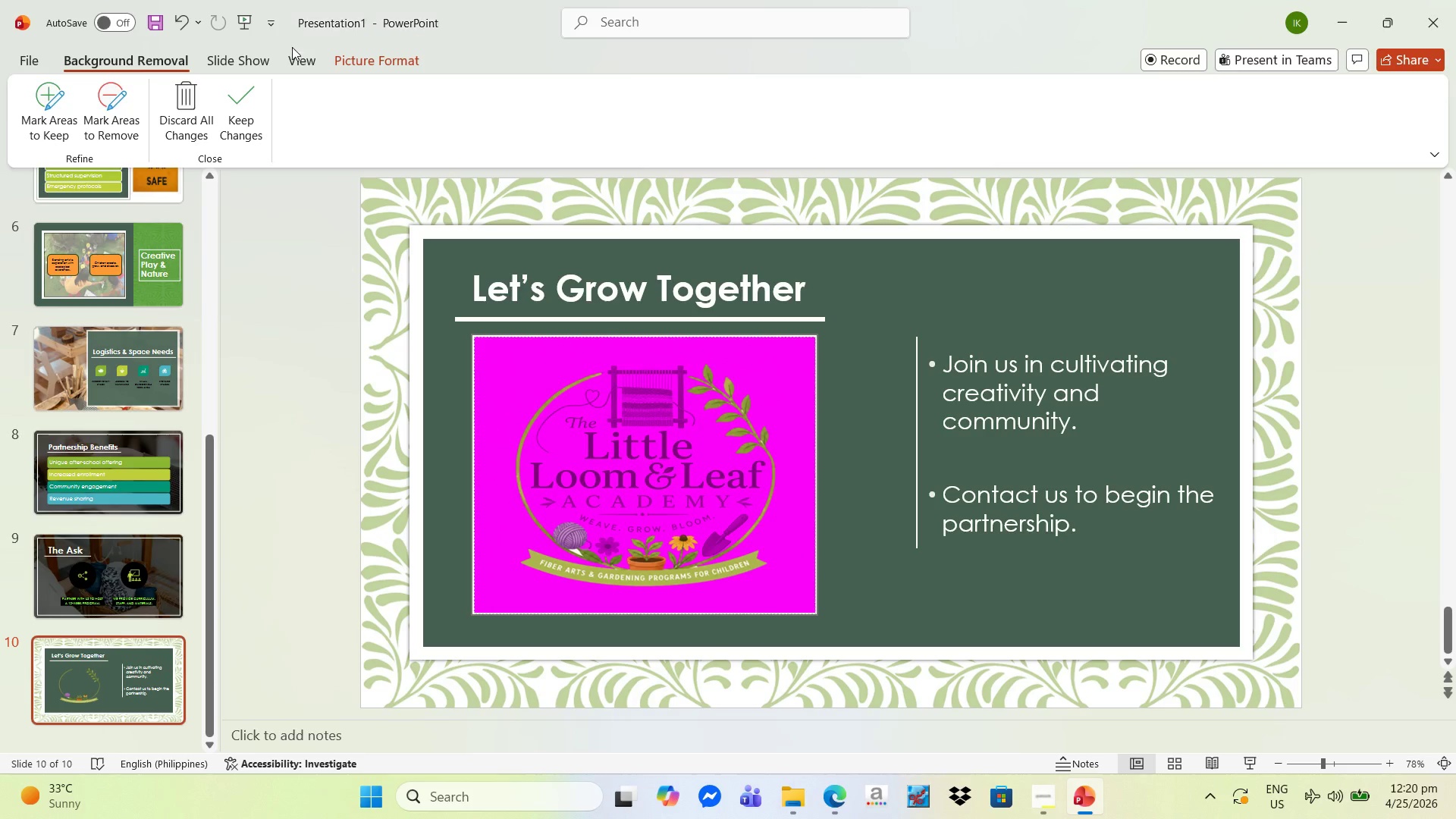 
left_click([362, 56])
 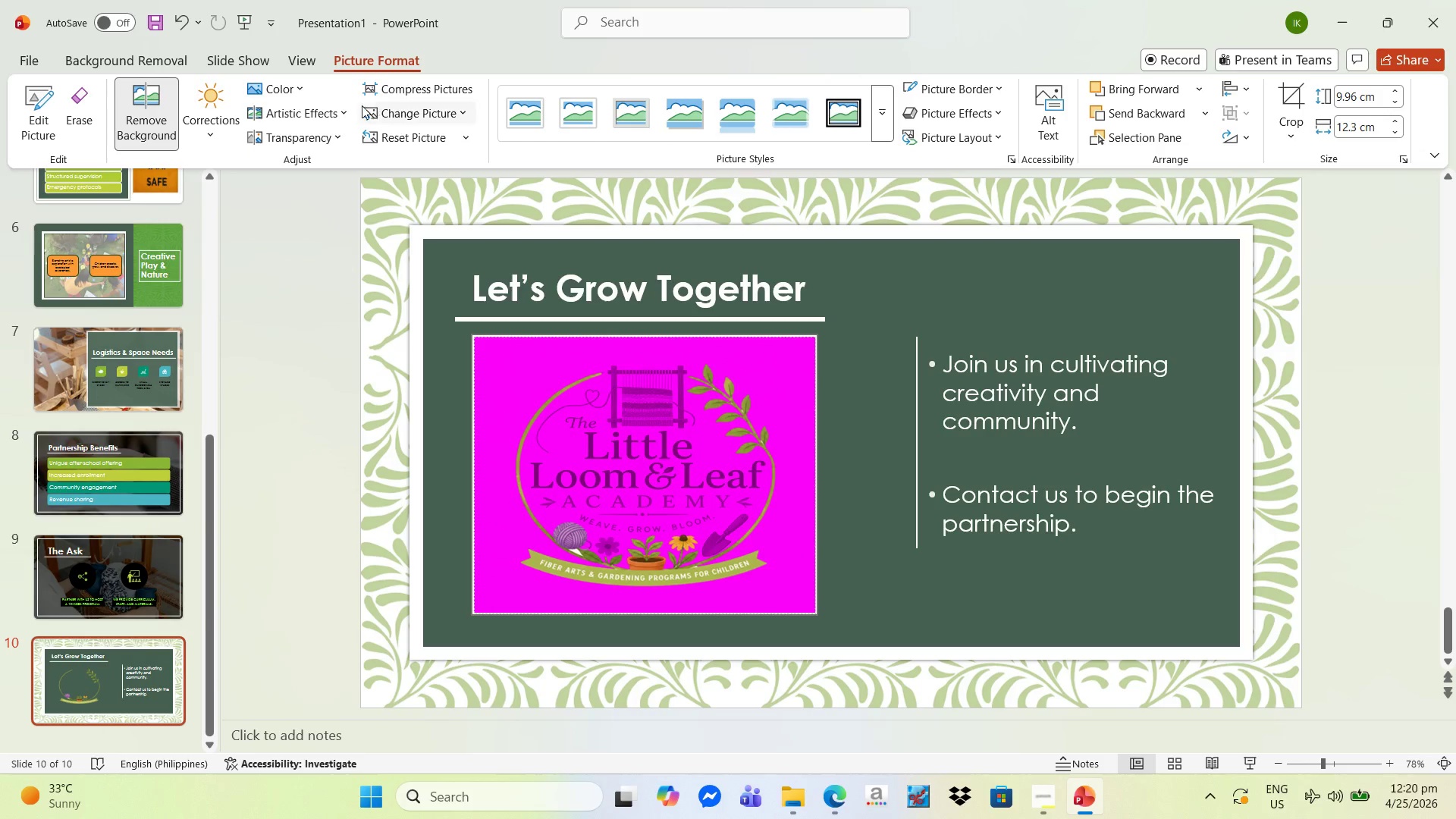 
left_click([219, 139])
 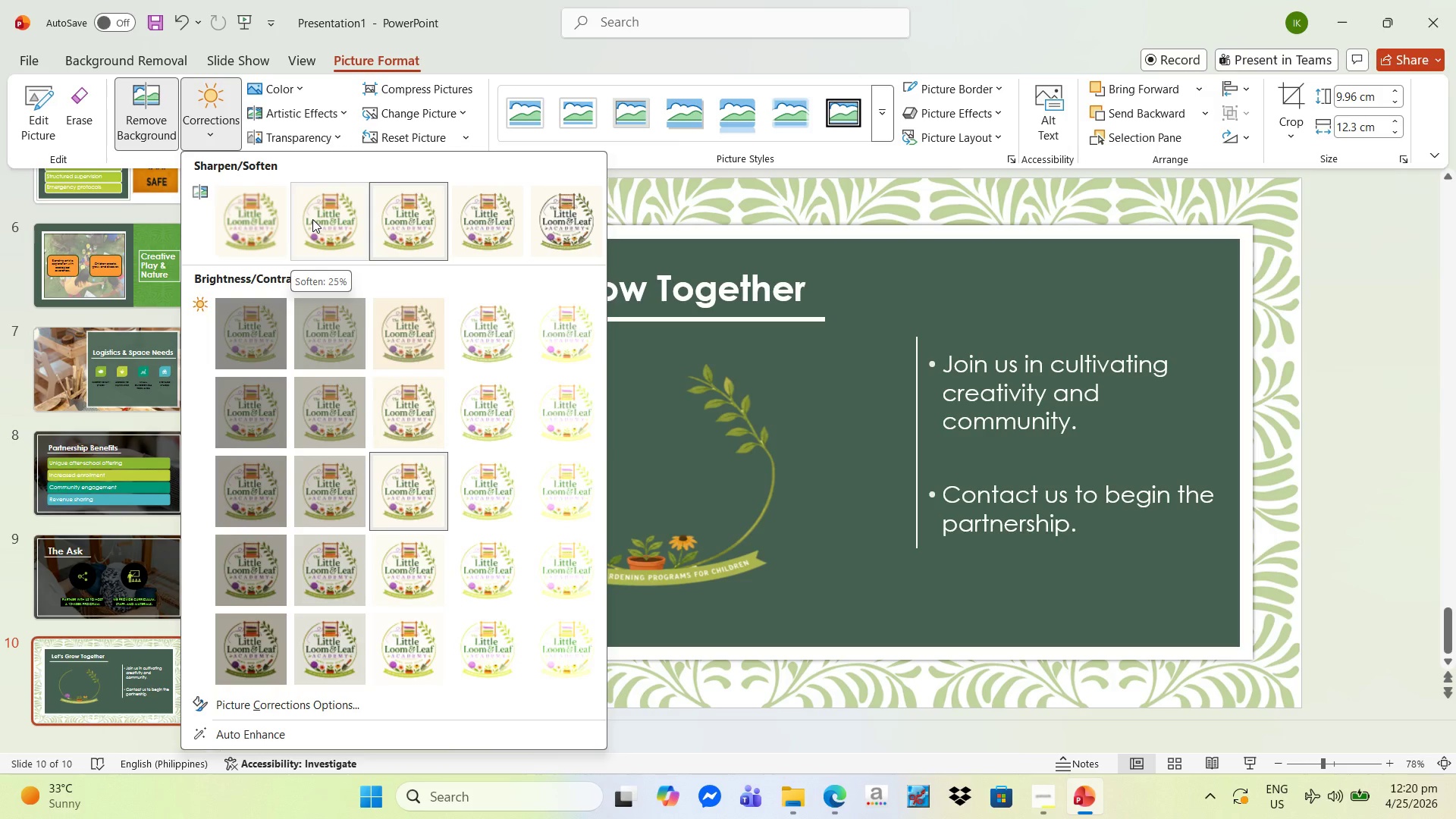 
wait(5.31)
 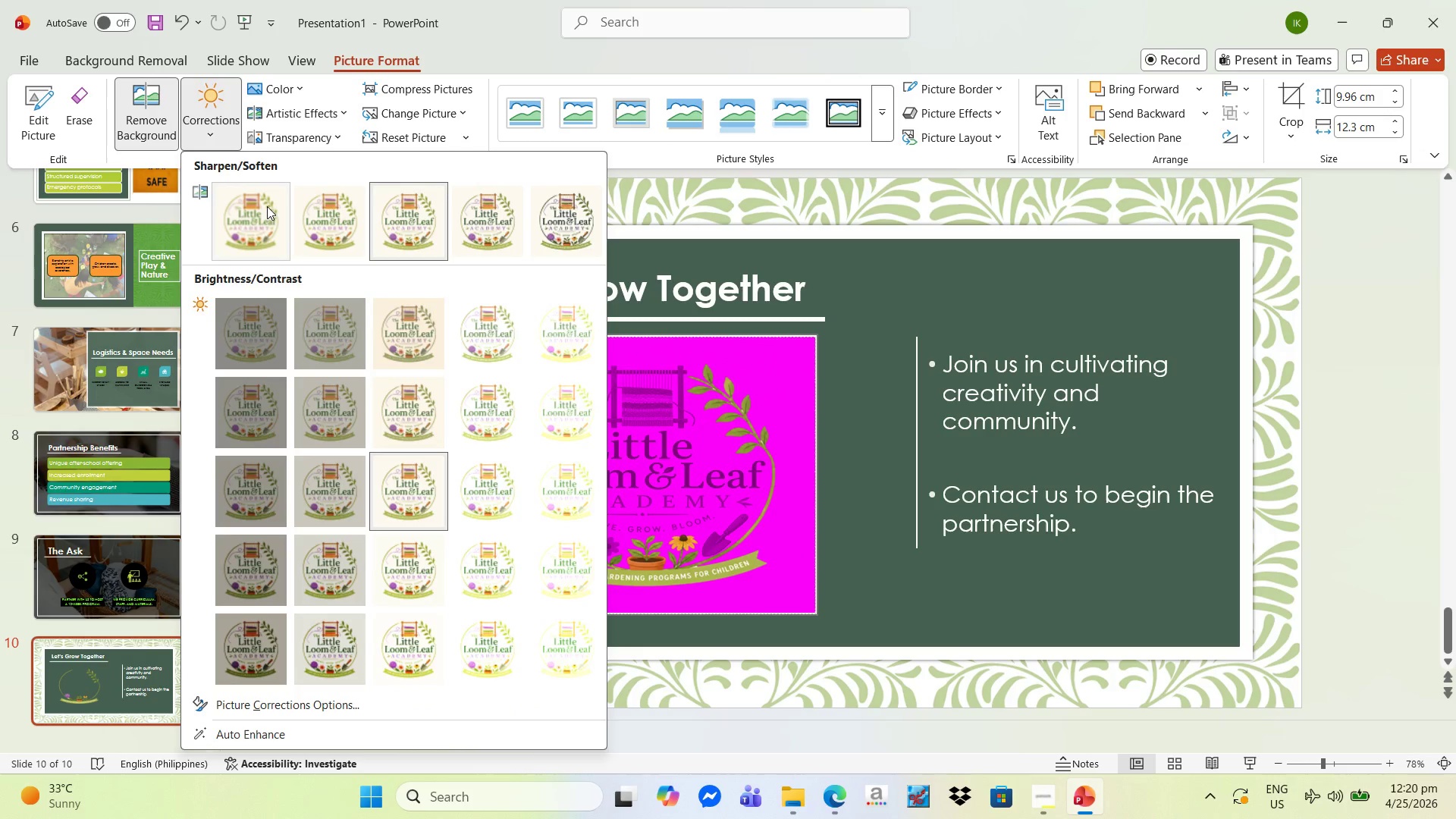 
left_click([475, 62])
 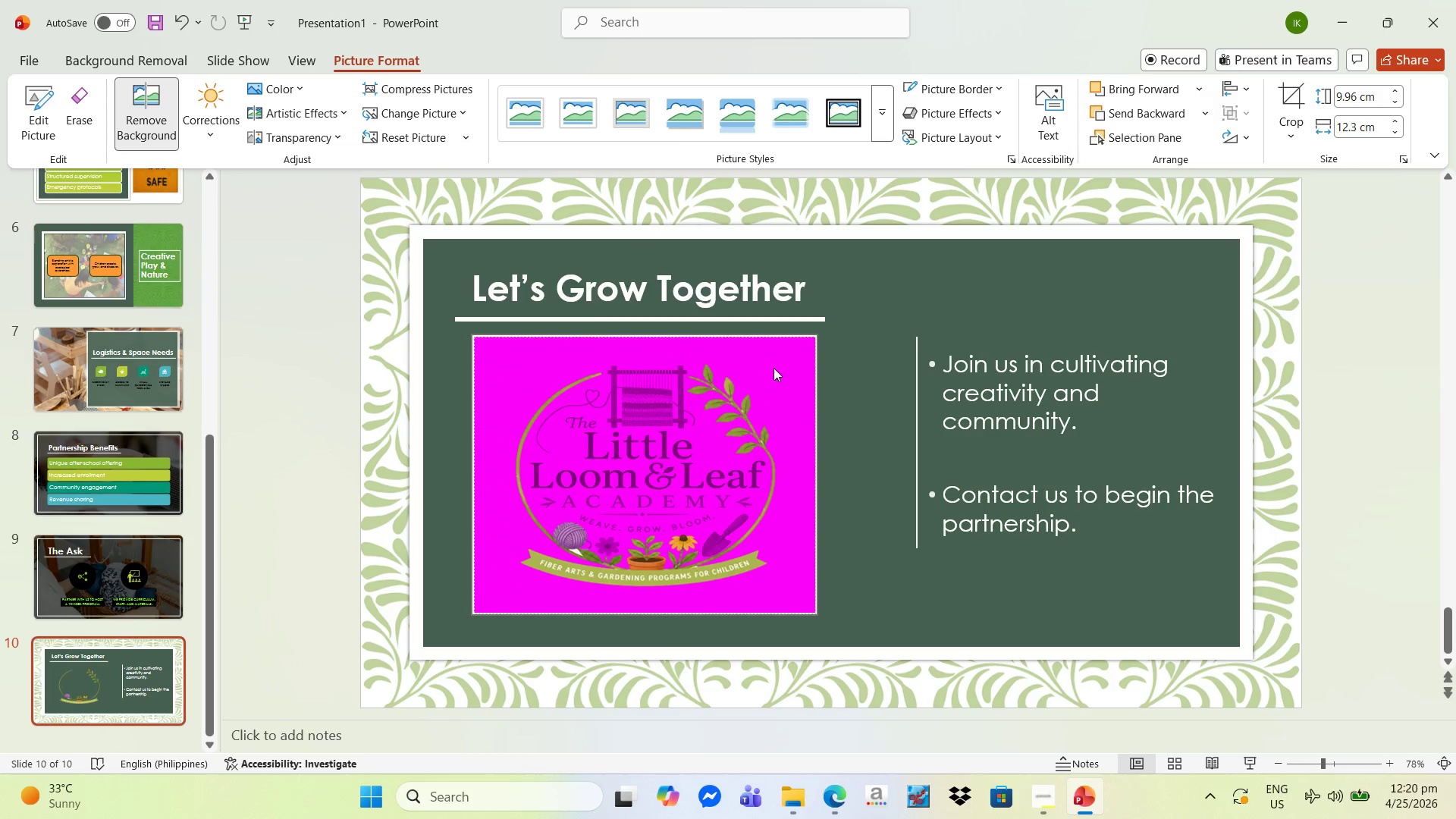 
left_click([888, 434])
 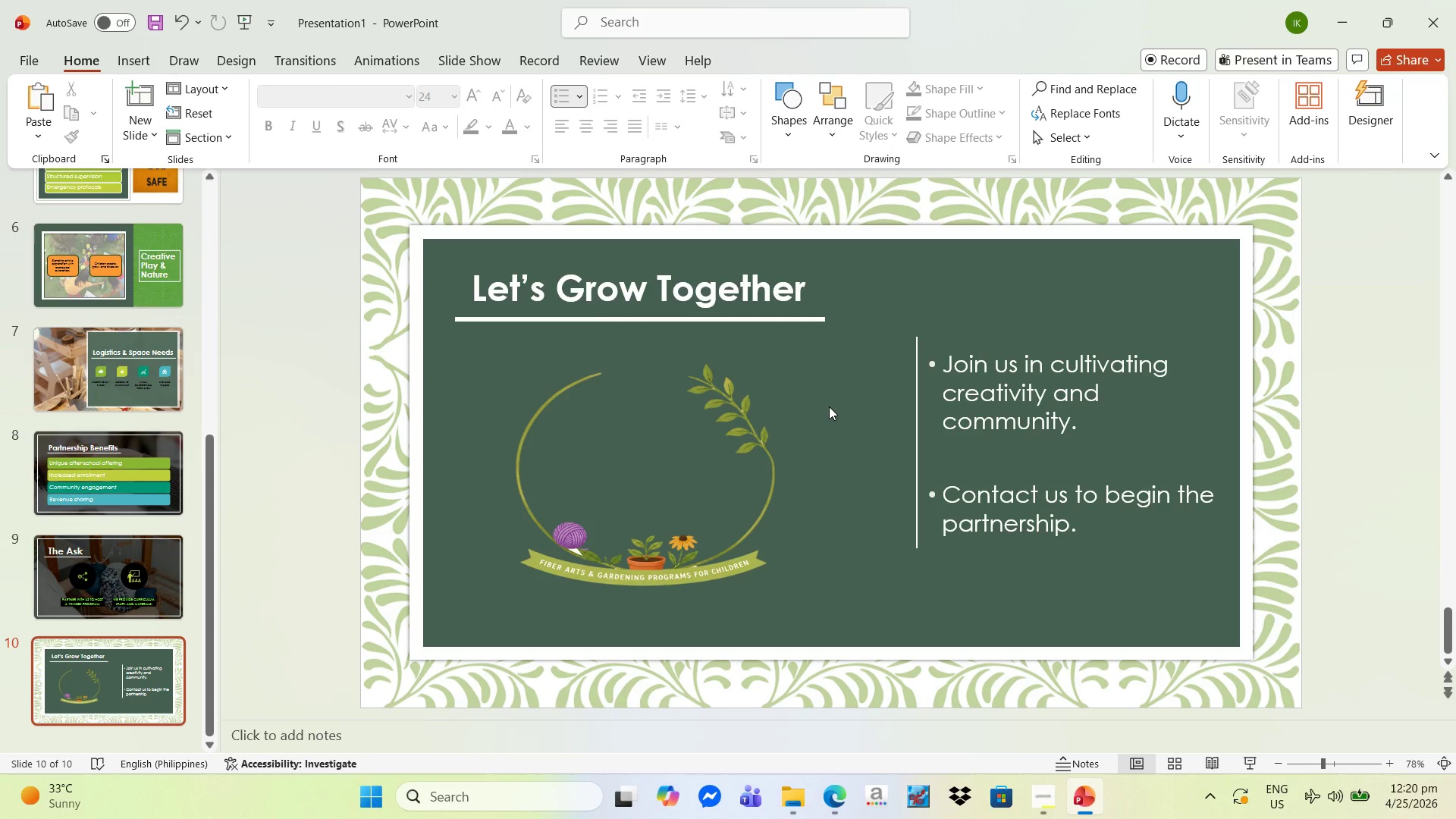 
key(Control+Z)
 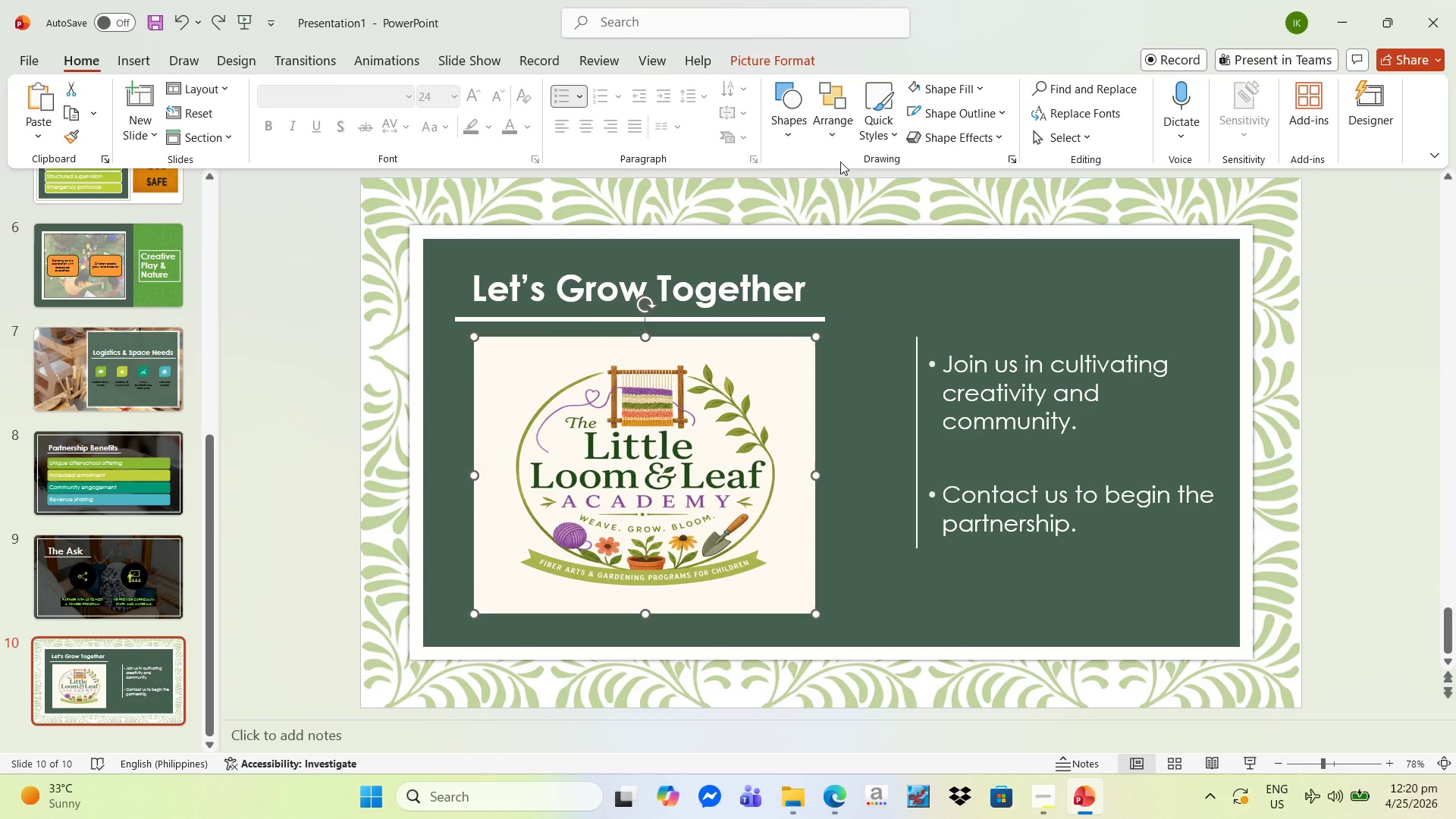 
left_click([802, 67])
 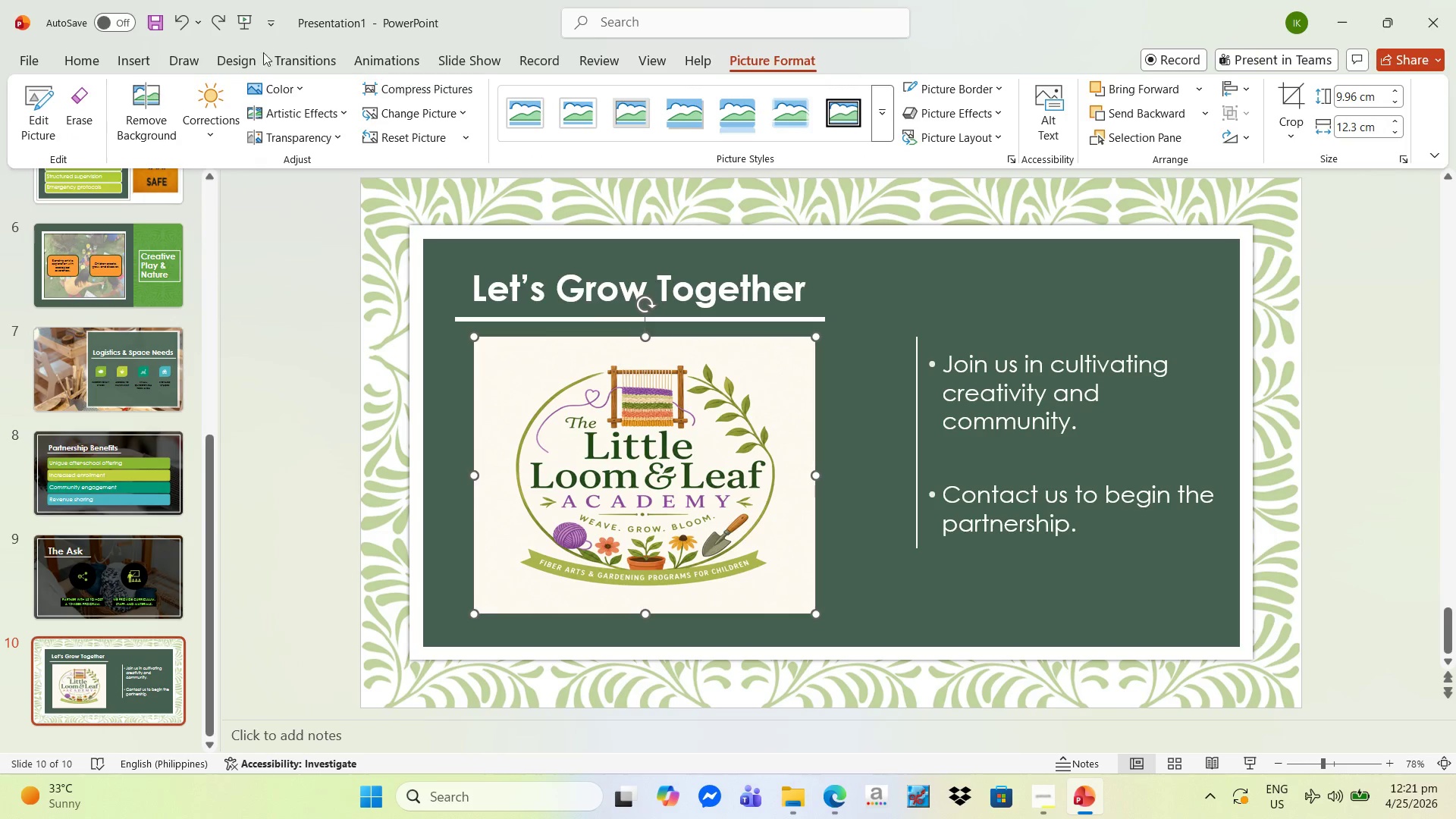 
left_click([211, 141])
 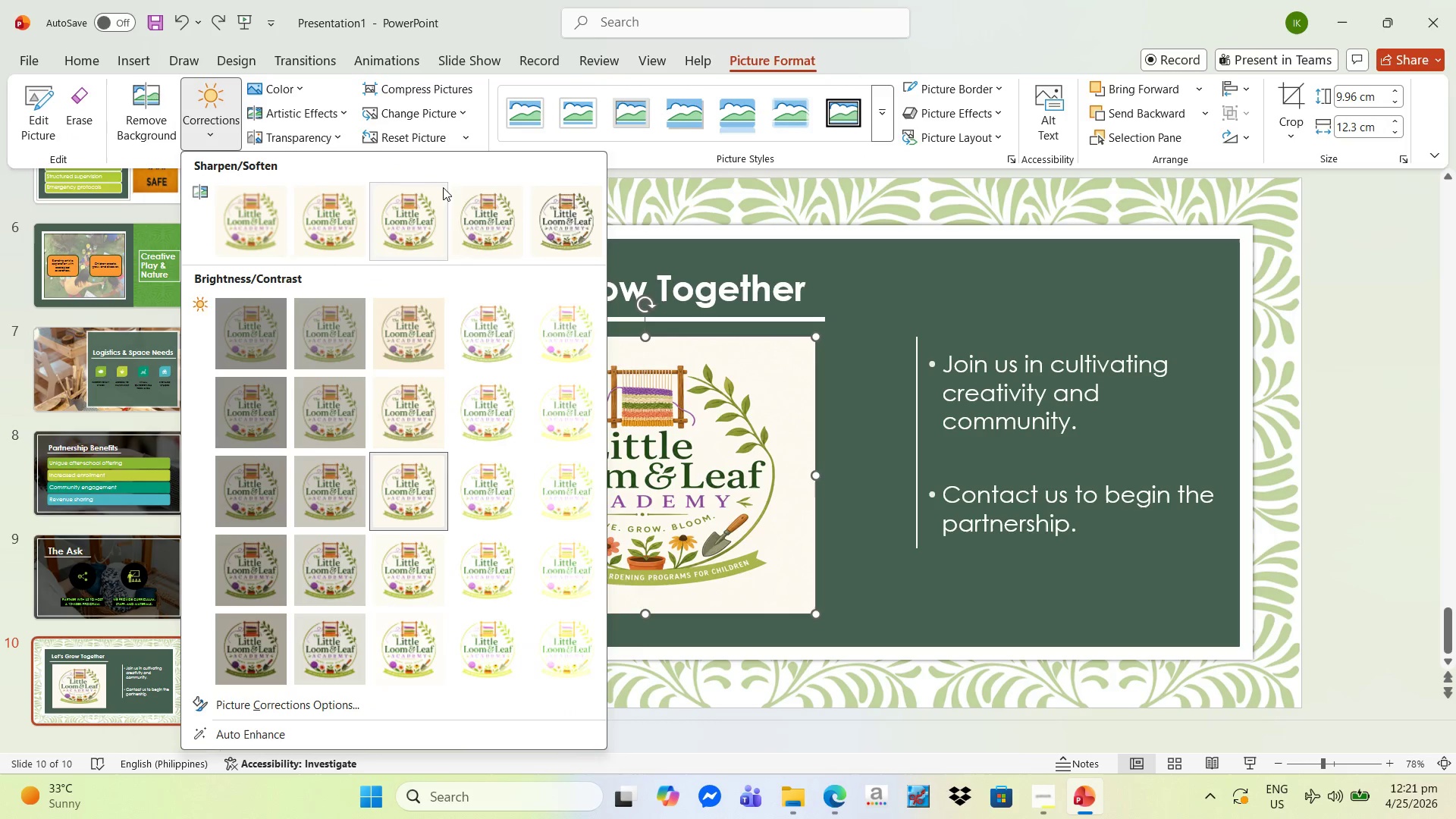 
left_click([554, 215])
 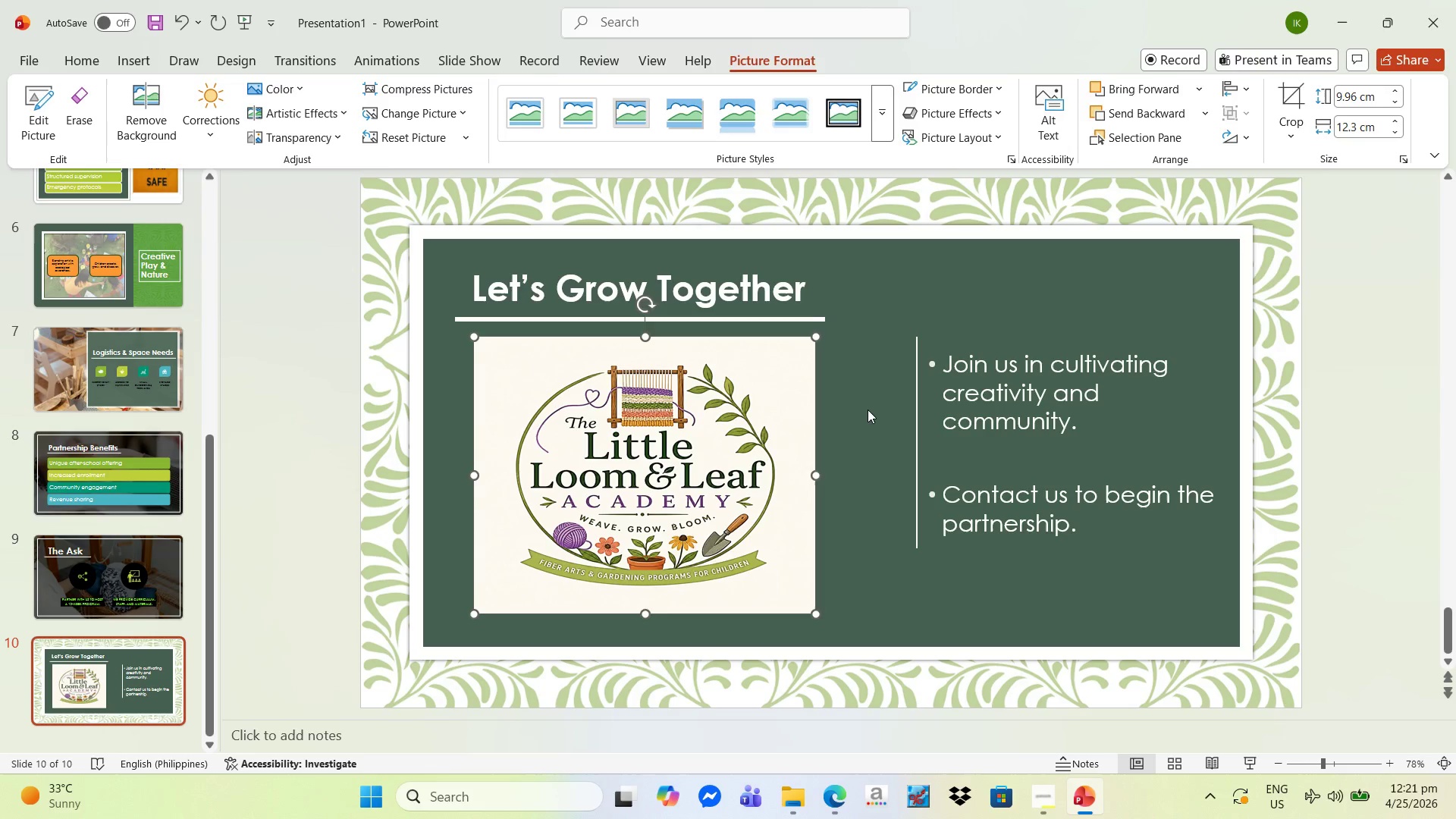 
left_click([121, 243])
 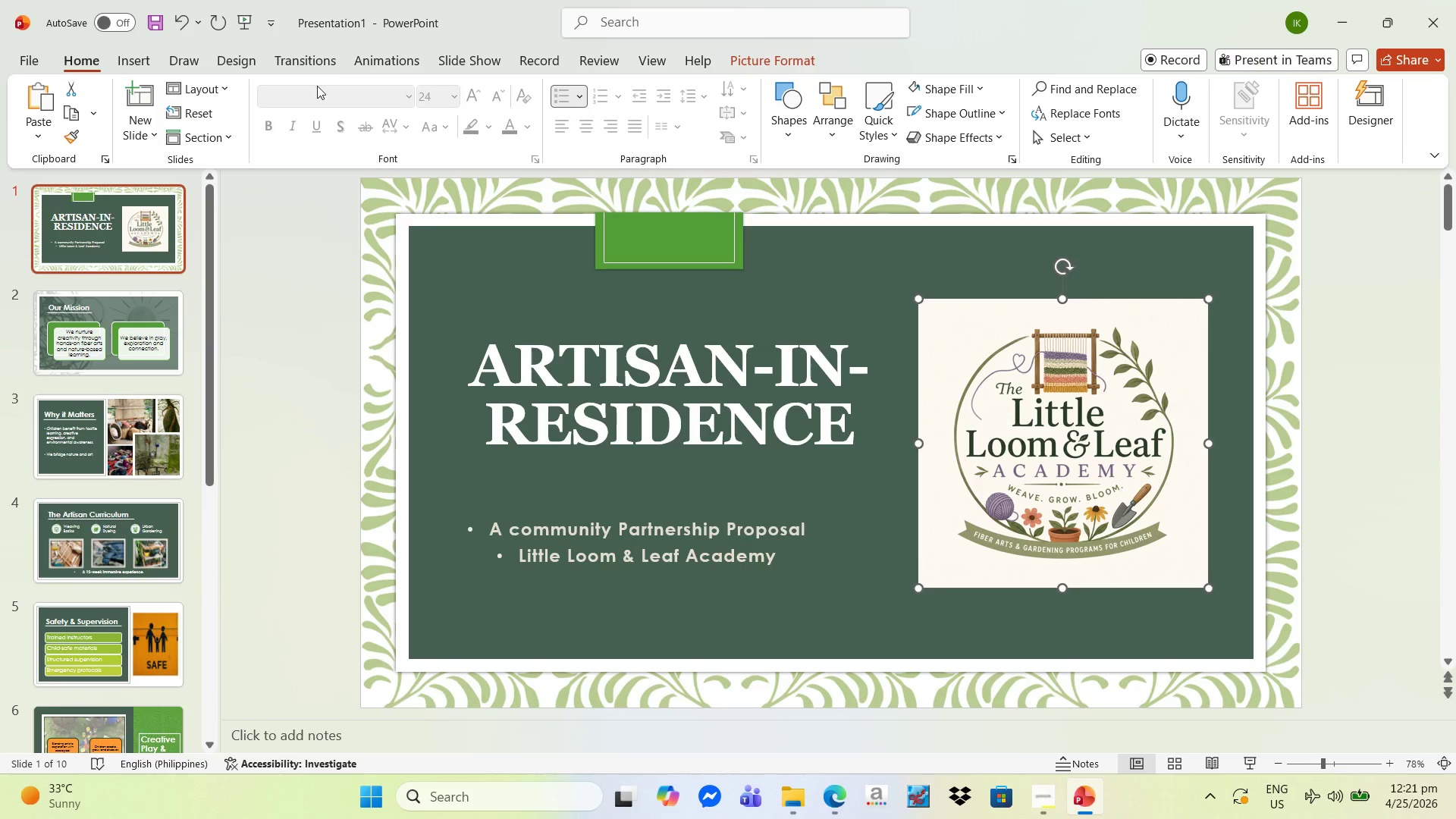 
scroll: coordinate [121, 254], scroll_direction: up, amount: 12.0
 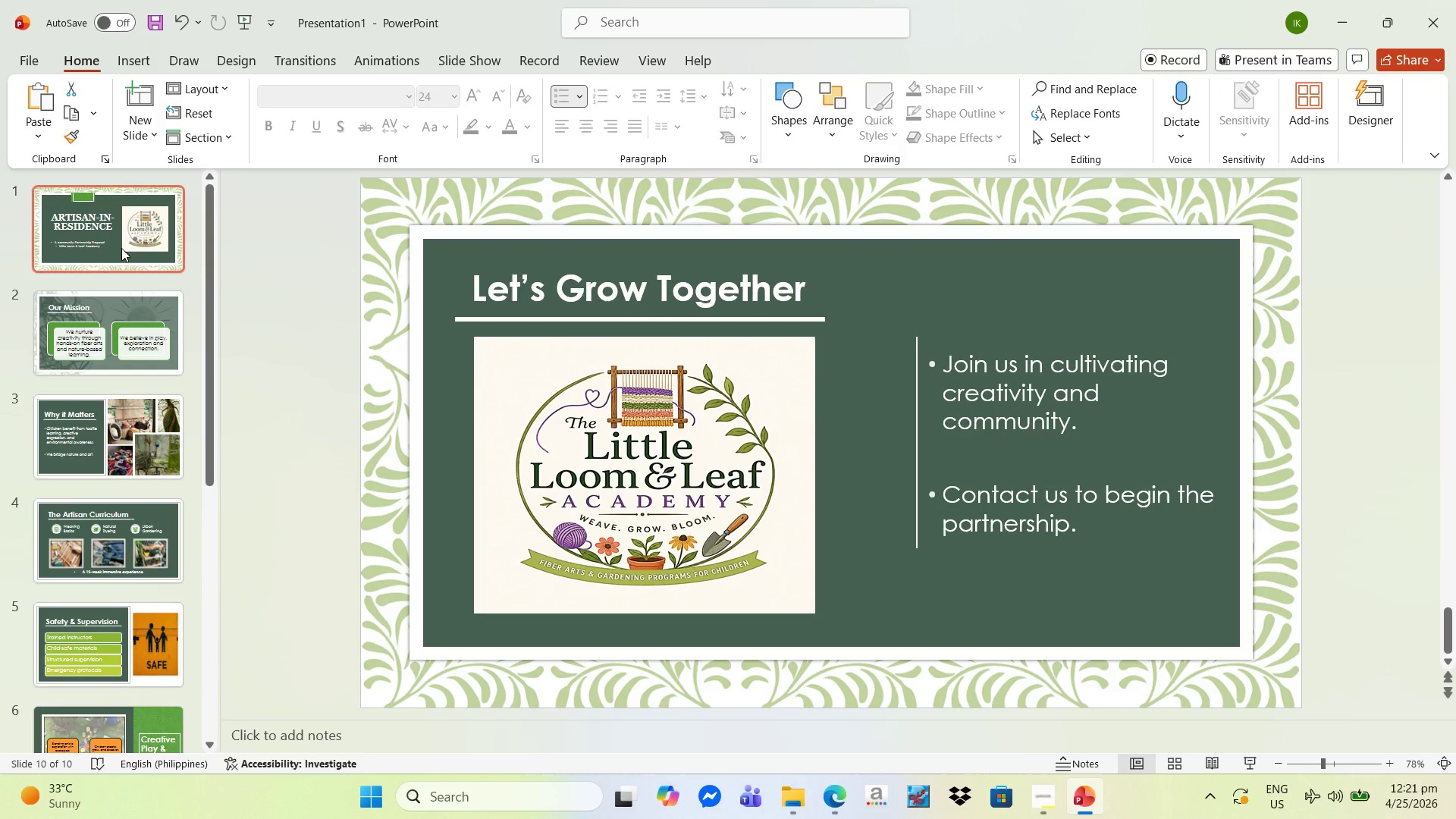 
left_click([756, 62])
 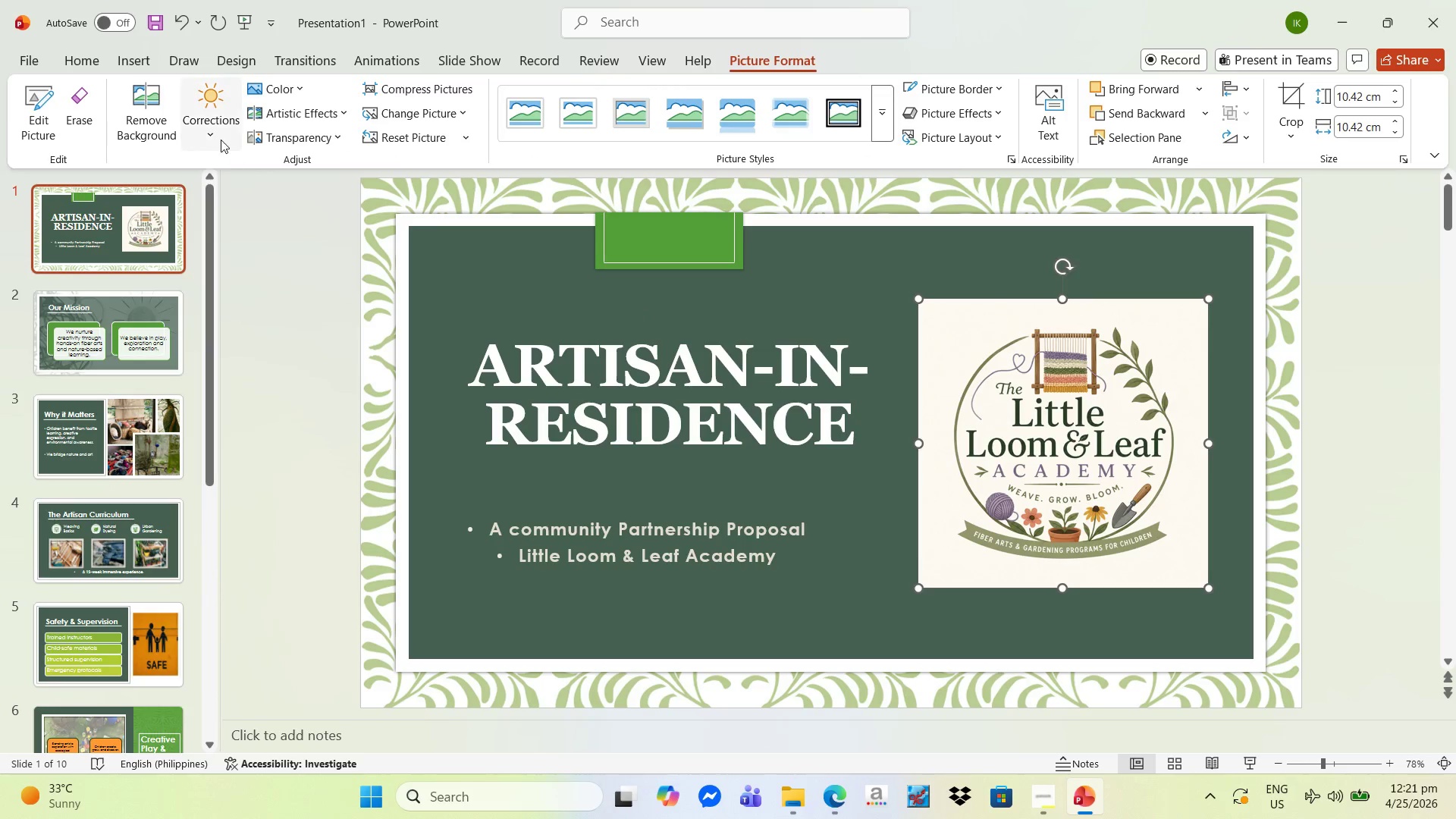 
left_click([209, 120])
 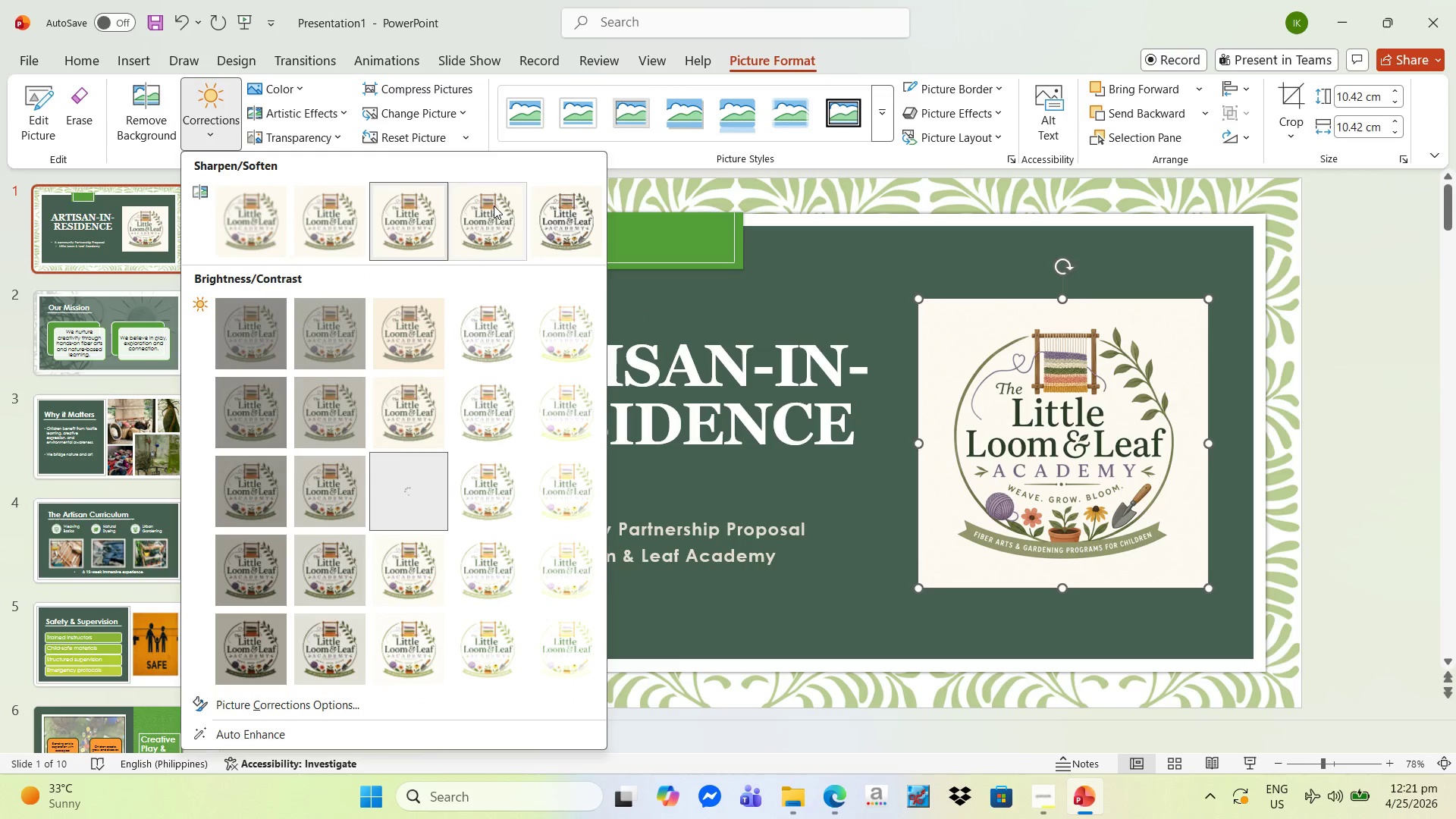 
left_click([567, 225])
 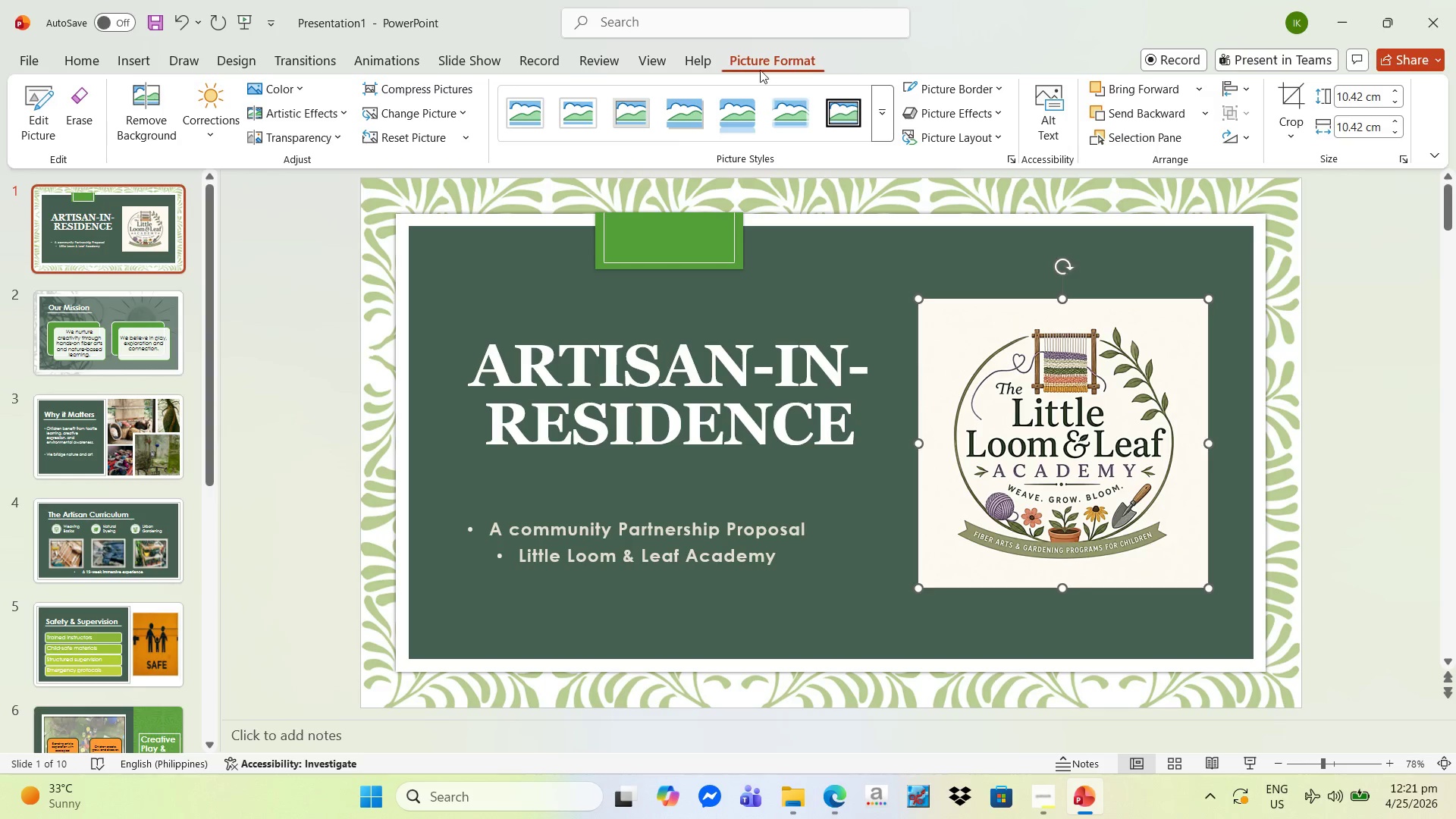 
left_click([283, 95])
 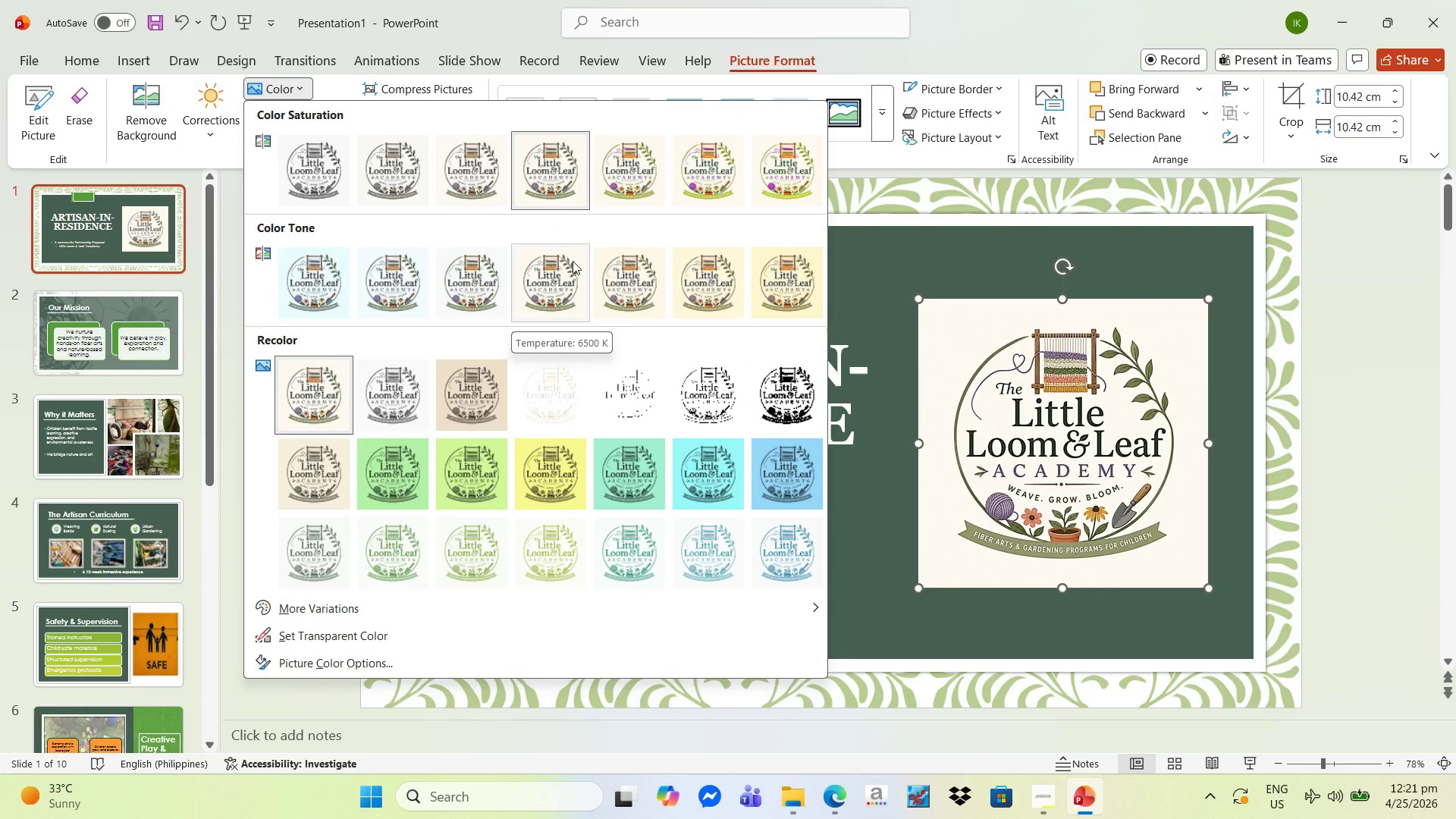 
left_click([557, 182])
 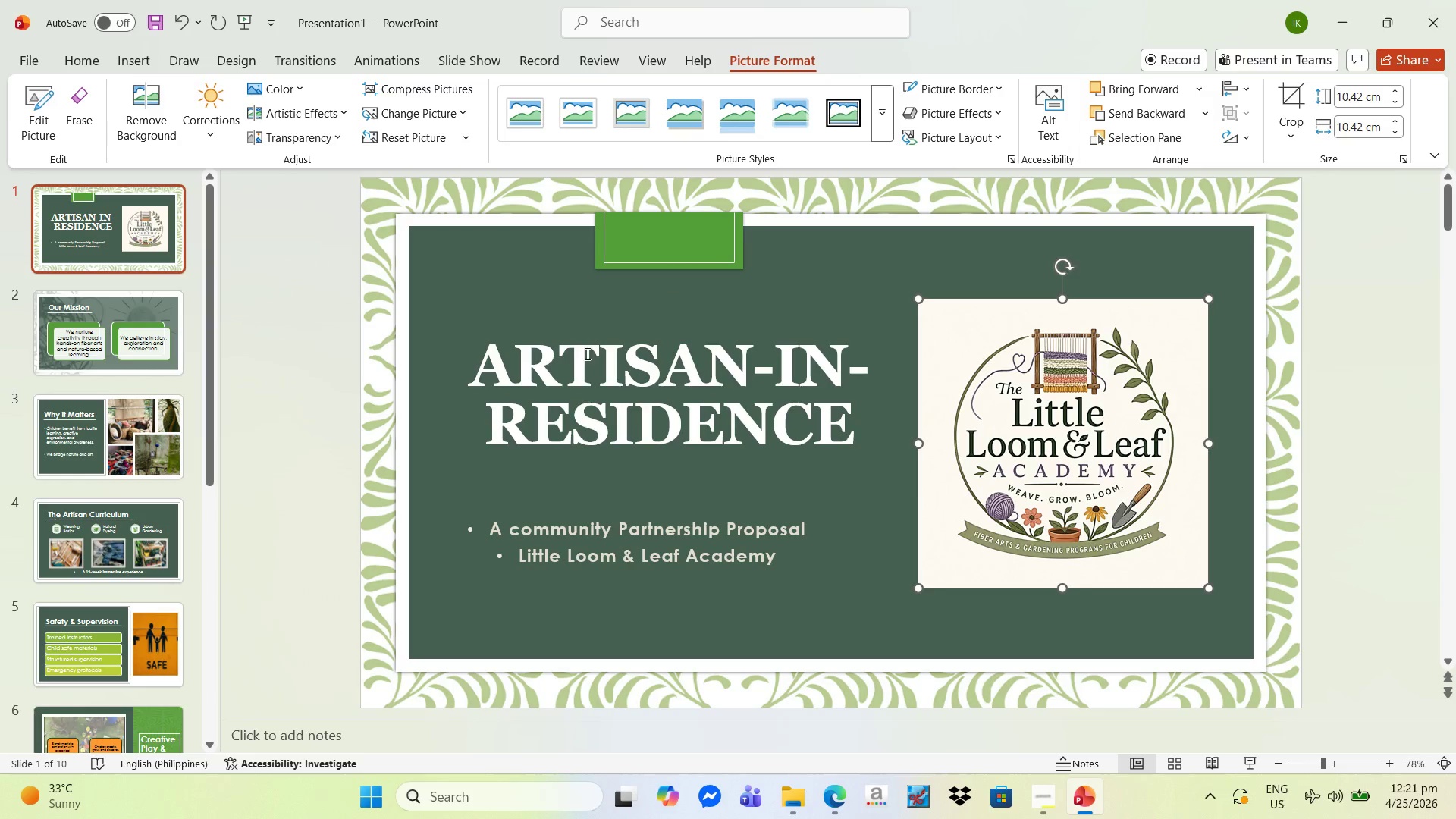 
left_click_drag(start_coordinate=[129, 691], to_coordinate=[134, 691])
 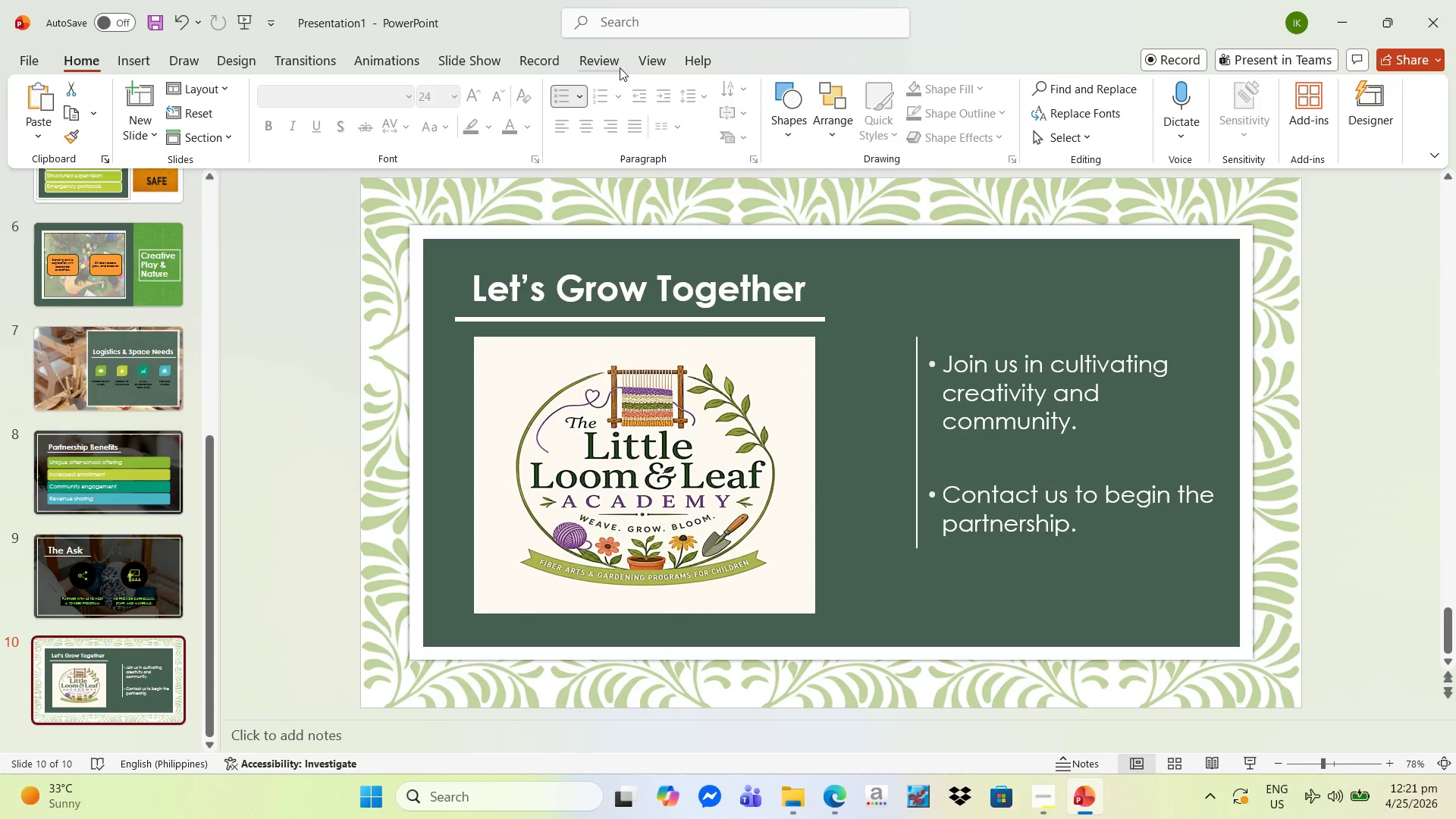 
scroll: coordinate [125, 661], scroll_direction: down, amount: 13.0
 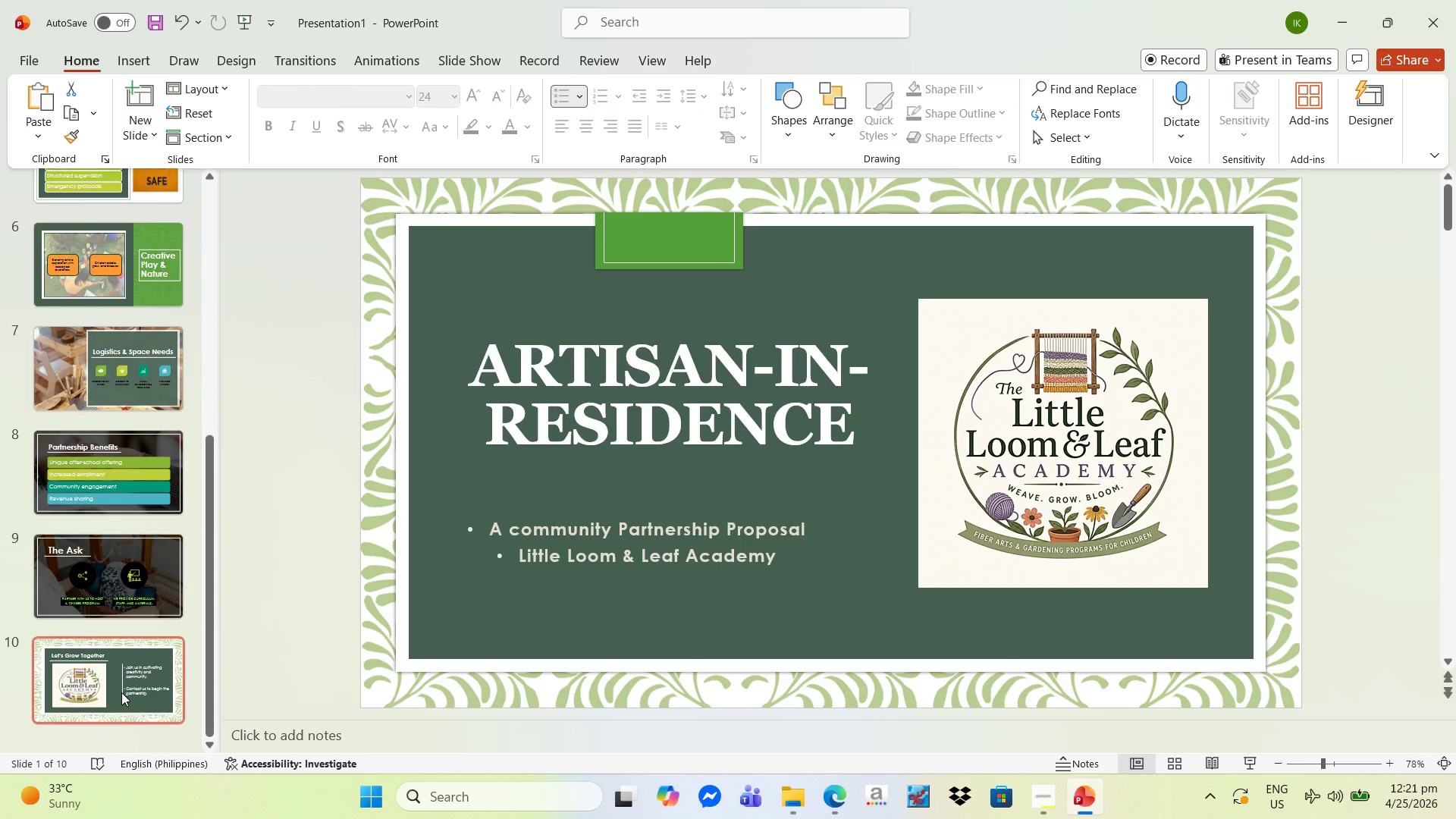 
wait(5.44)
 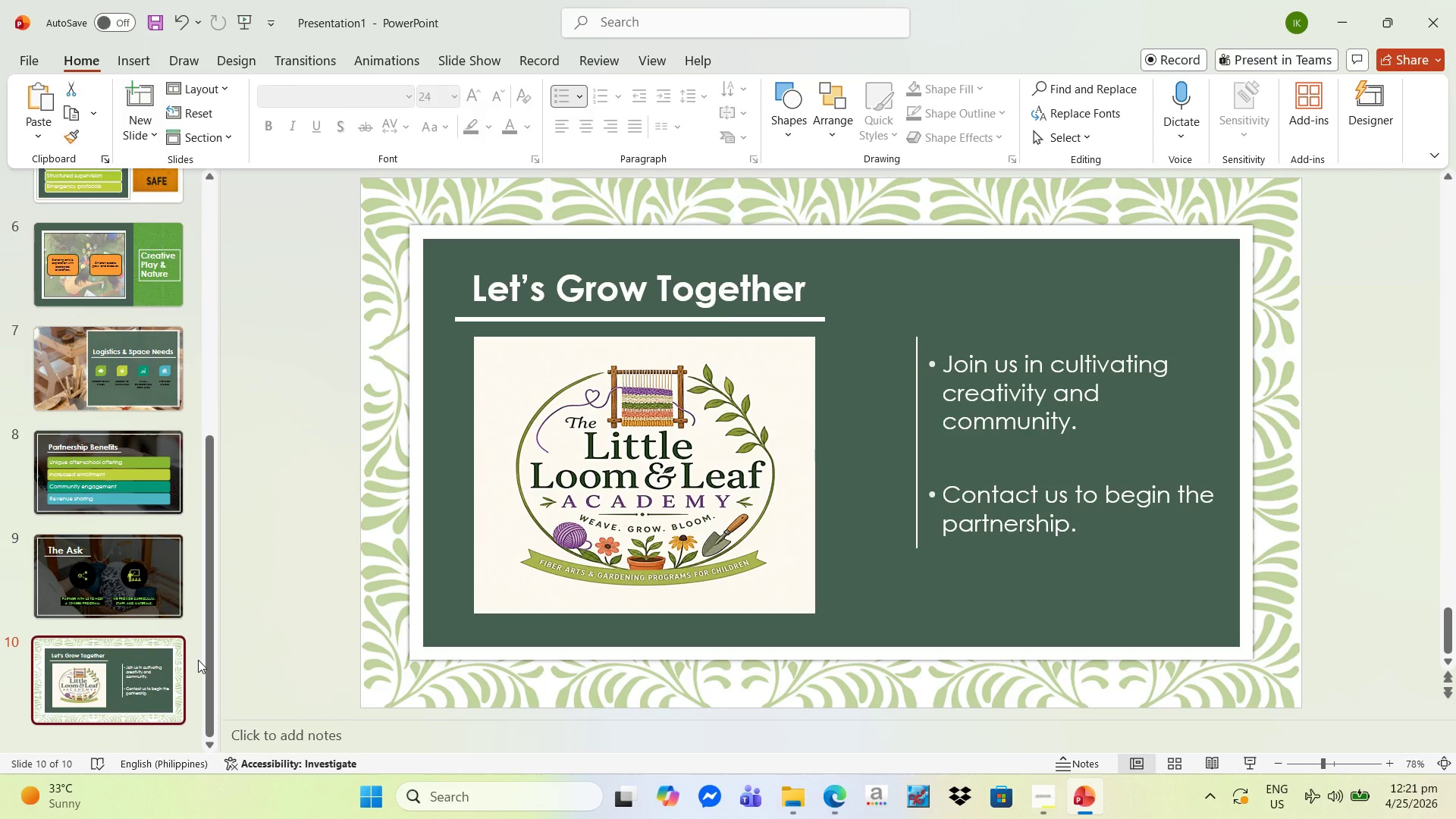 
left_click([572, 532])
 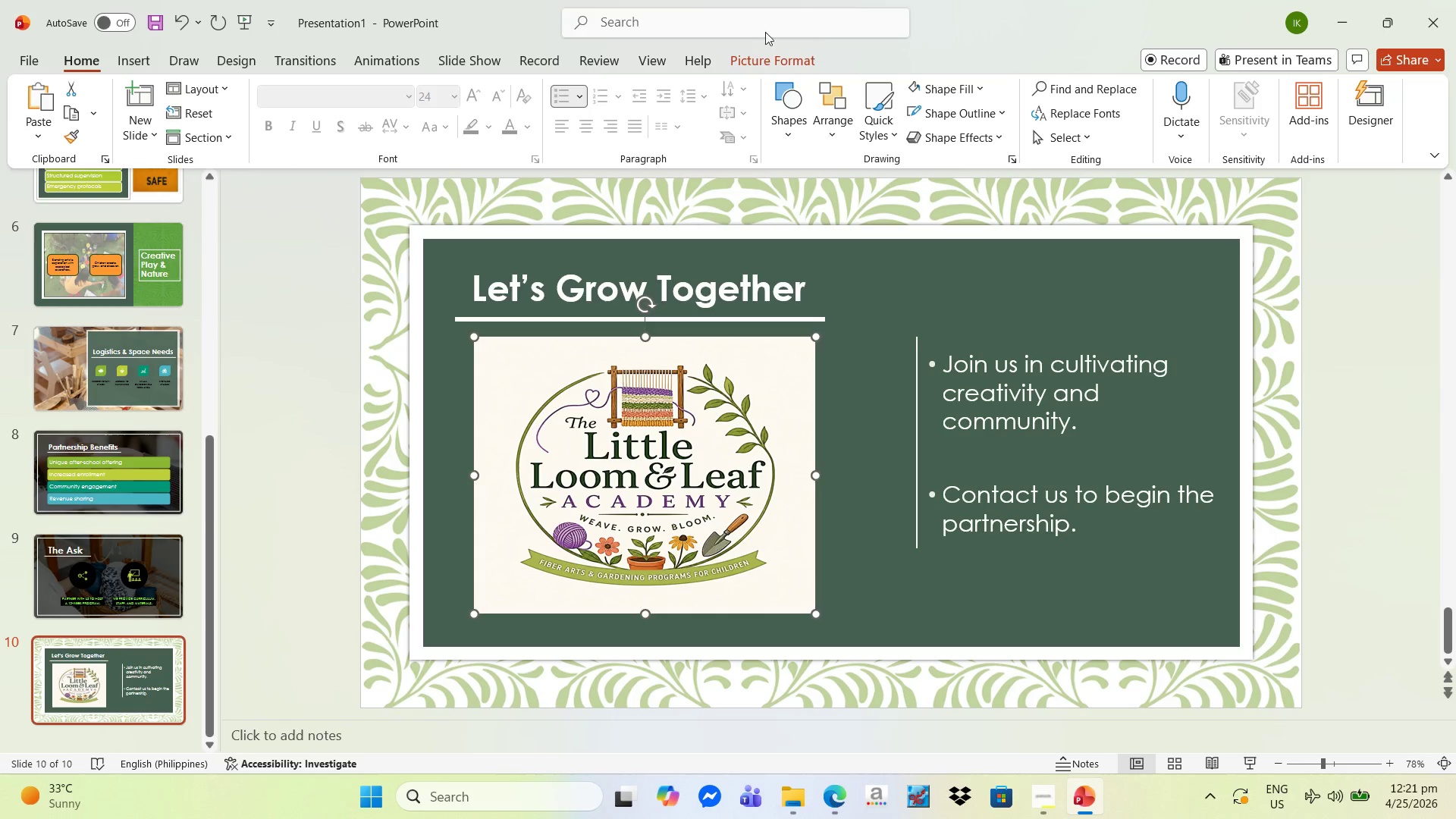 
left_click([752, 58])
 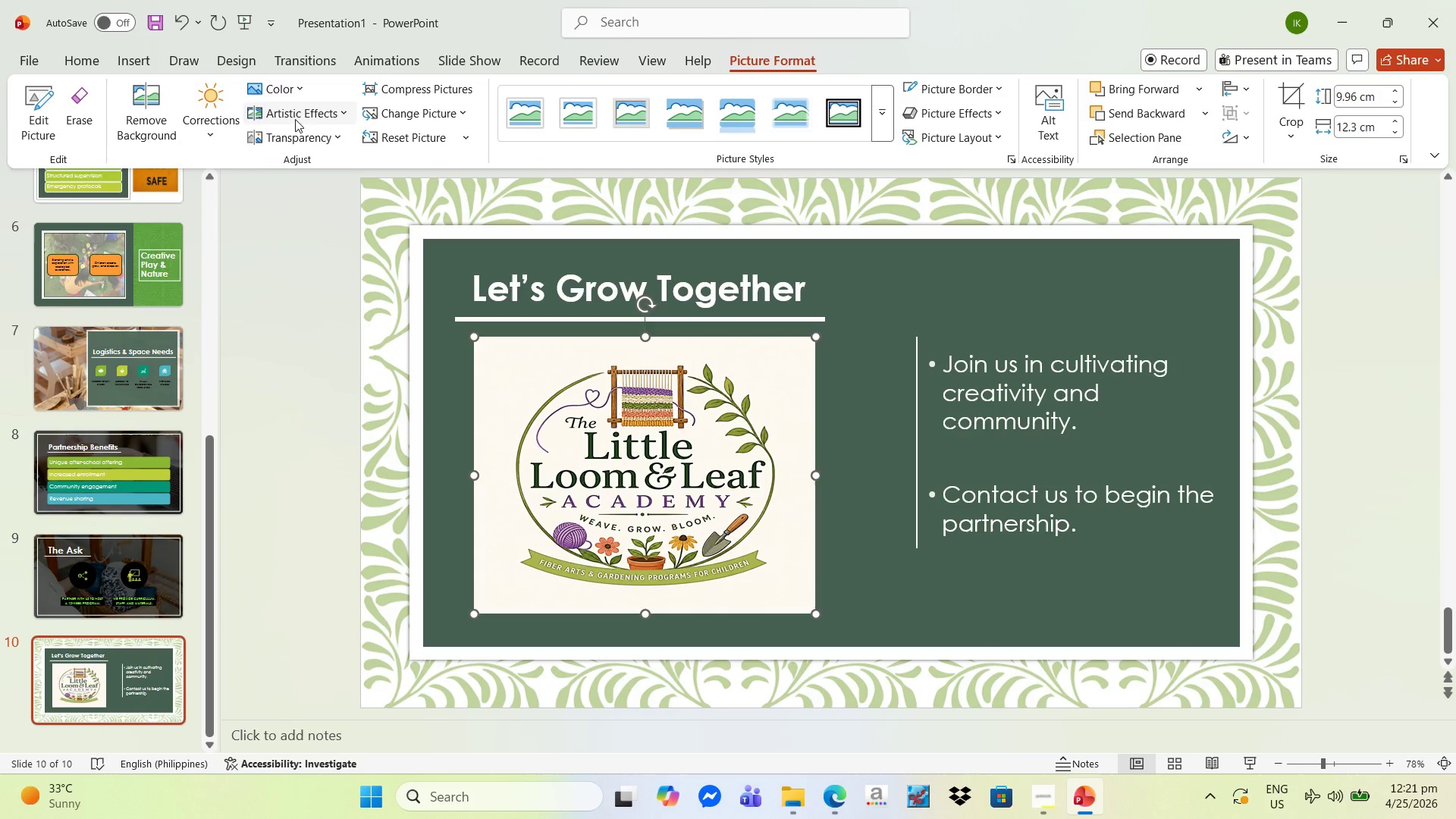 
left_click([293, 91])
 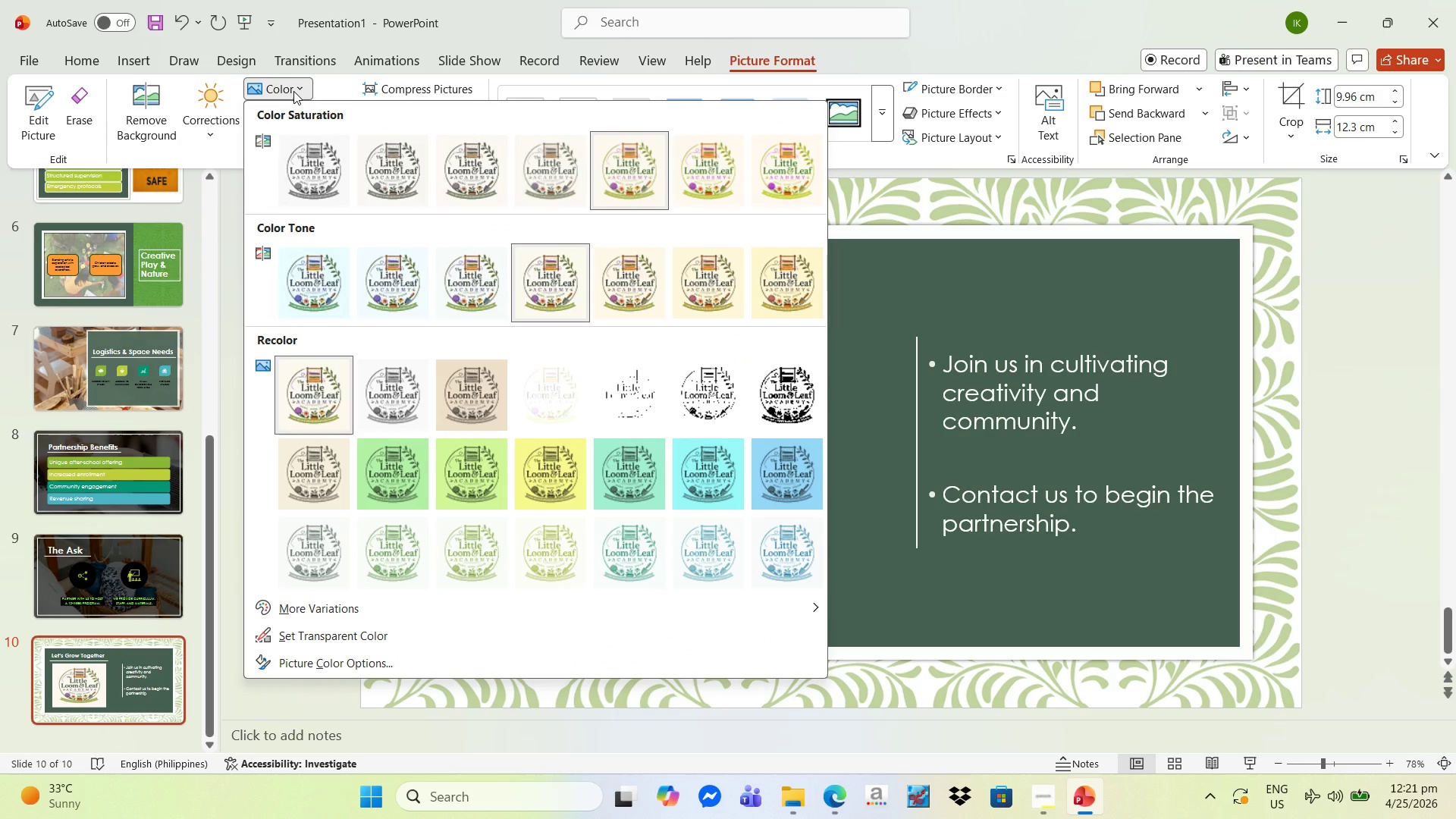 
left_click([293, 91])
 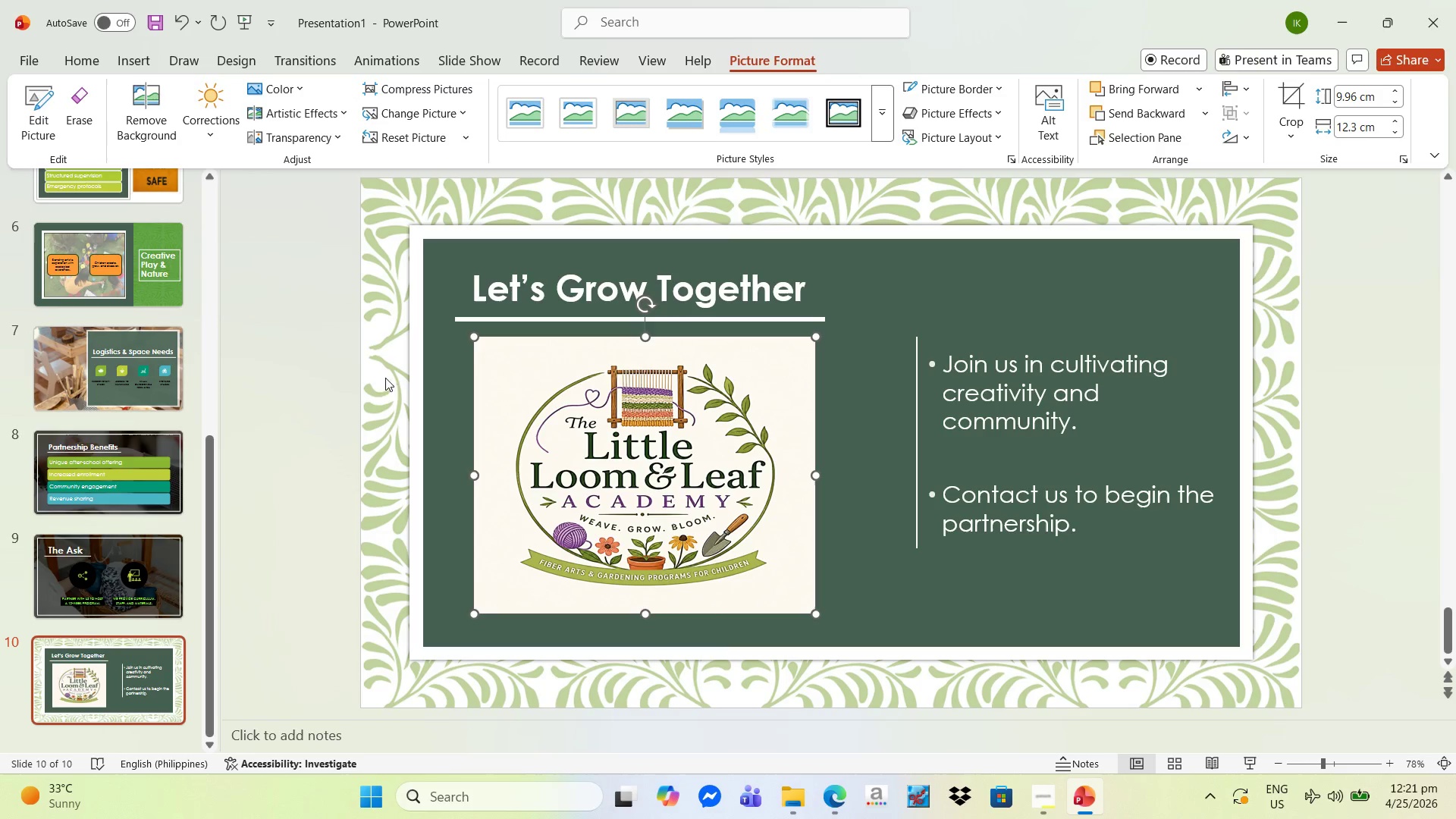 
scroll: coordinate [132, 217], scroll_direction: up, amount: 18.0
 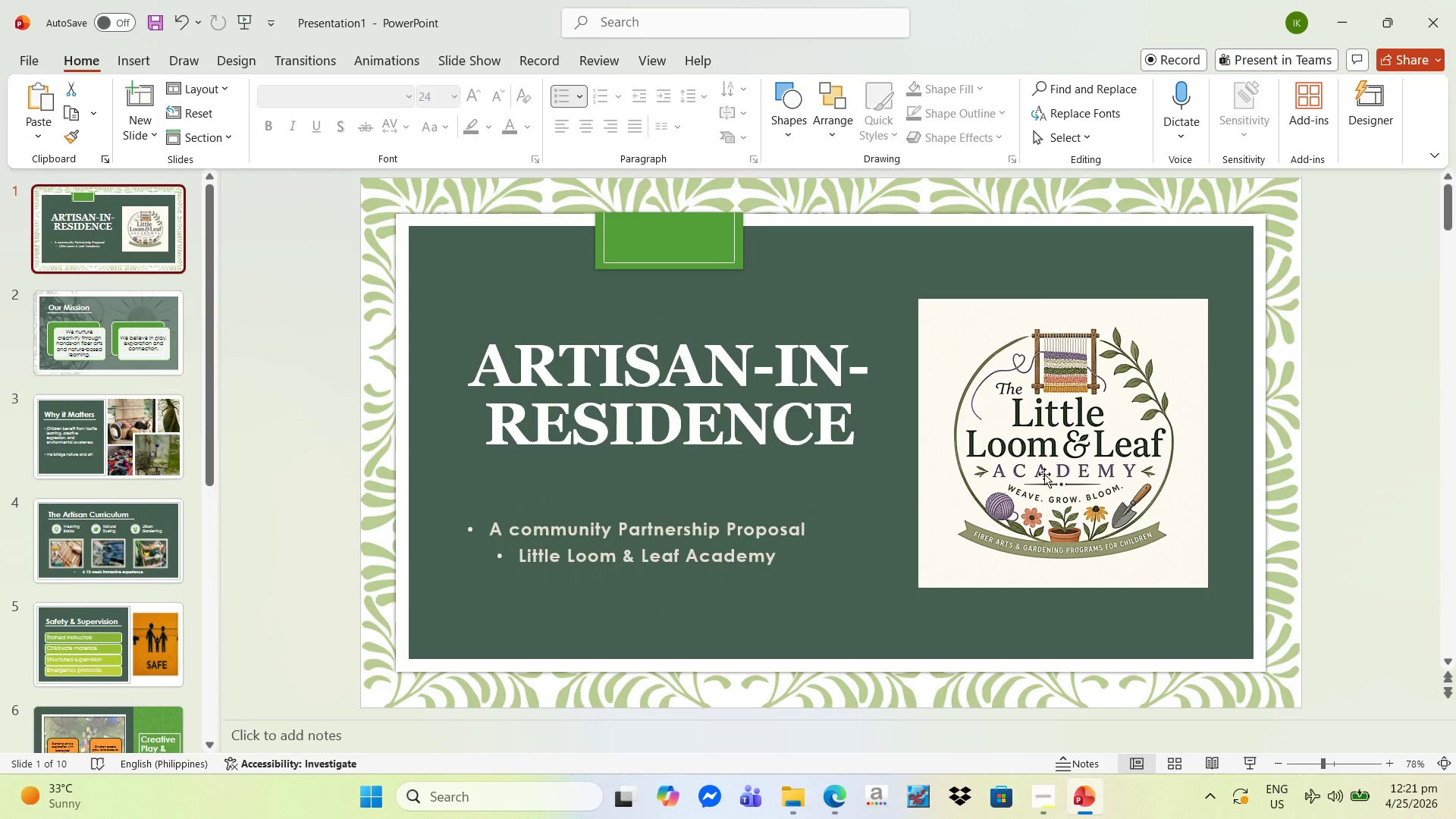 
left_click([1108, 490])
 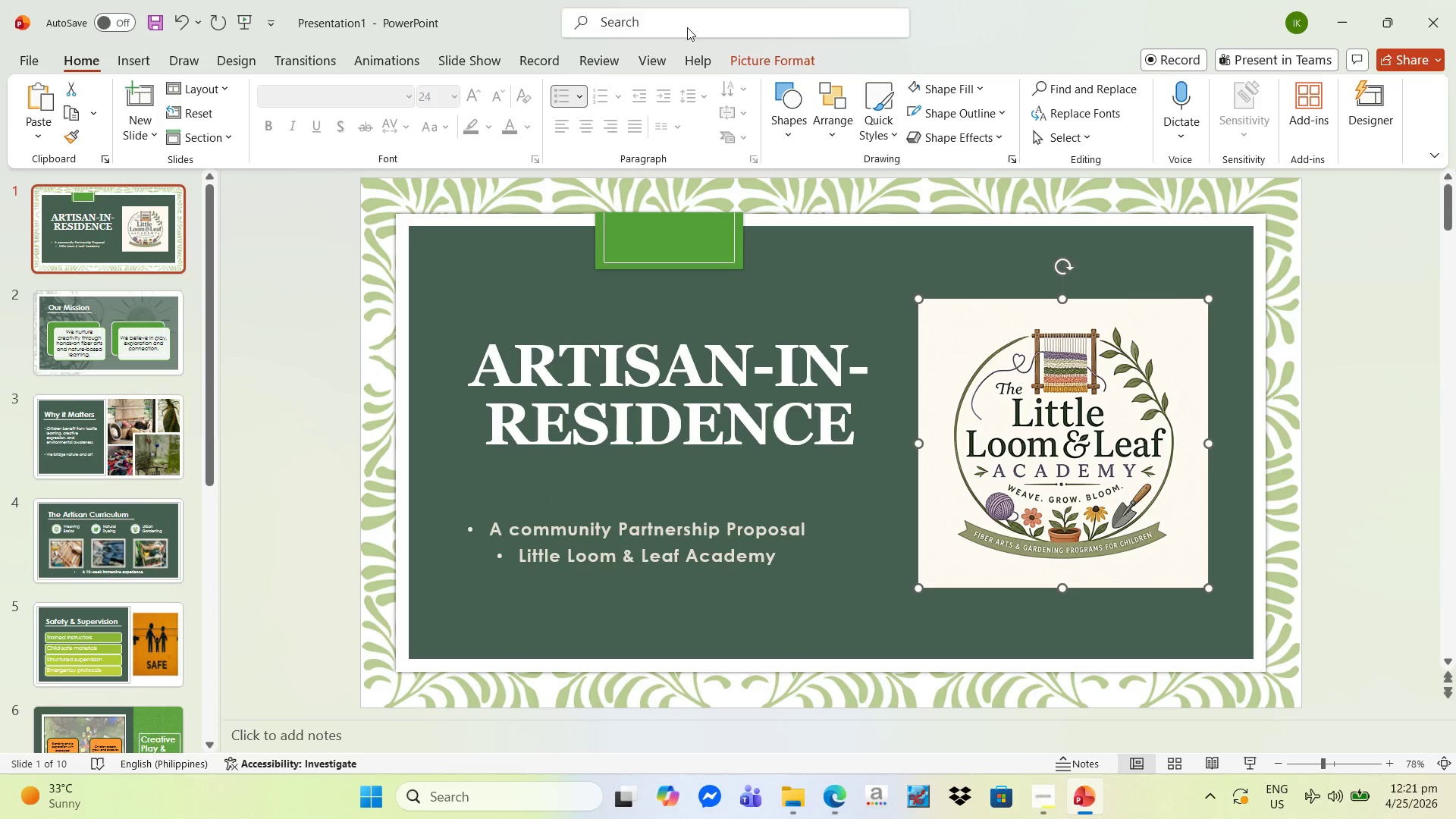 
left_click([754, 53])
 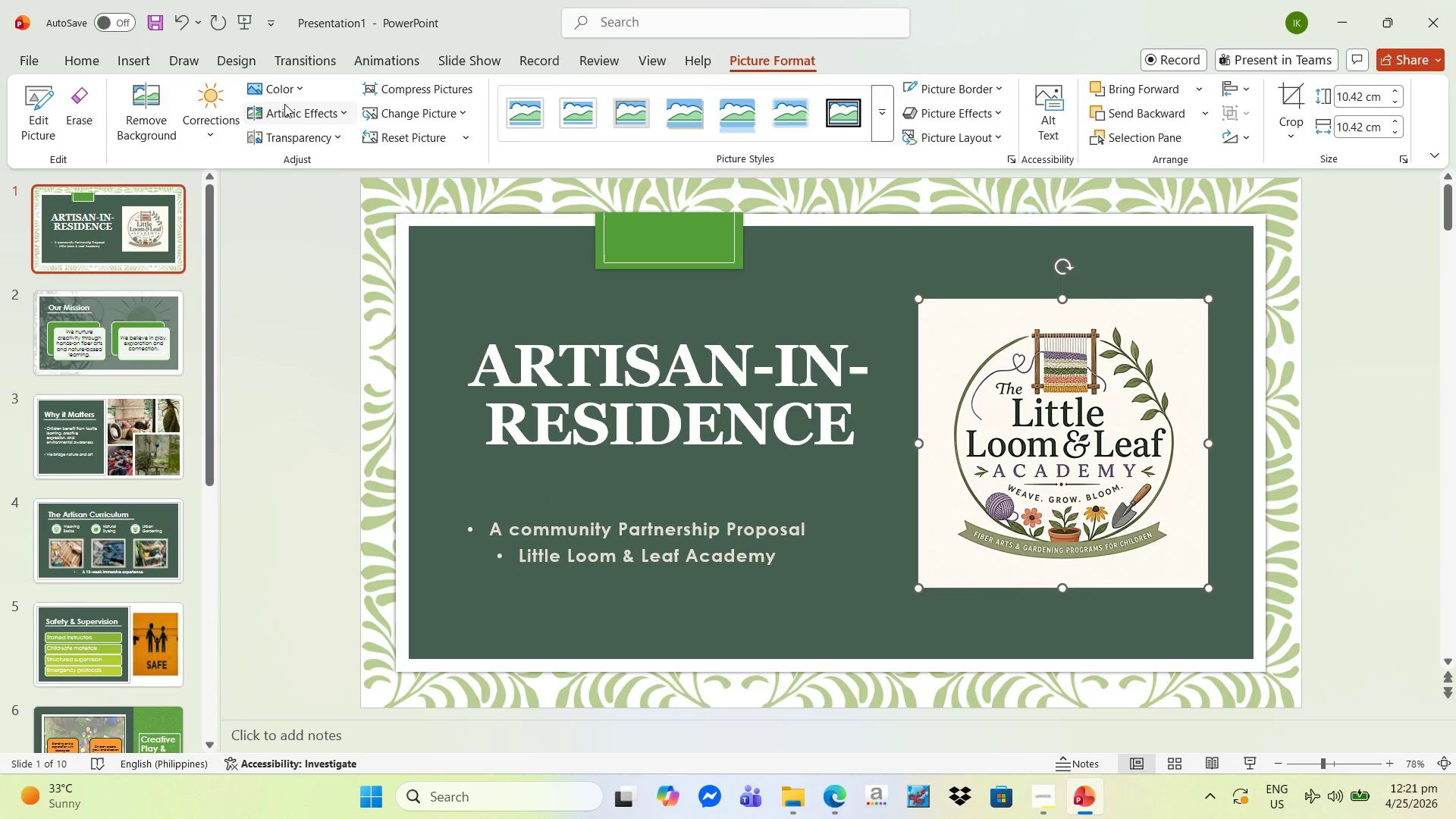 
left_click([287, 95])
 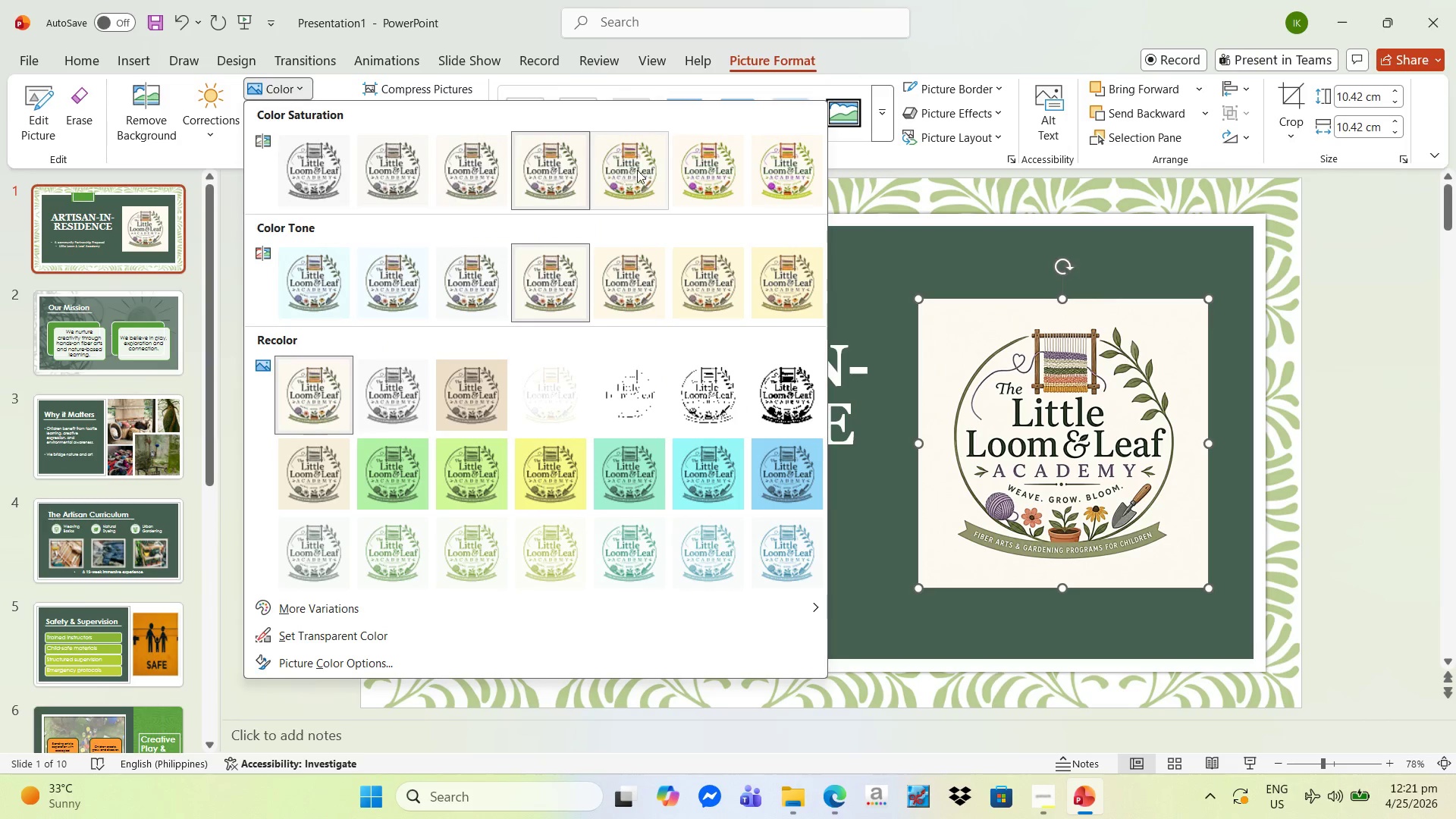 
left_click([654, 174])
 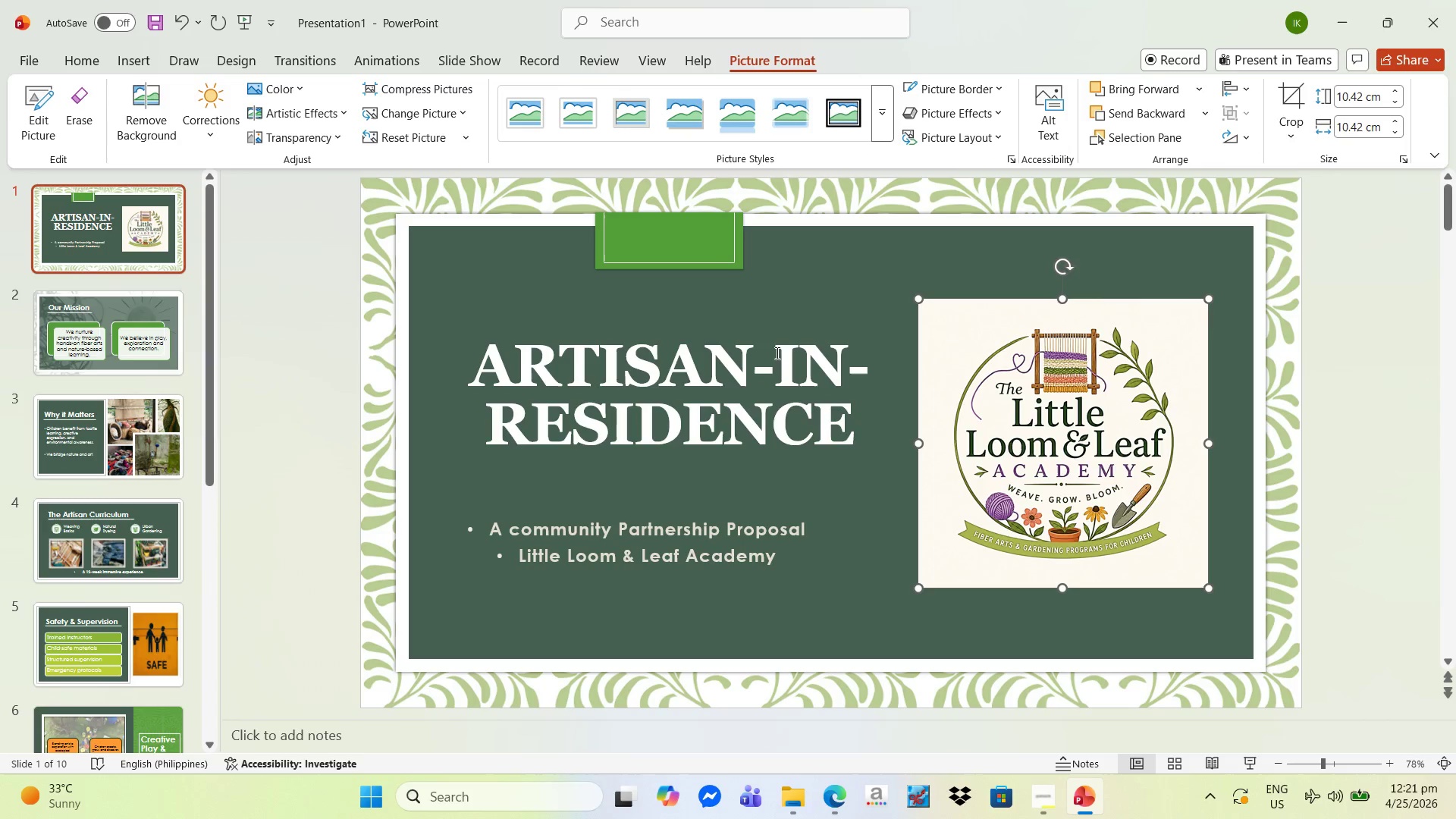 
wait(8.28)
 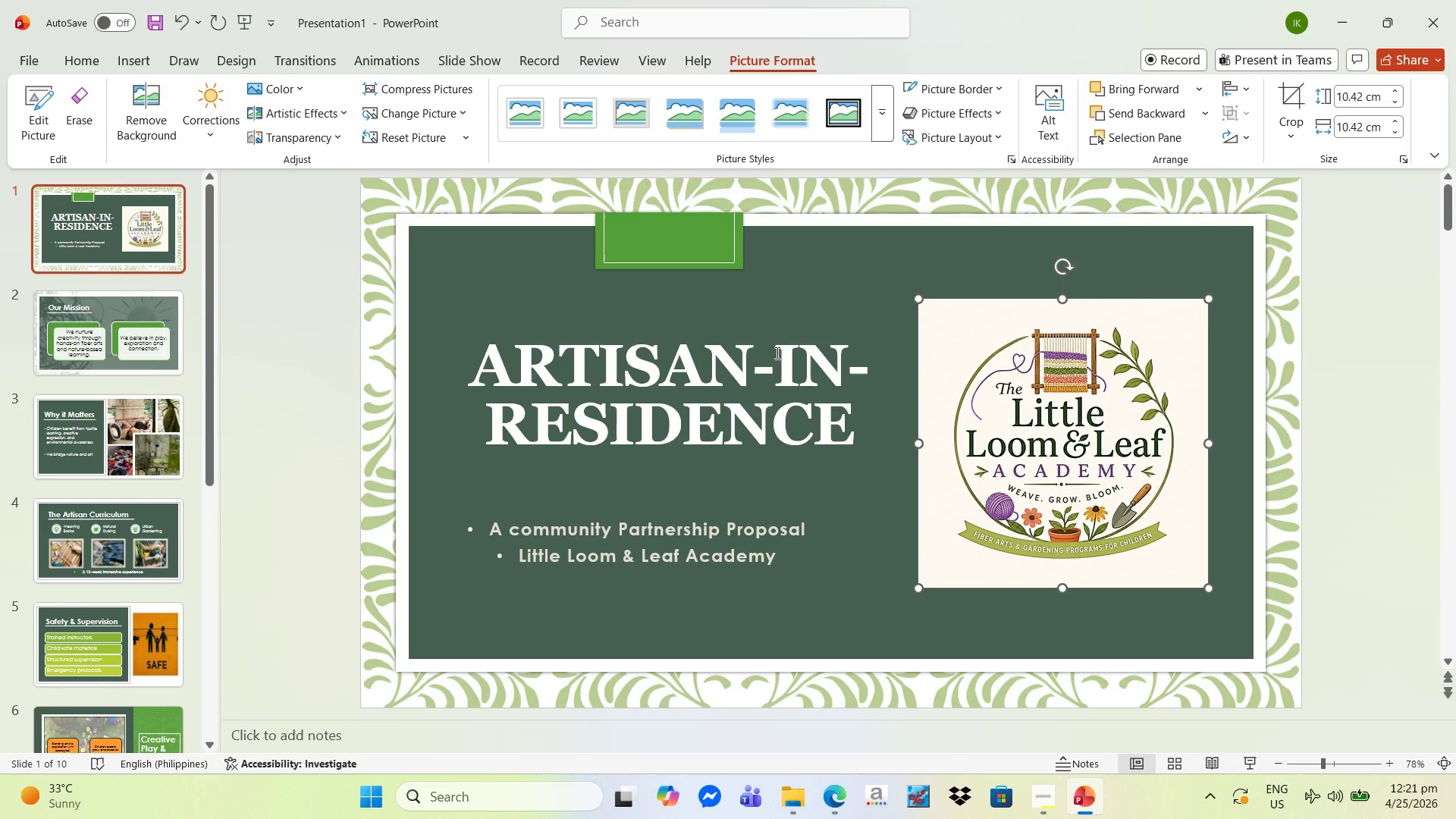 
scroll: coordinate [146, 667], scroll_direction: down, amount: 12.0
 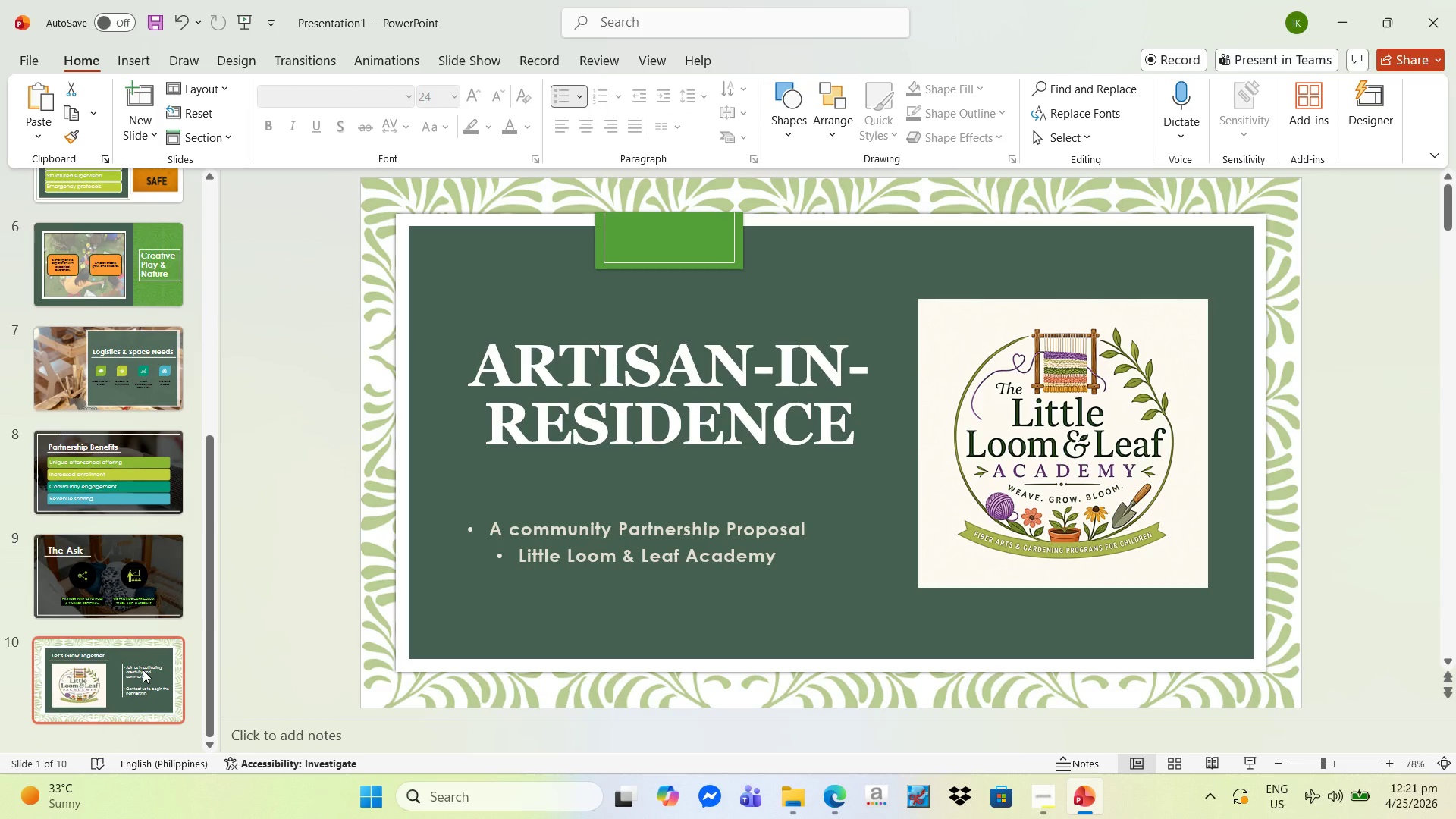 
left_click([584, 553])
 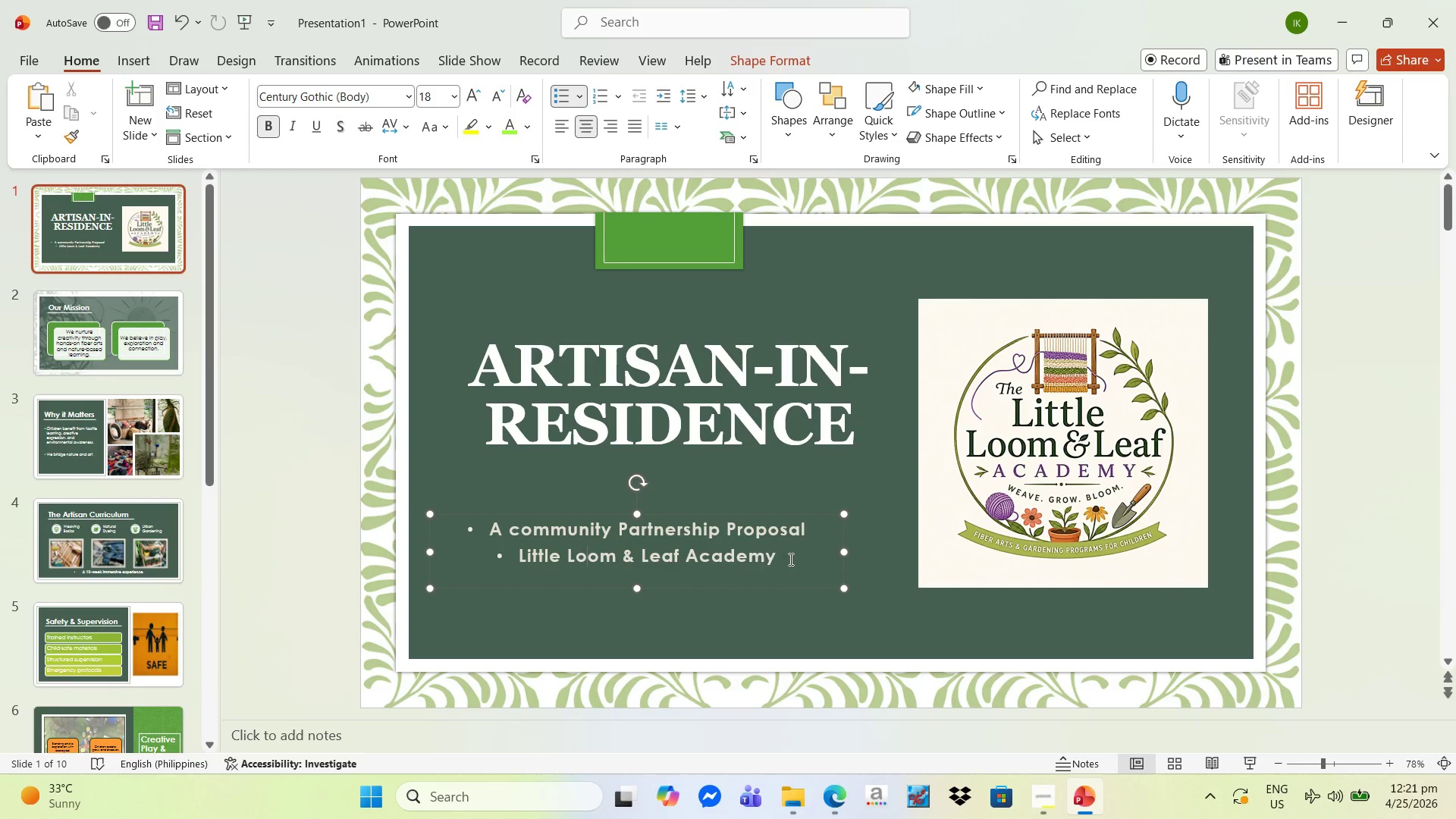 
left_click_drag(start_coordinate=[790, 560], to_coordinate=[435, 528])
 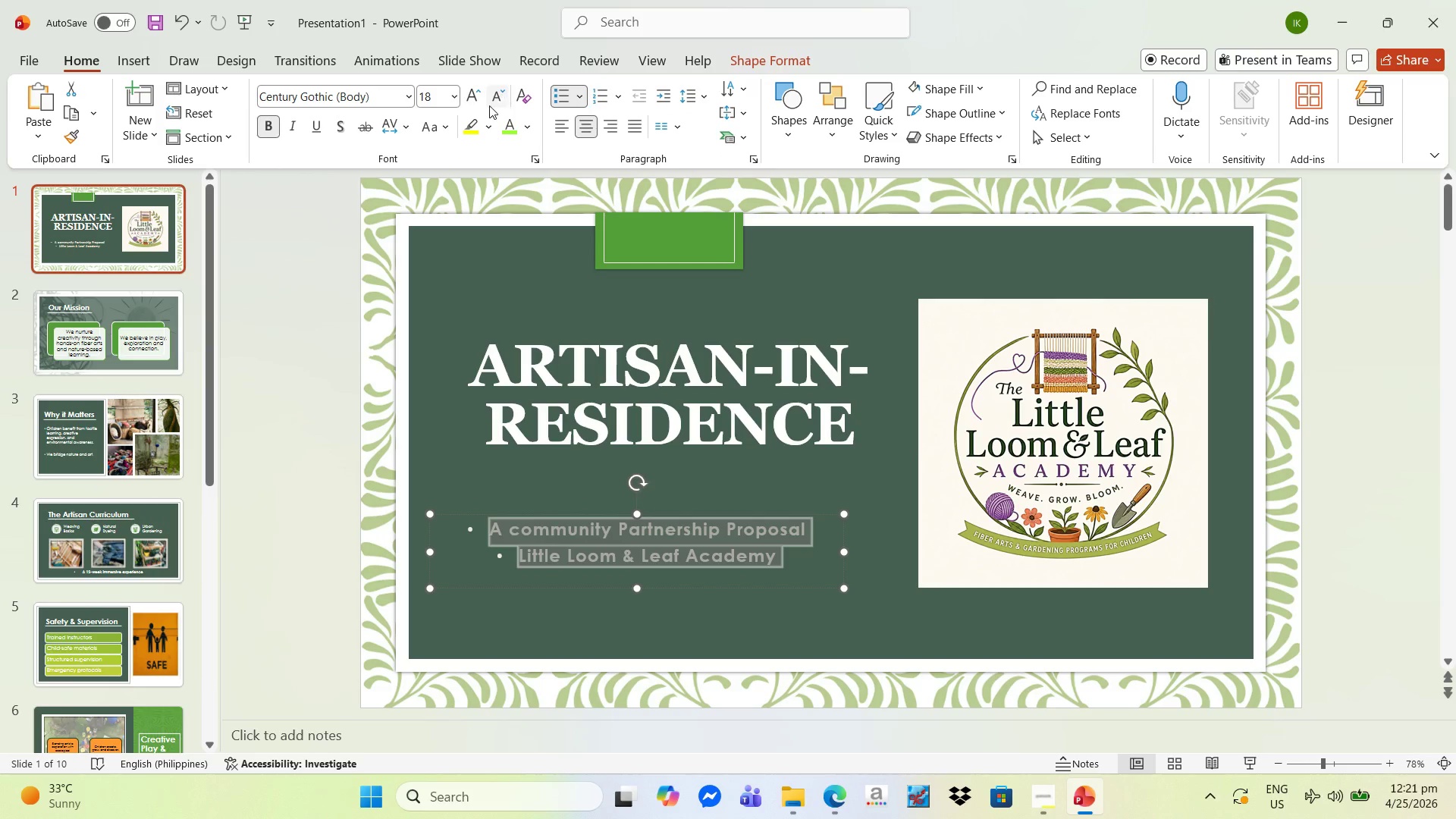 
left_click([475, 98])
 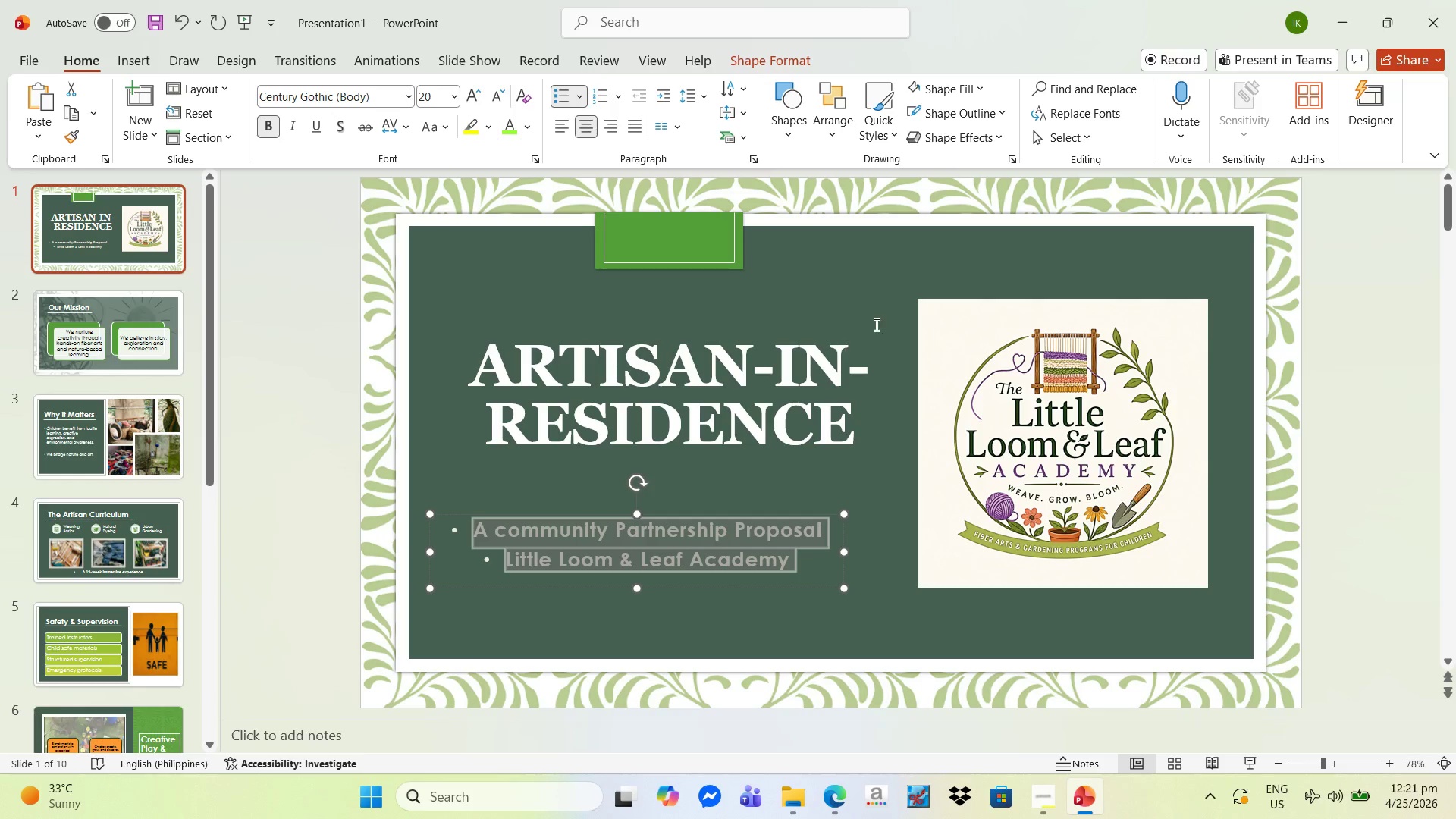 
left_click([877, 294])
 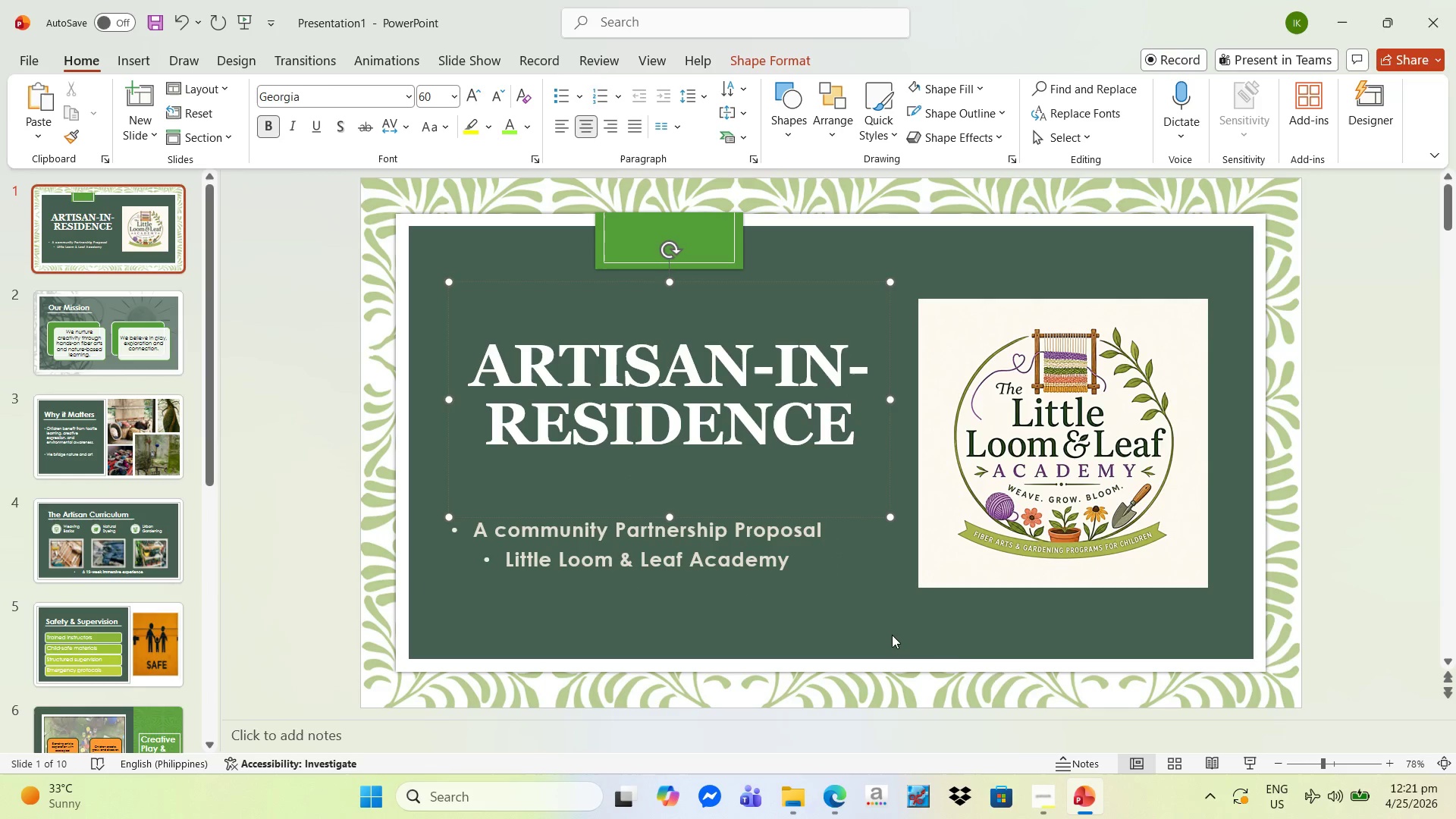 
left_click([980, 644])
 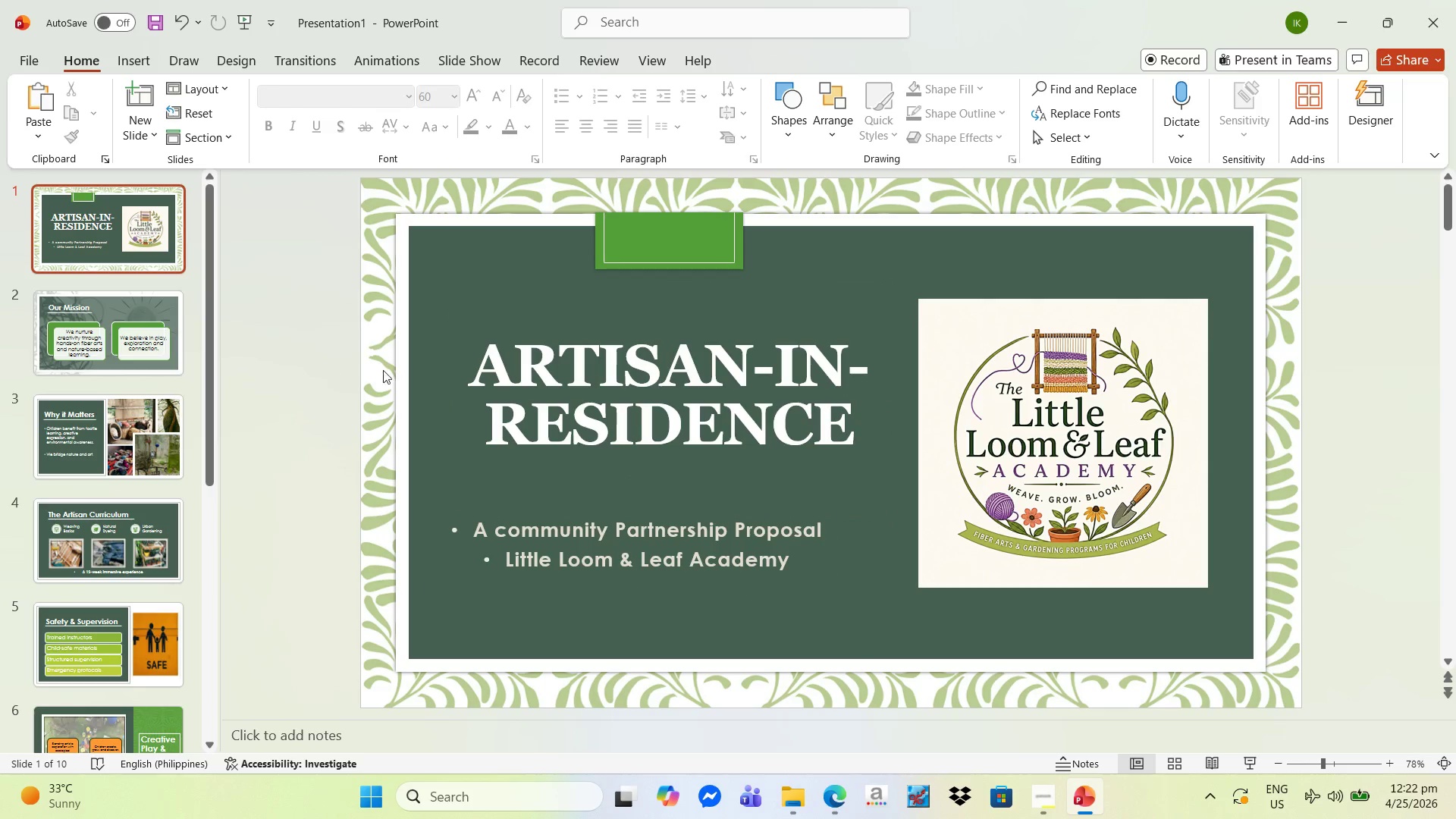 
left_click([535, 378])
 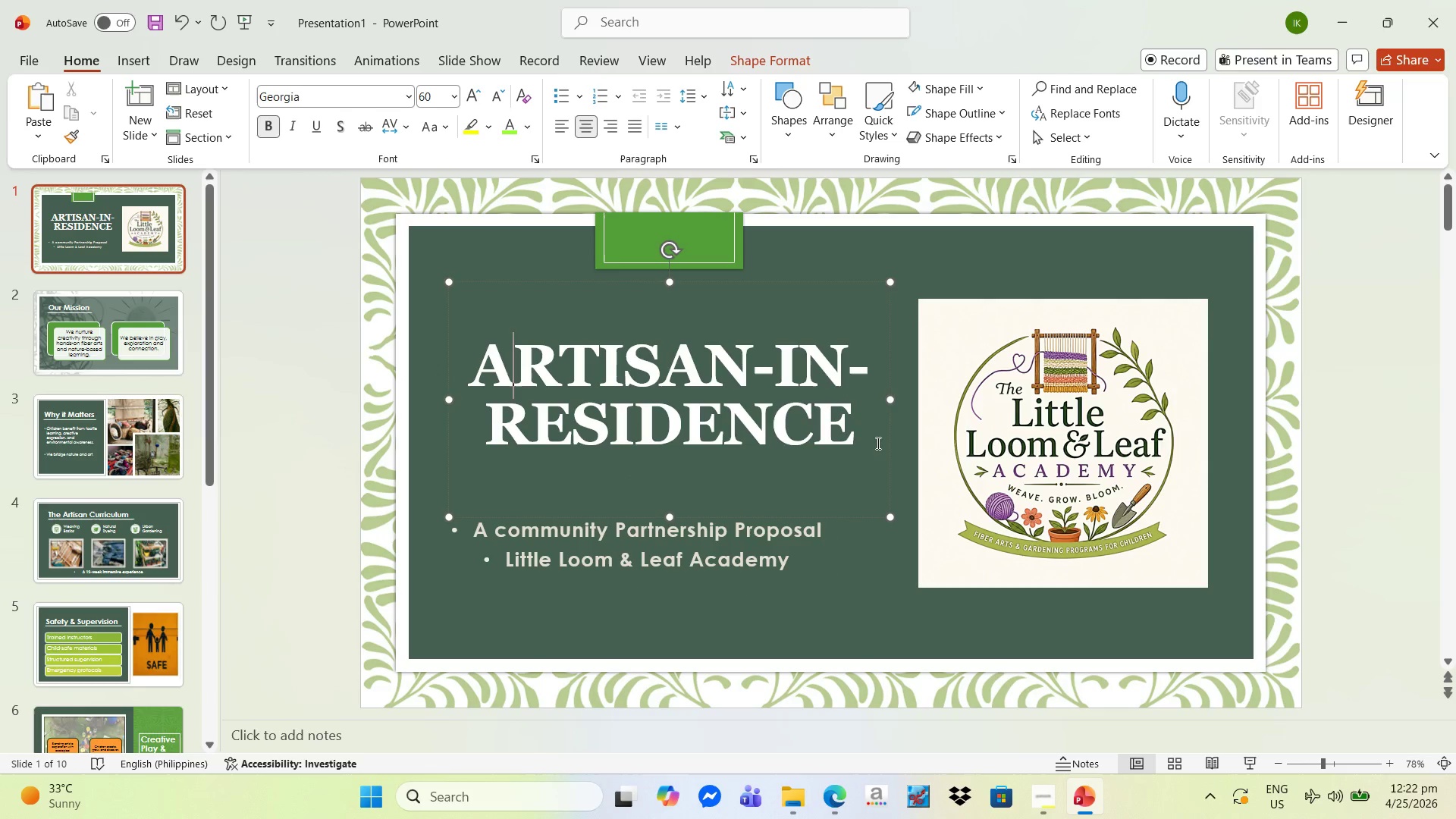 
left_click_drag(start_coordinate=[867, 441], to_coordinate=[424, 324])
 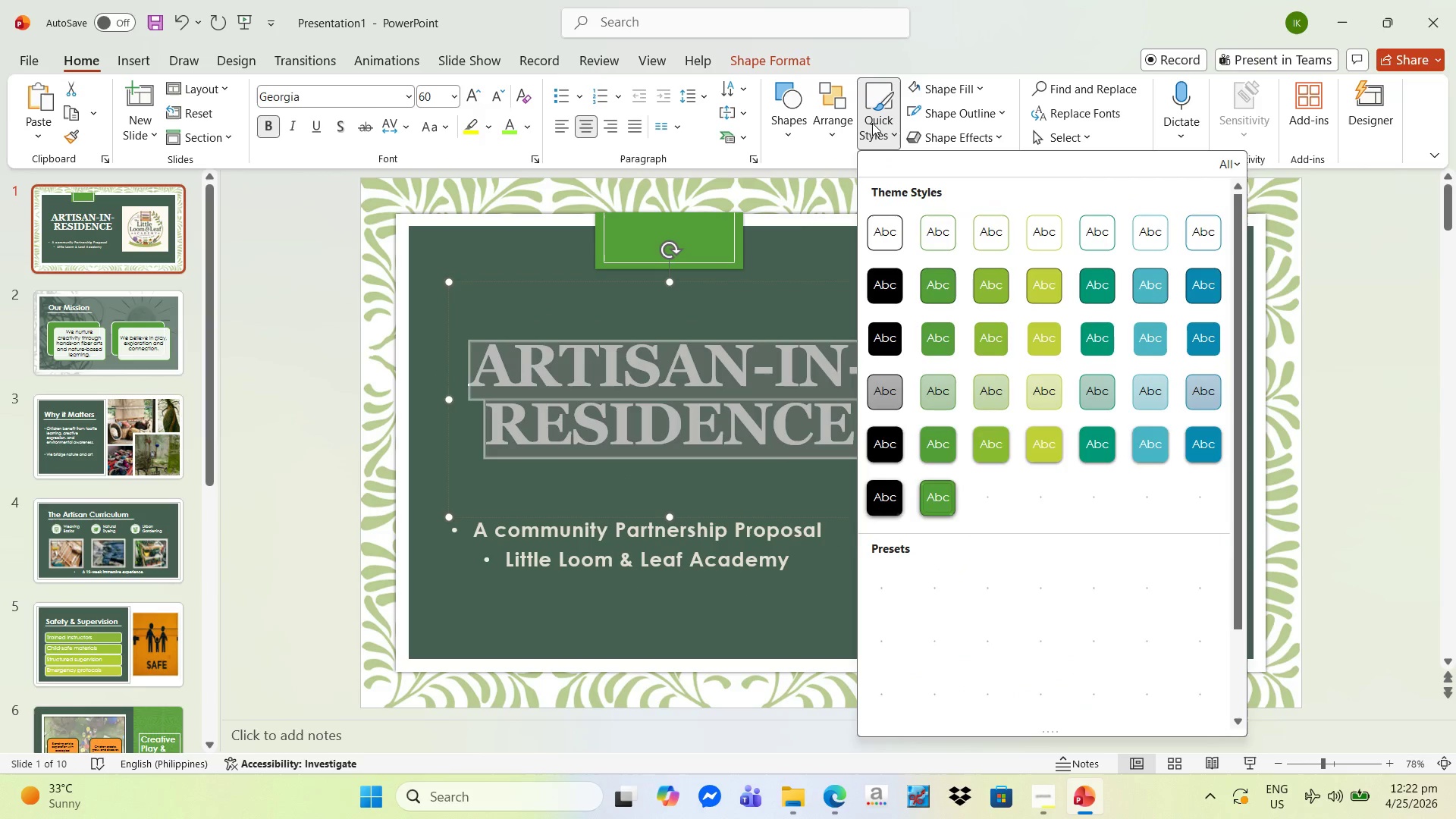 
left_click([872, 123])
 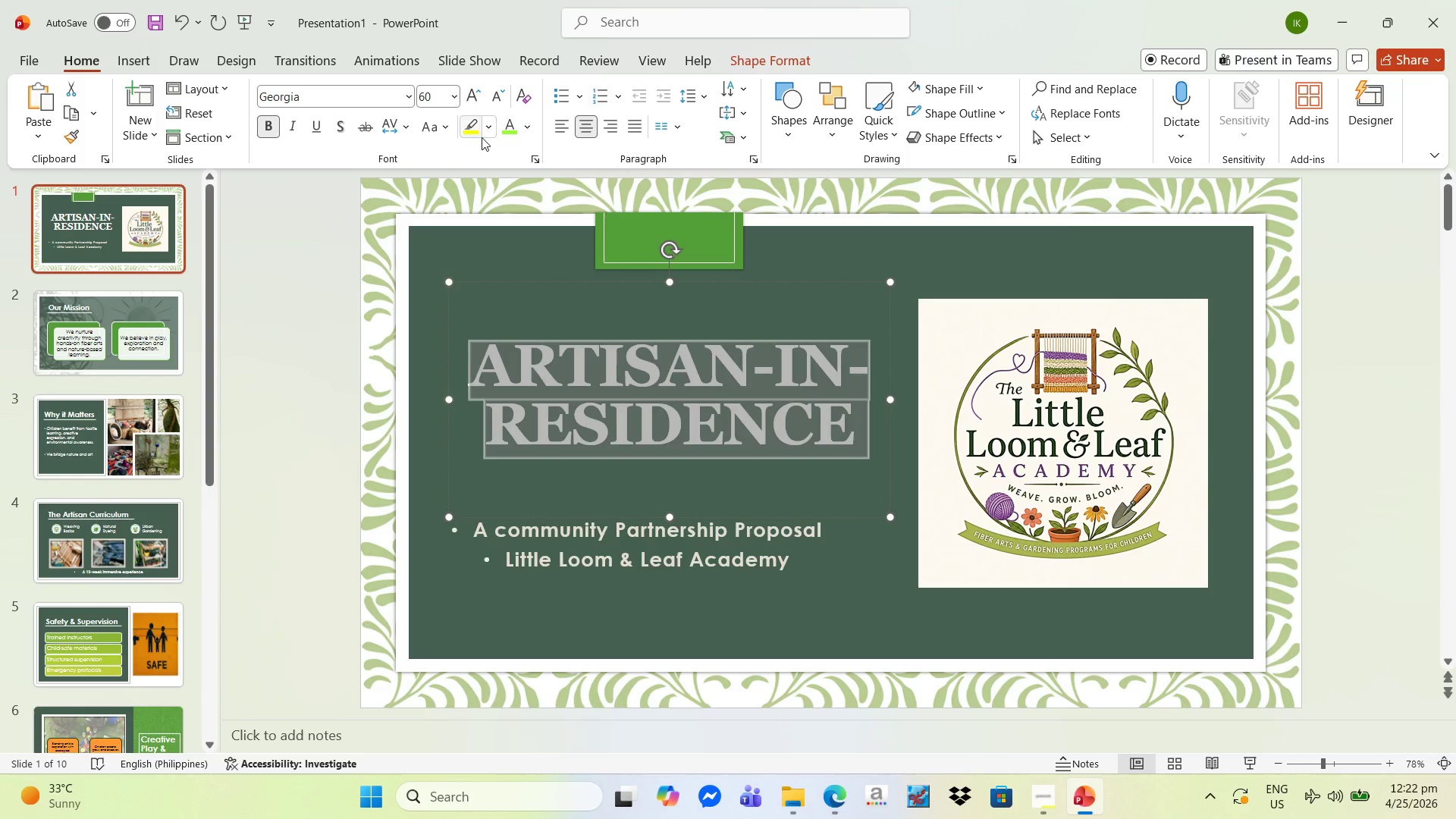 
mouse_move([500, 115])
 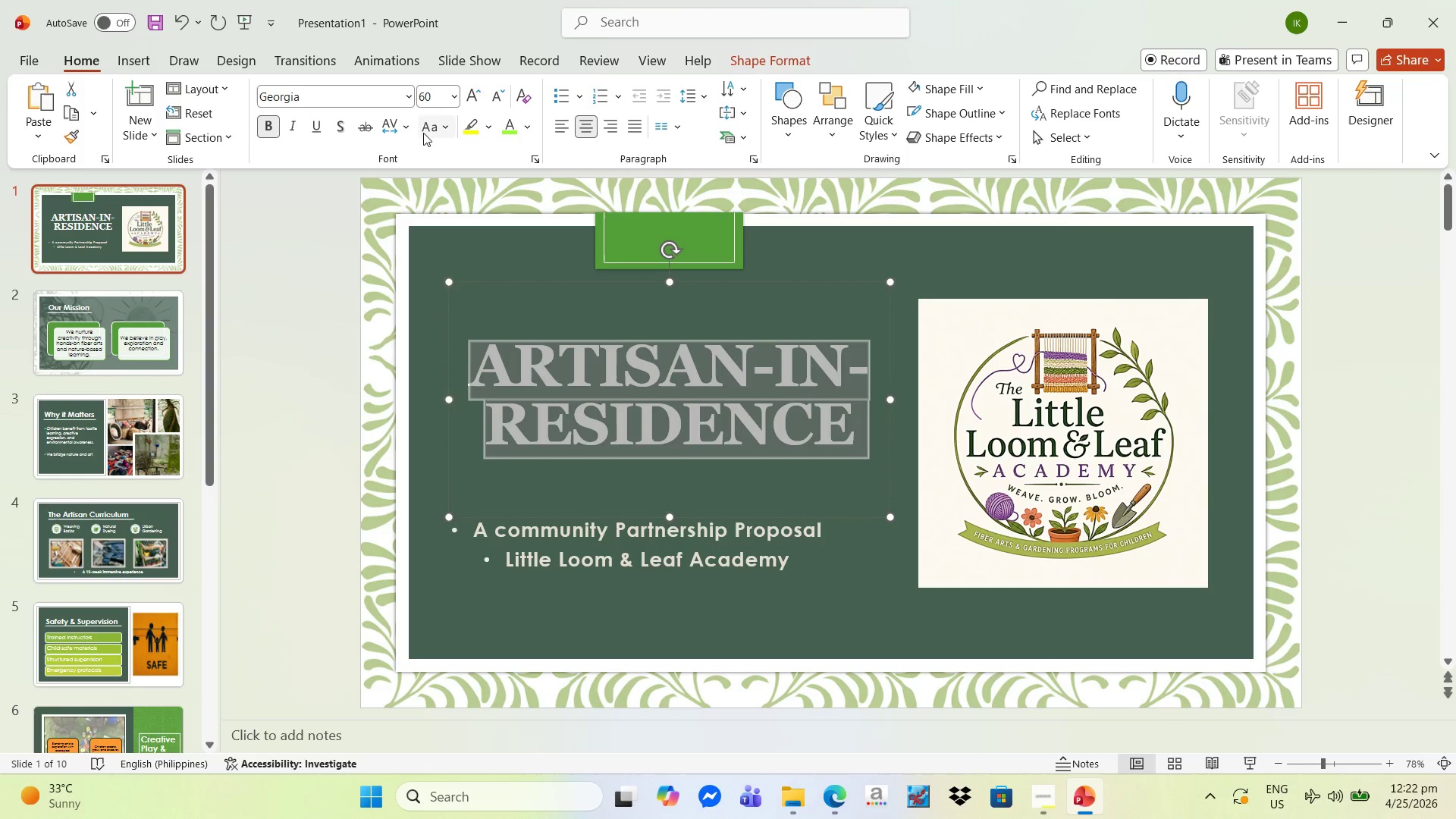 
left_click([430, 130])
 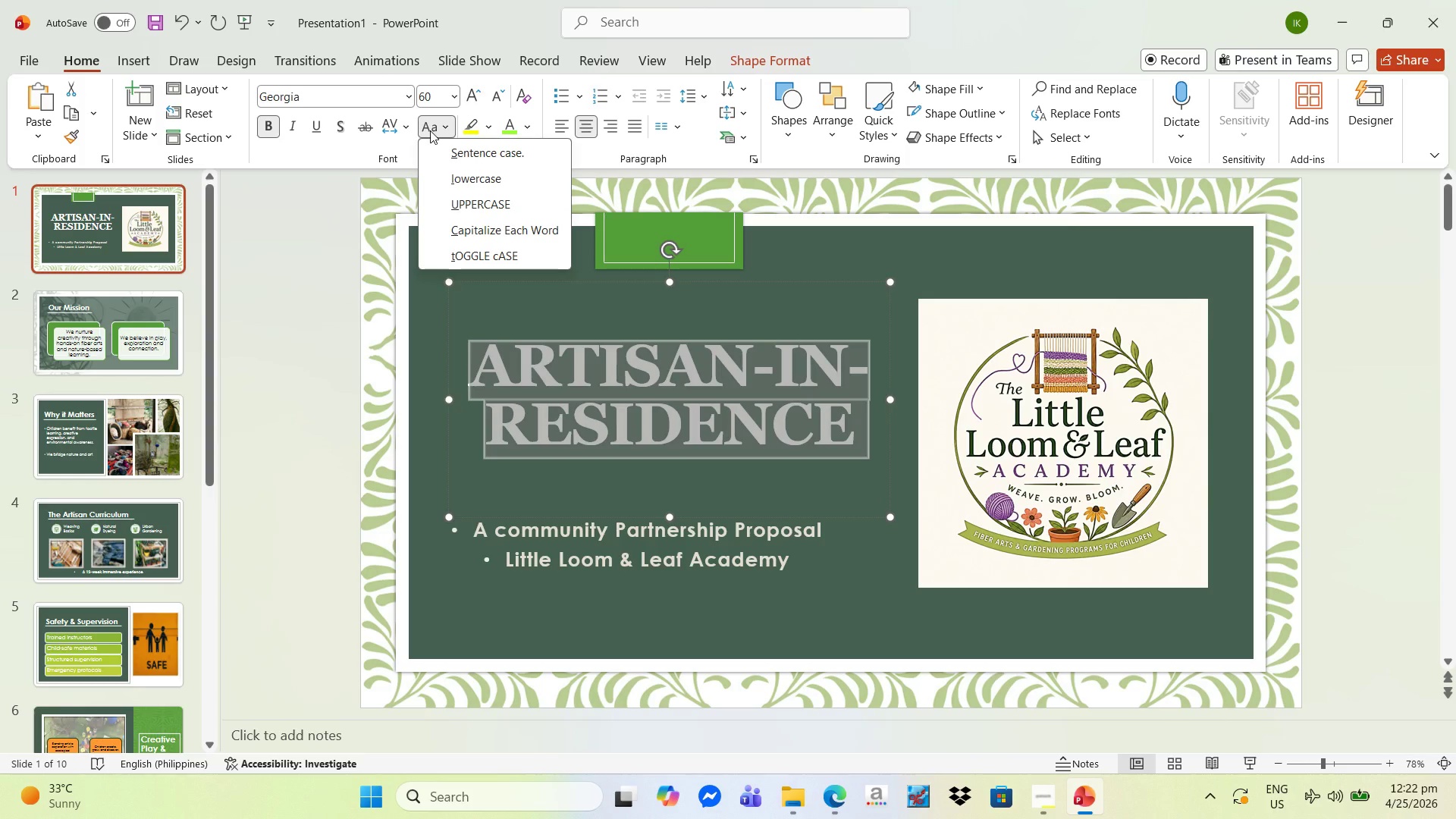 
left_click([430, 130])
 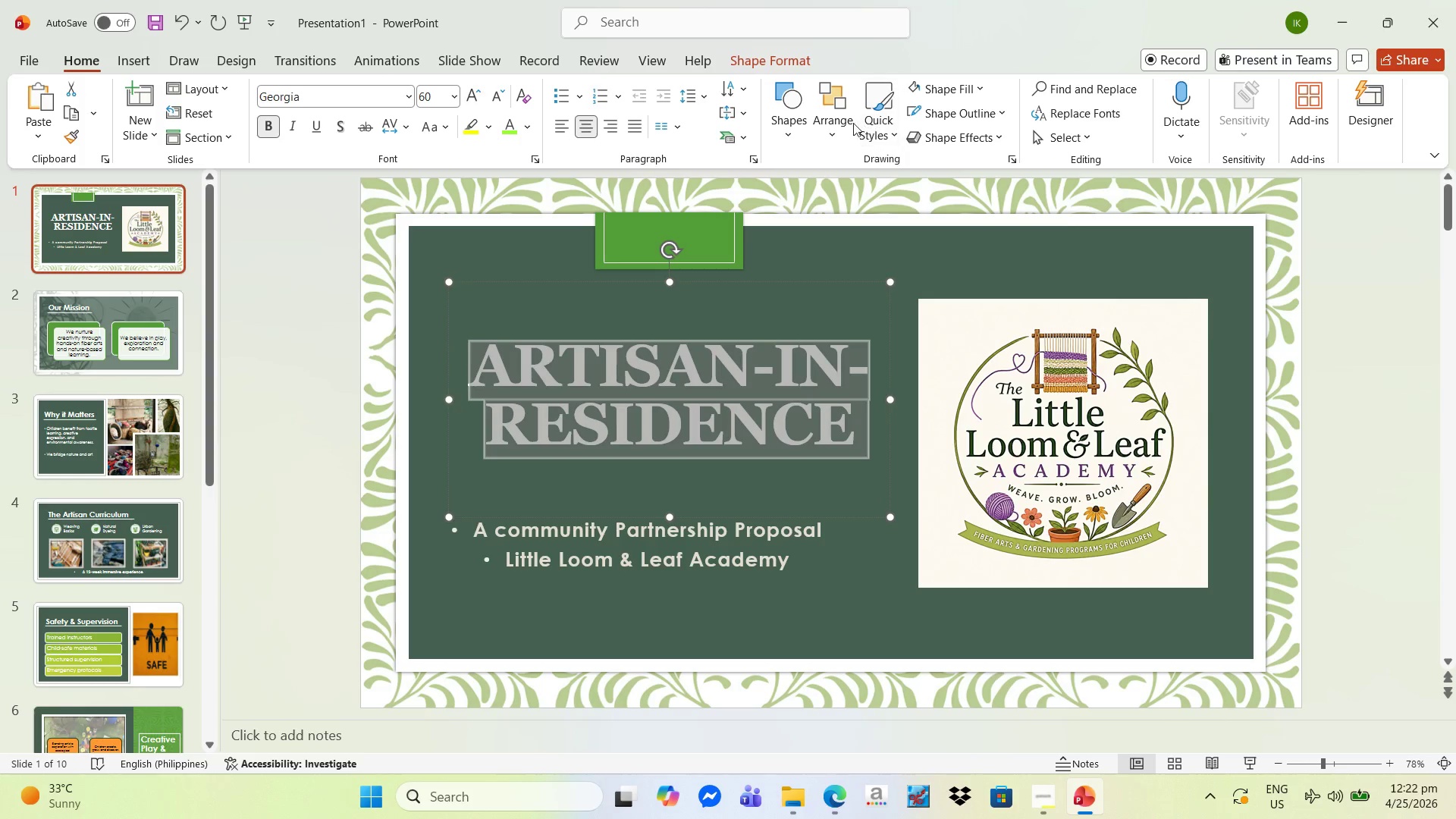 
mouse_move([733, 93])
 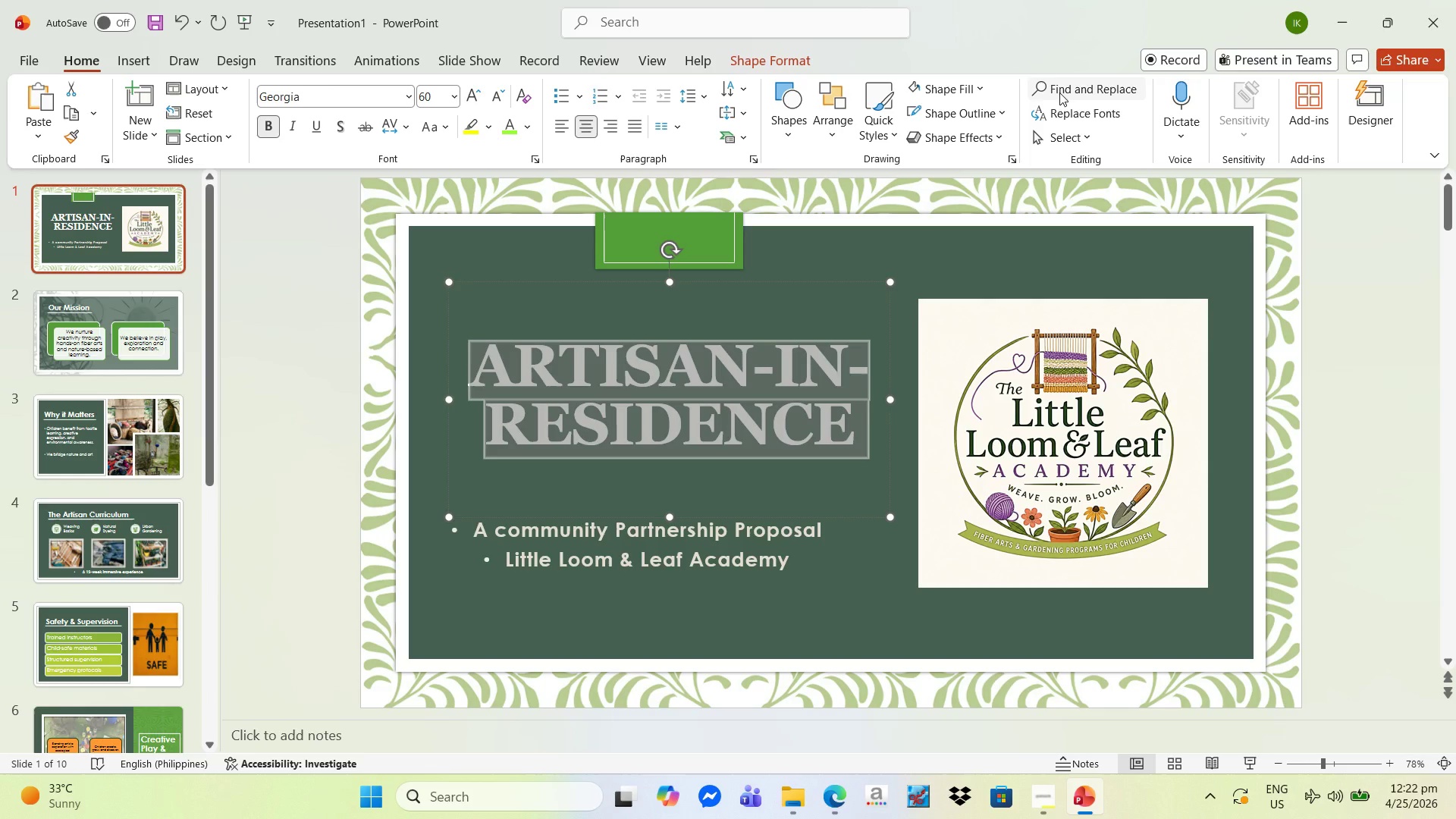 
wait(5.47)
 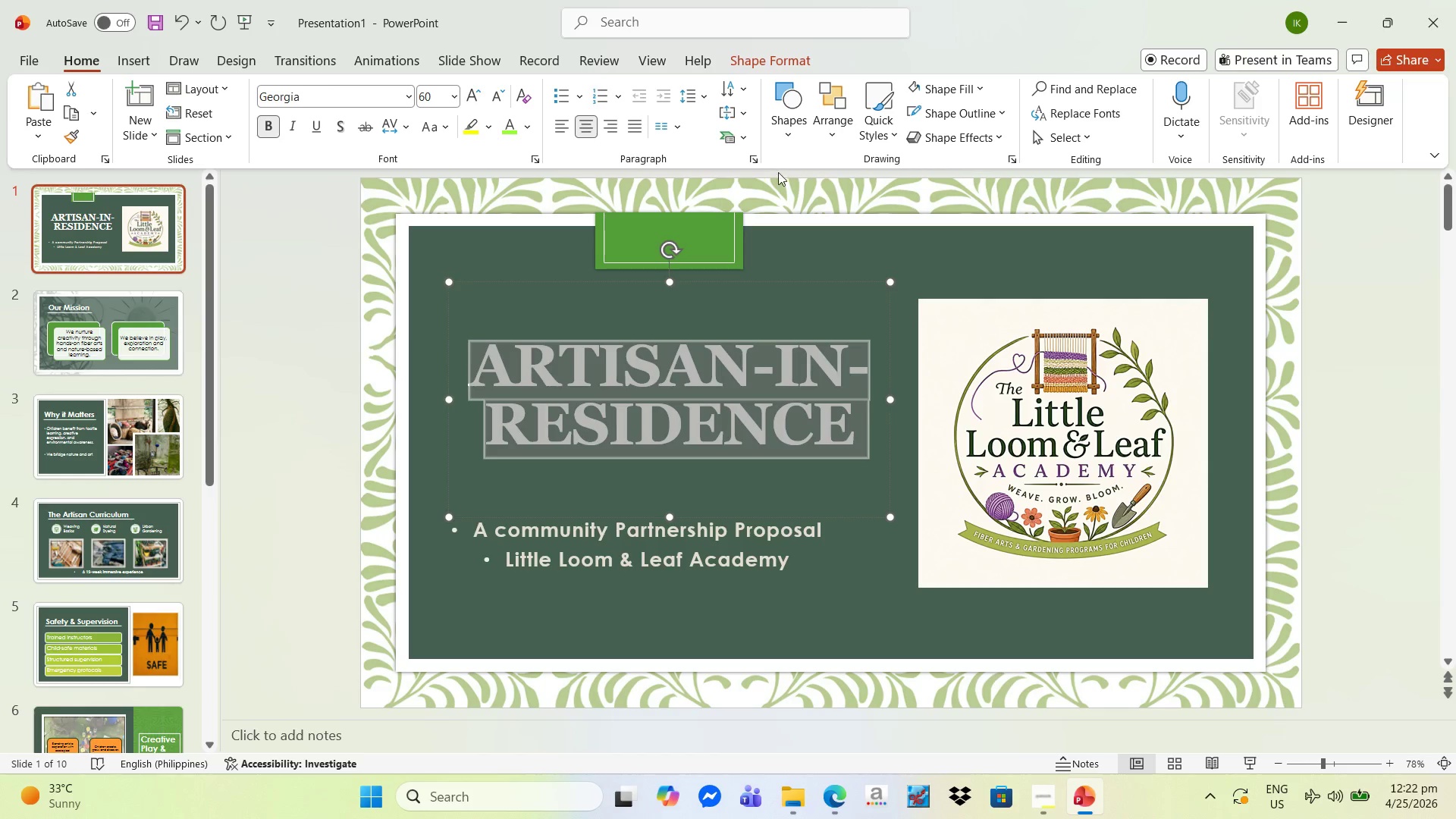 
left_click([278, 217])
 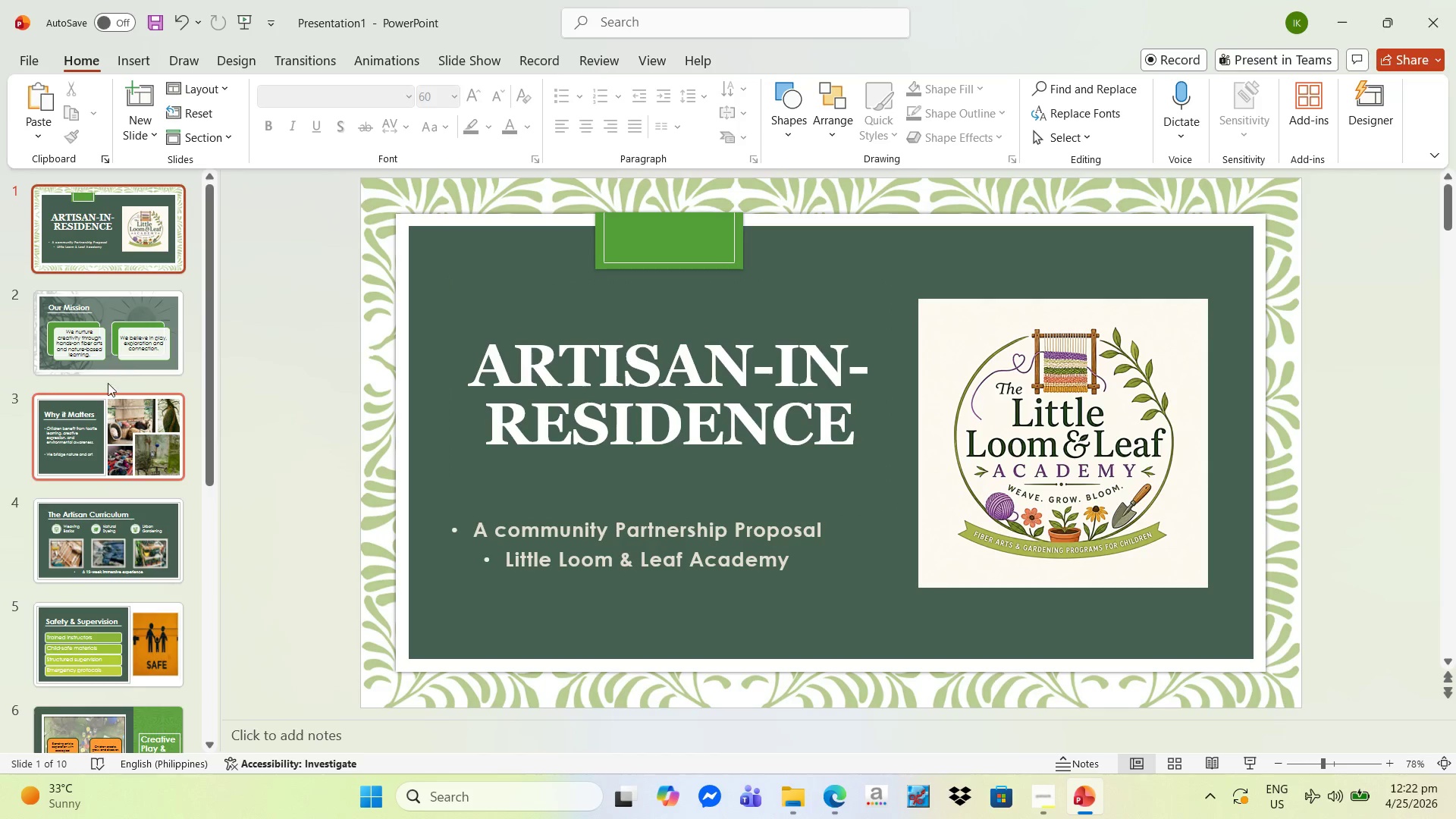 
left_click([141, 353])
 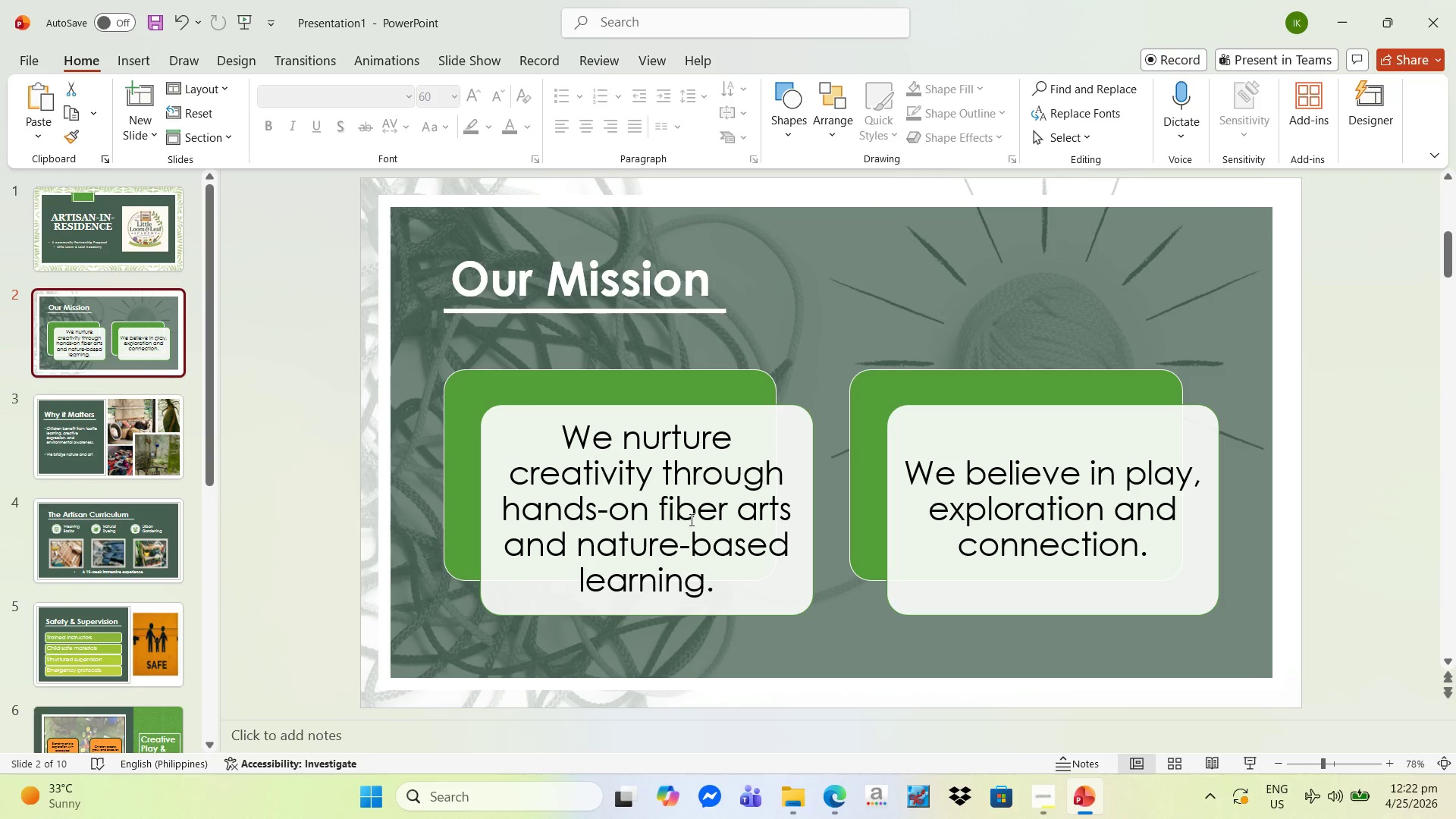 
wait(14.83)
 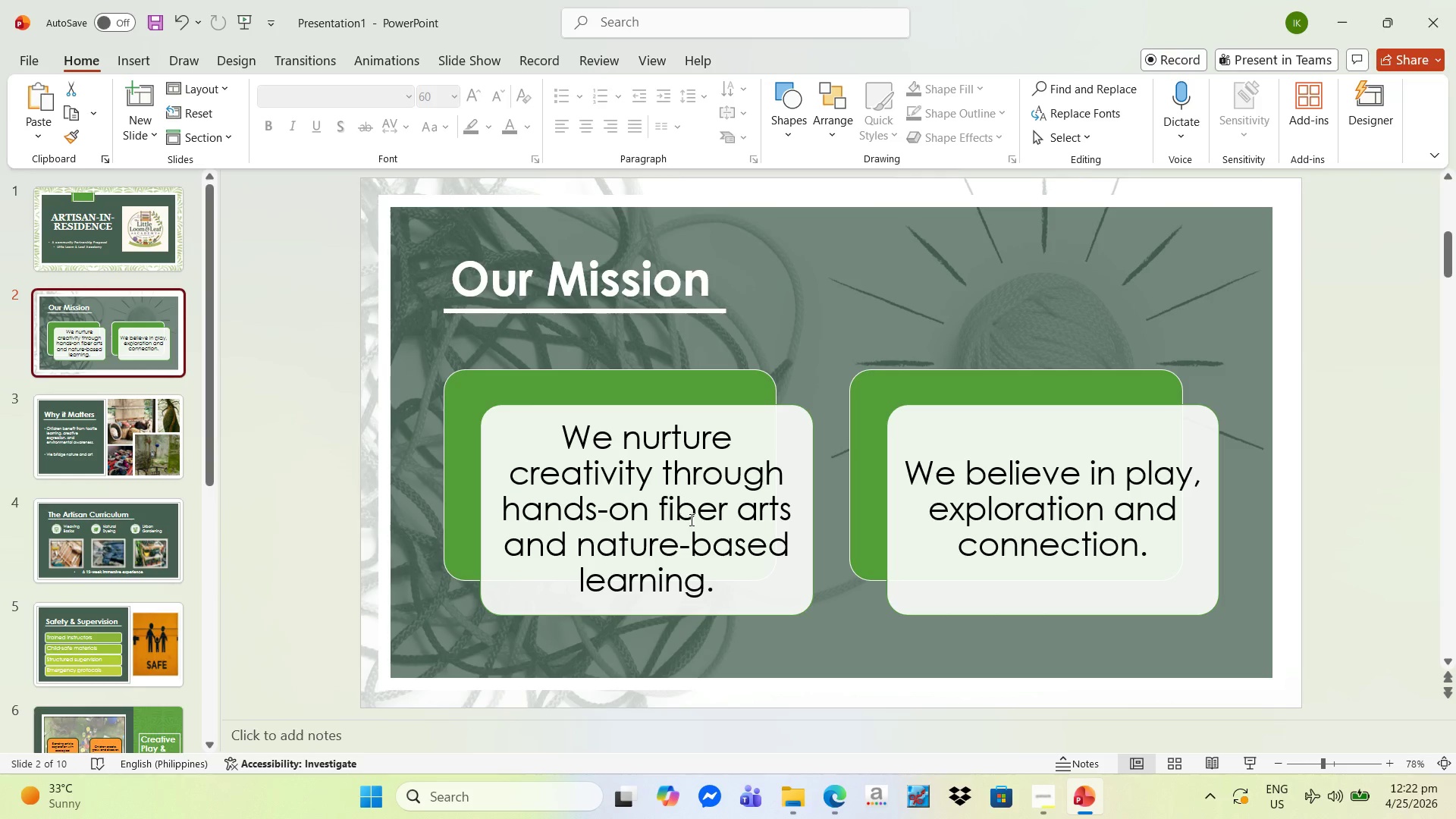 
left_click([117, 465])
 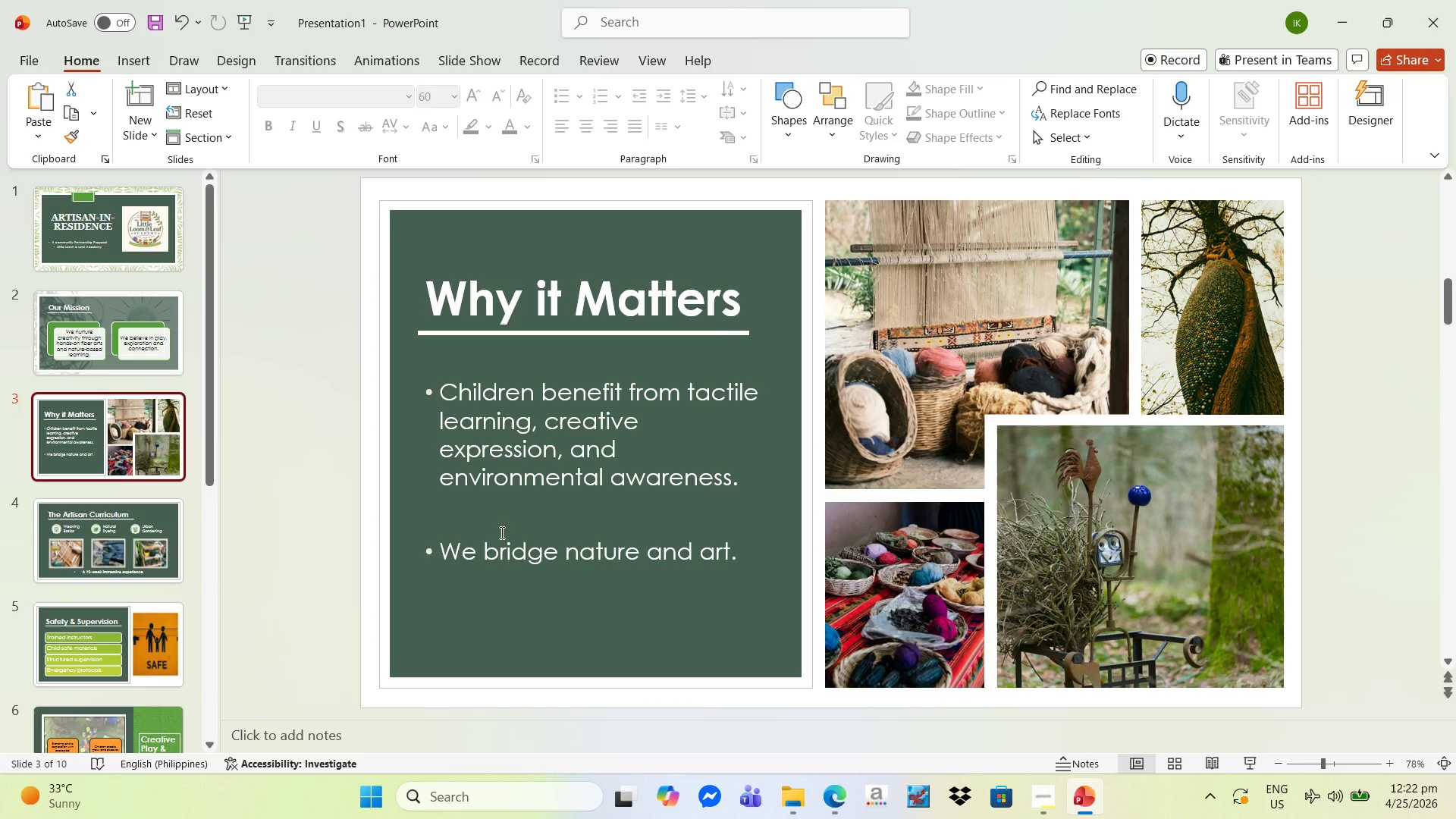 
wait(5.66)
 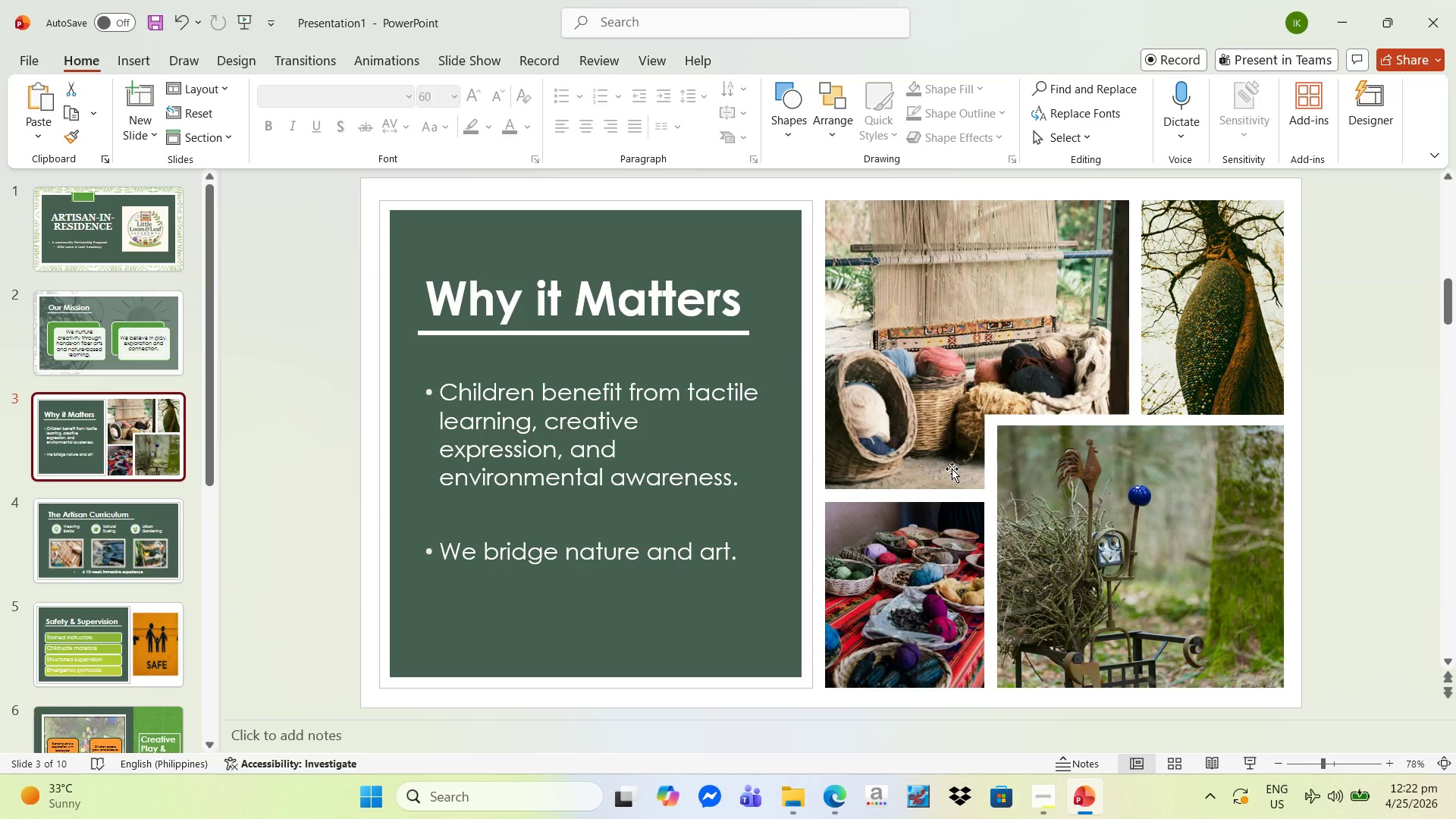 
left_click([80, 243])
 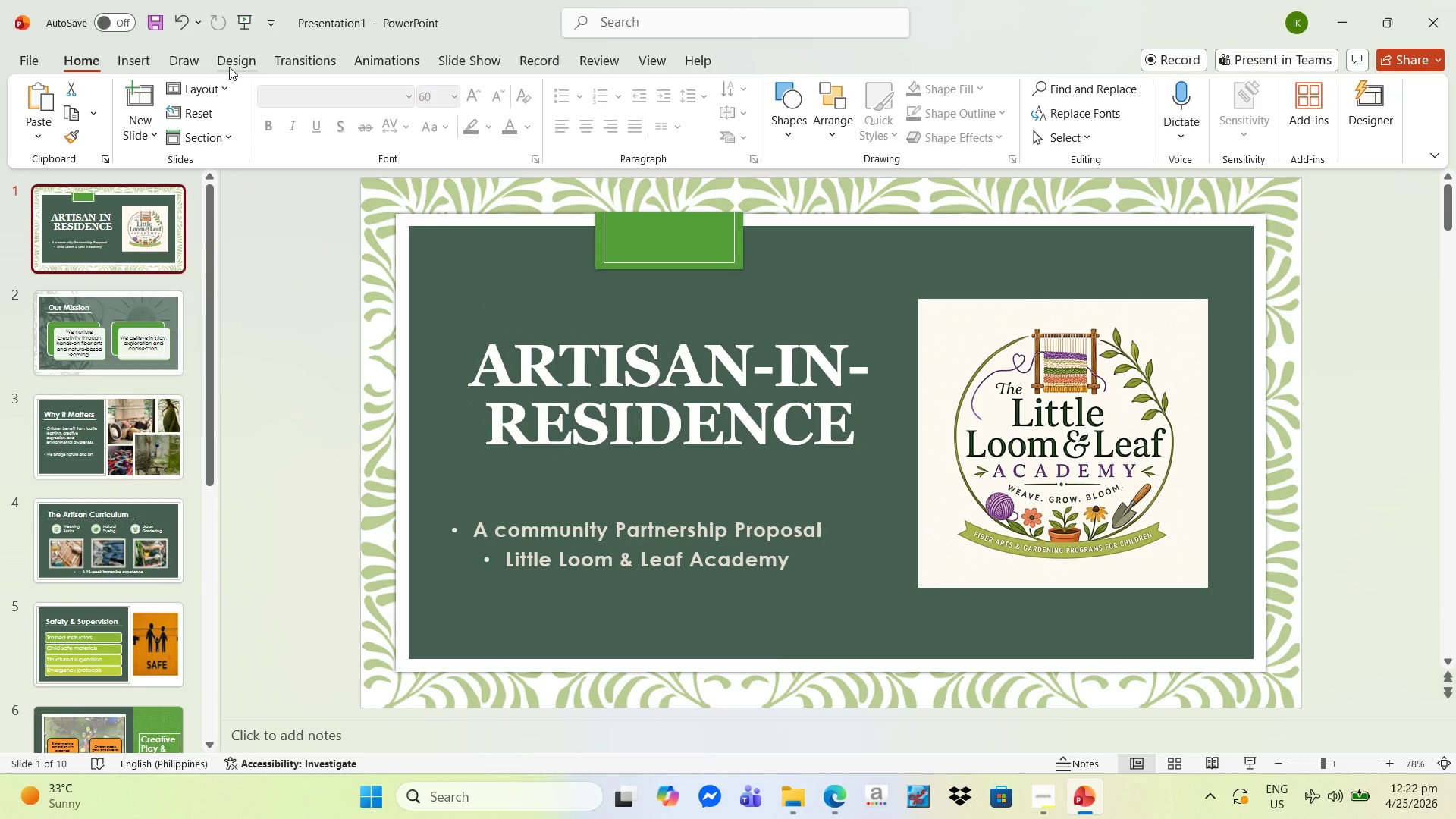 
left_click([295, 60])
 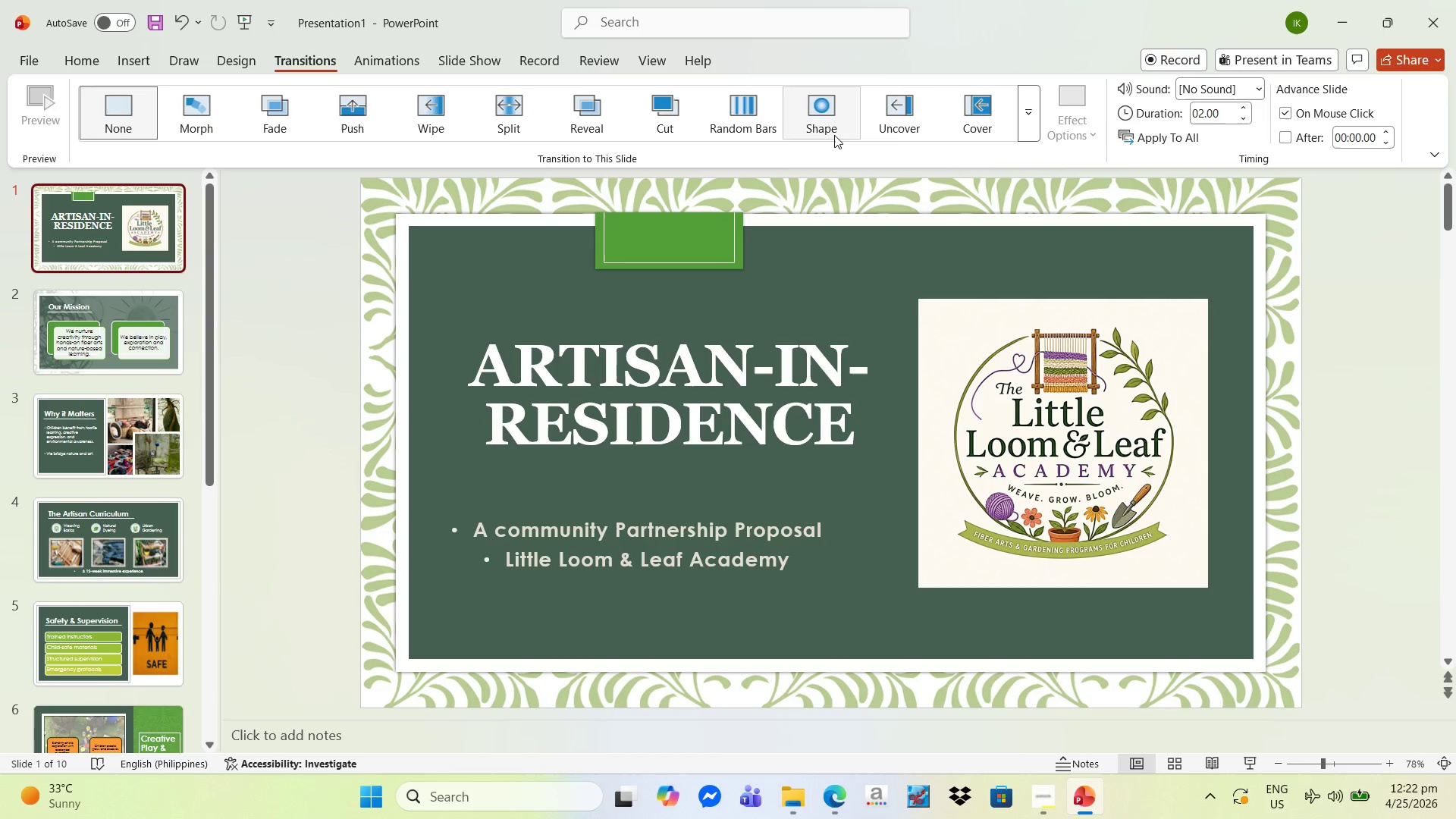 
left_click([1036, 128])
 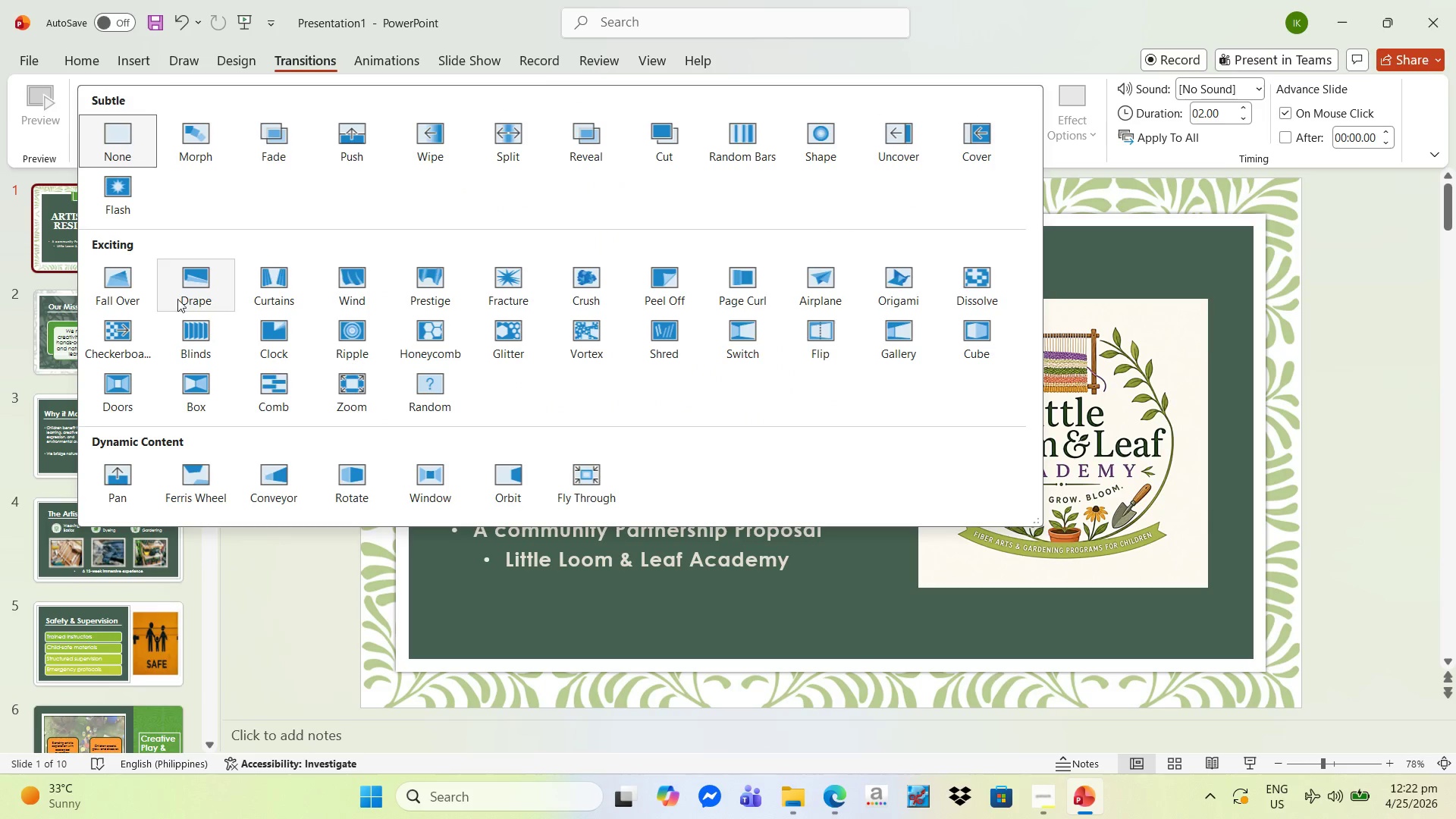 
mouse_move([145, 286])
 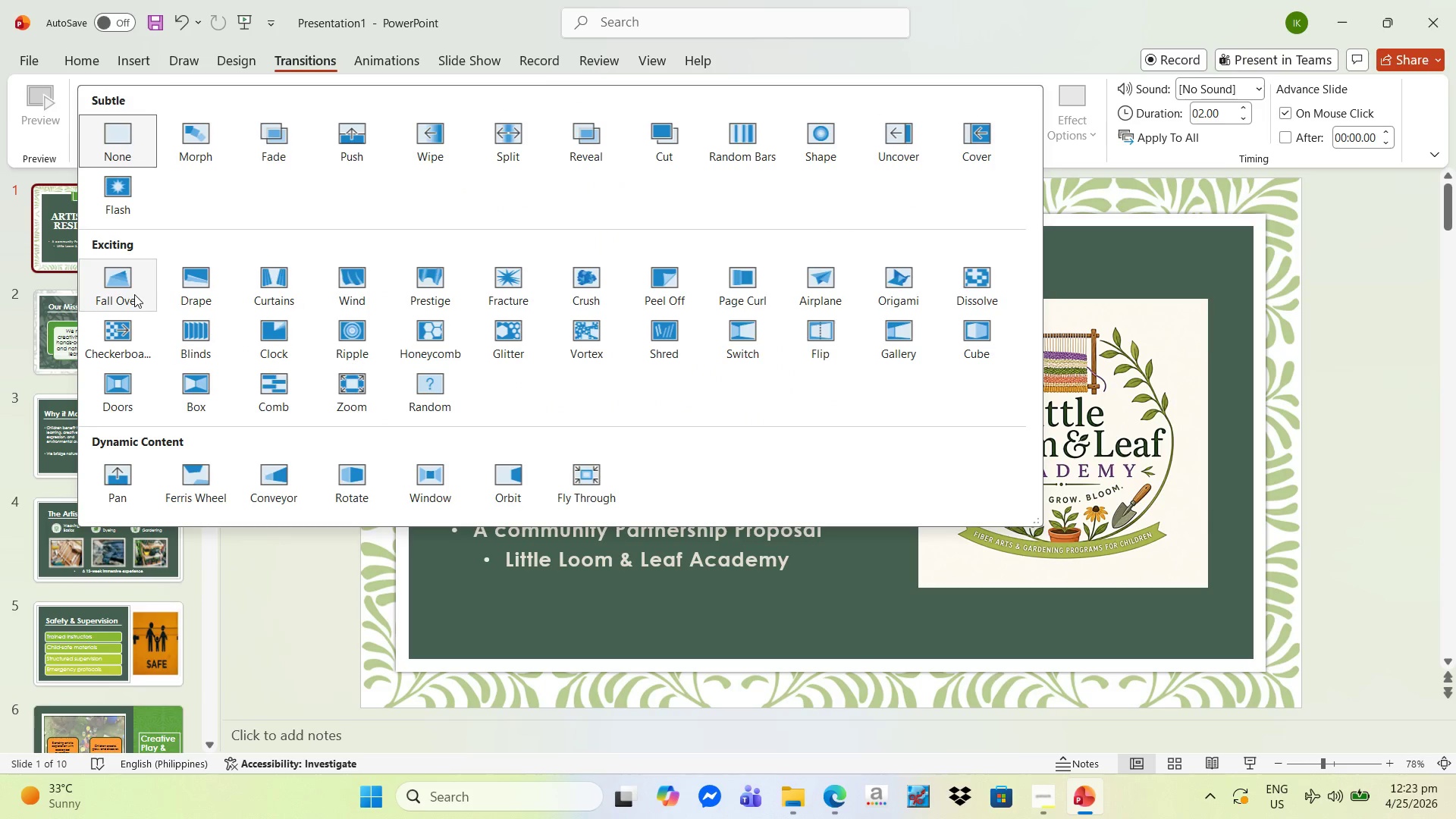 
left_click([133, 294])
 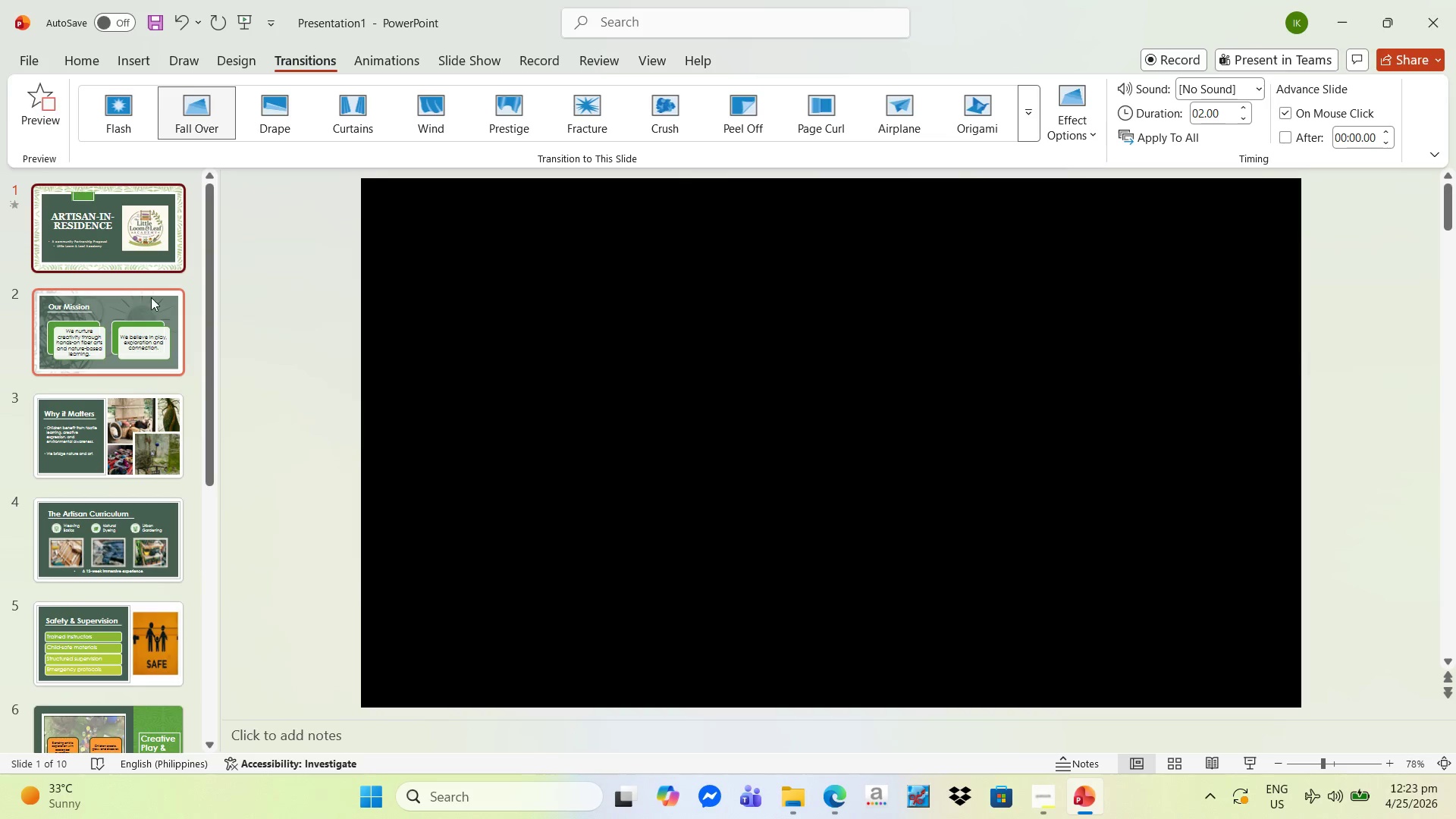 
mouse_move([171, 312])
 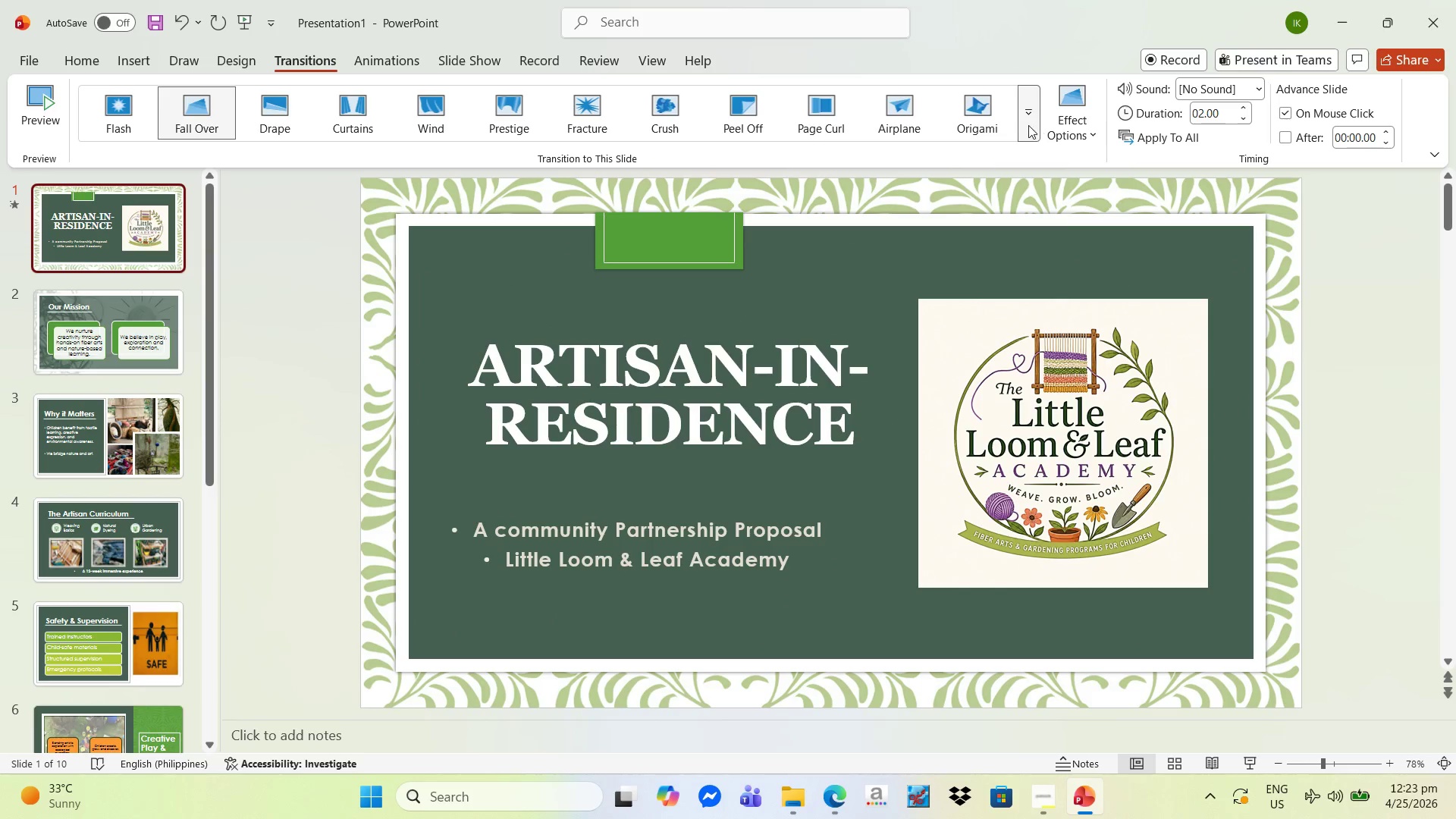 
left_click([981, 125])
 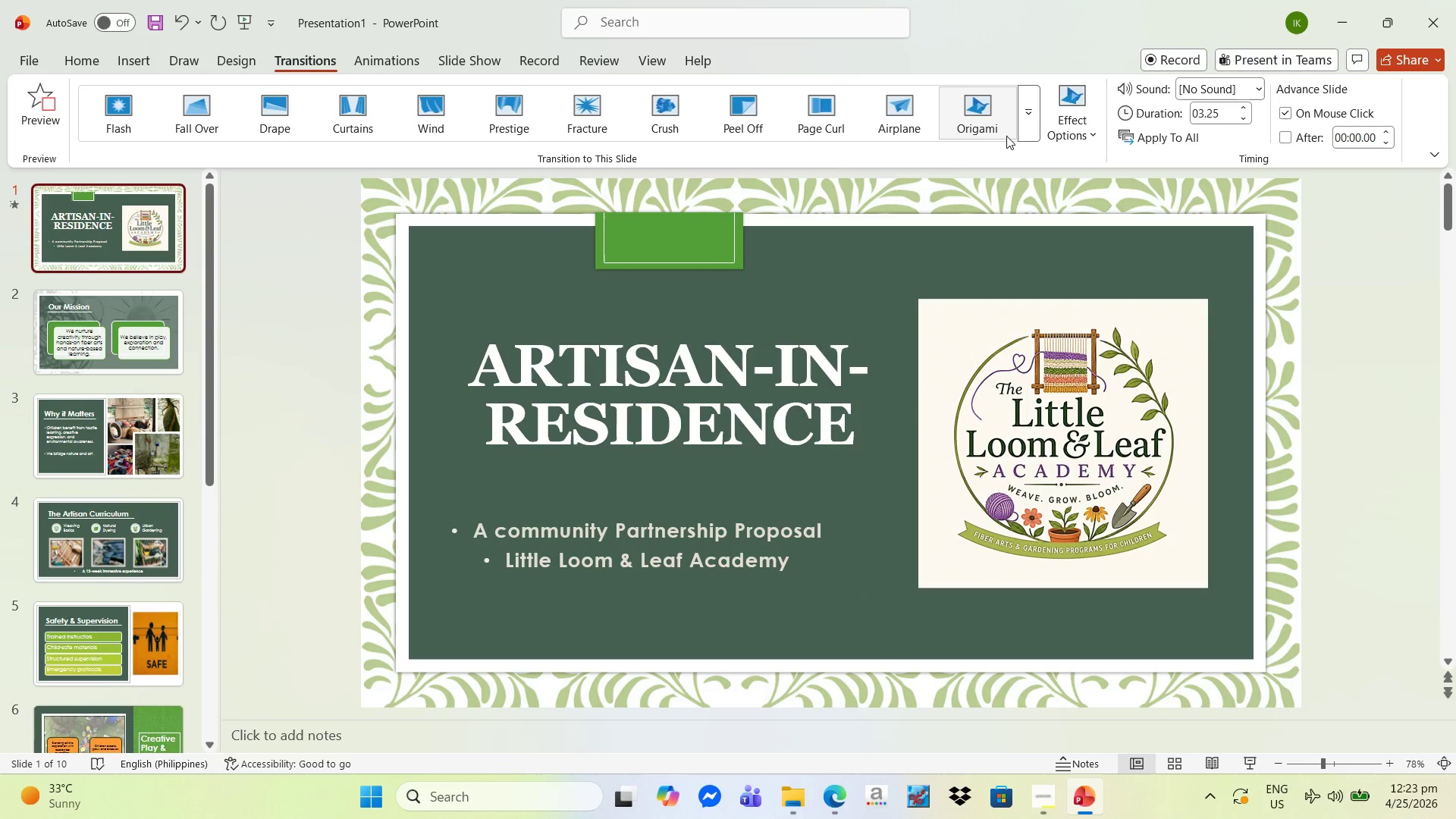 
left_click([906, 120])
 